 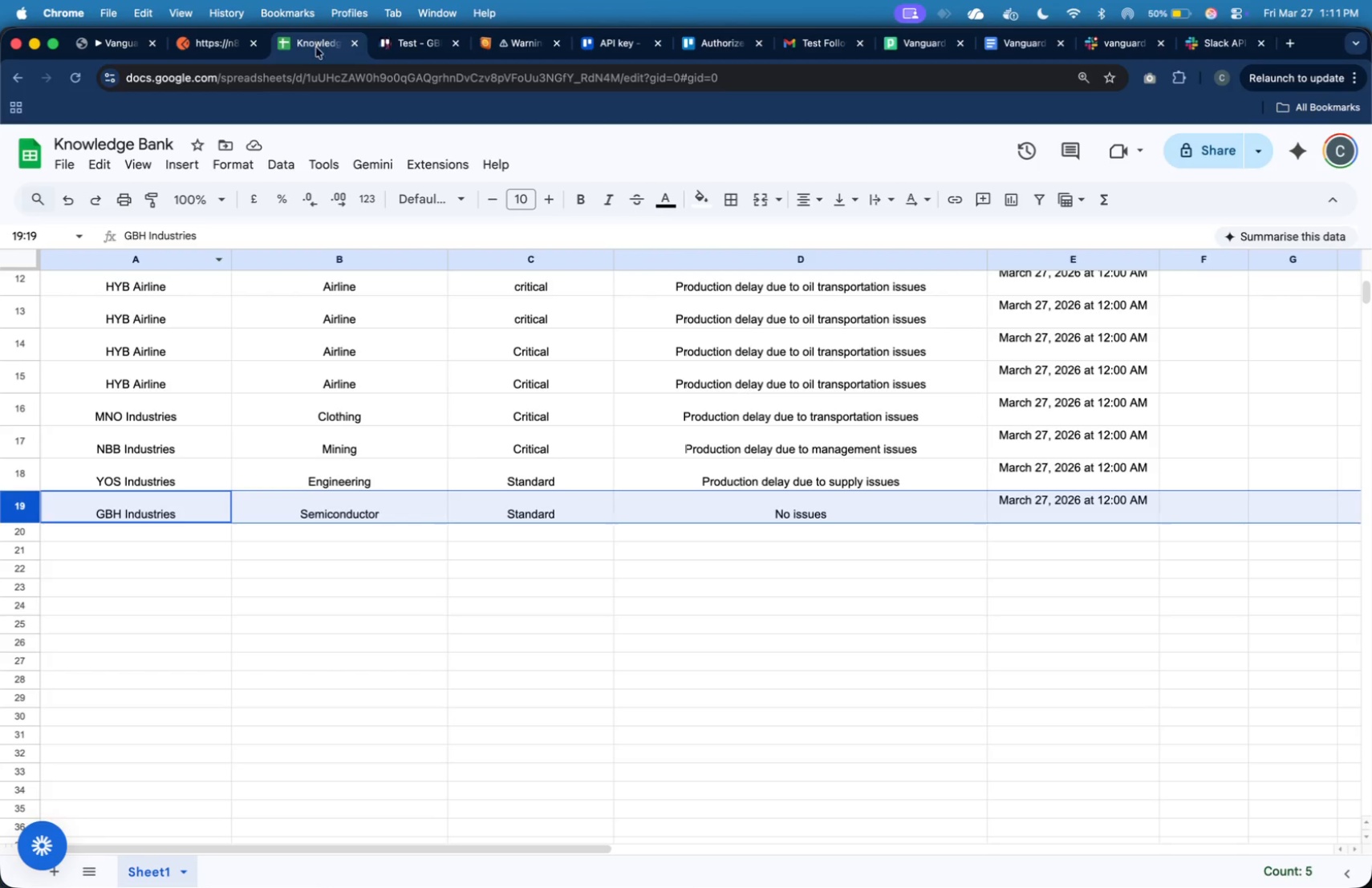 
scroll: coordinate [349, 354], scroll_direction: up, amount: 60.0
 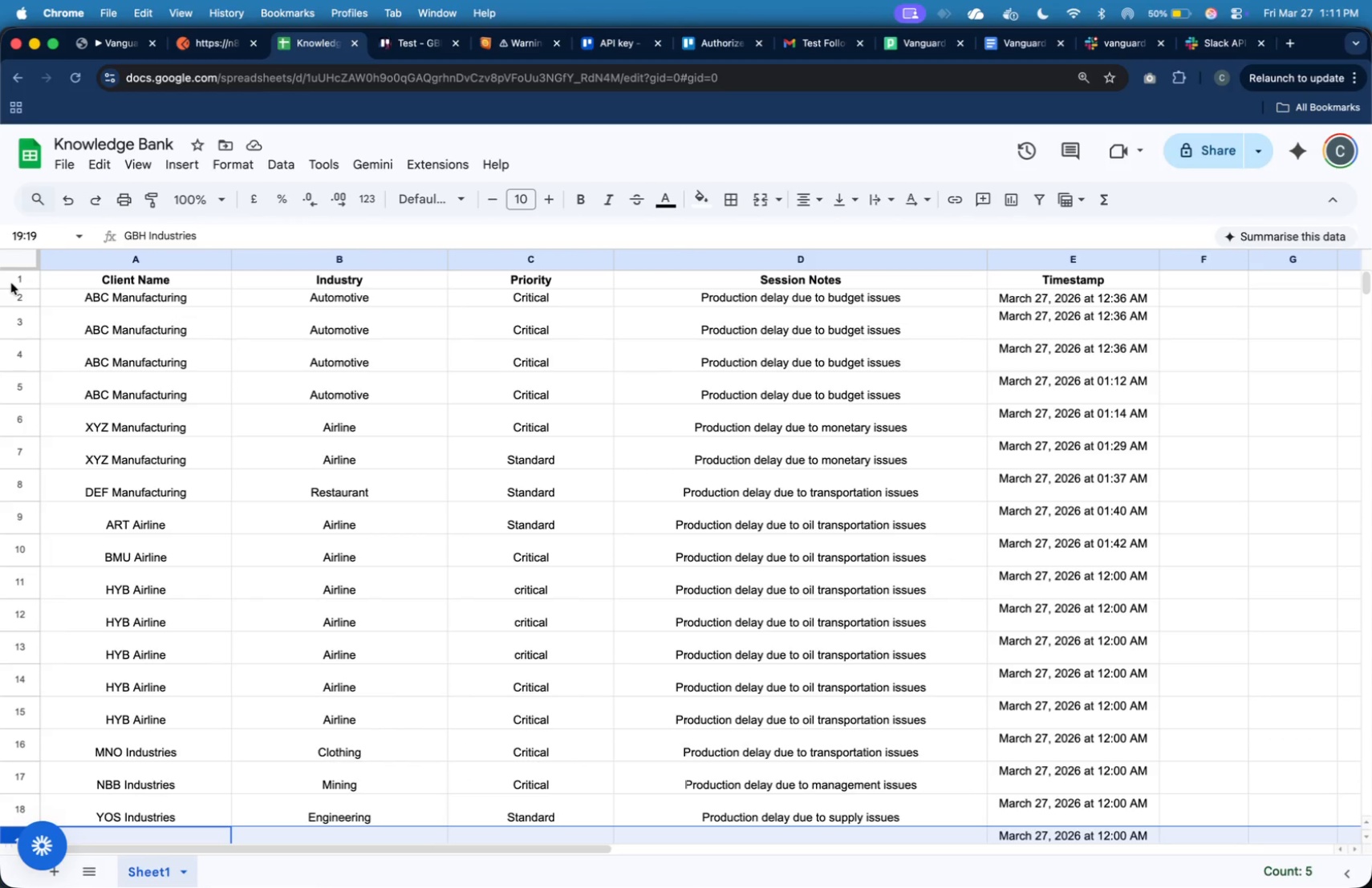 
left_click_drag(start_coordinate=[13, 288], to_coordinate=[16, 317])
 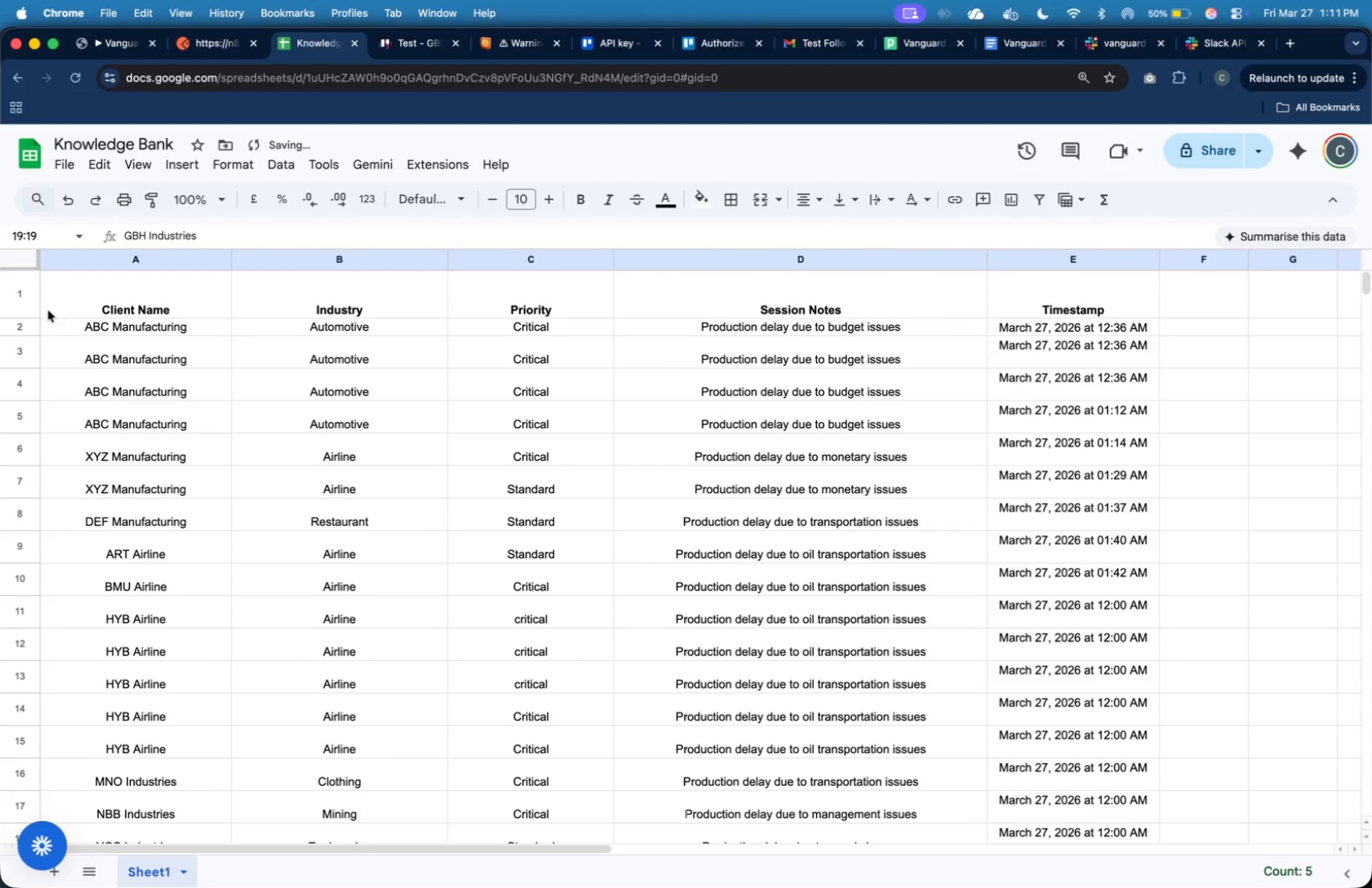 
left_click_drag(start_coordinate=[36, 314], to_coordinate=[36, 306])
 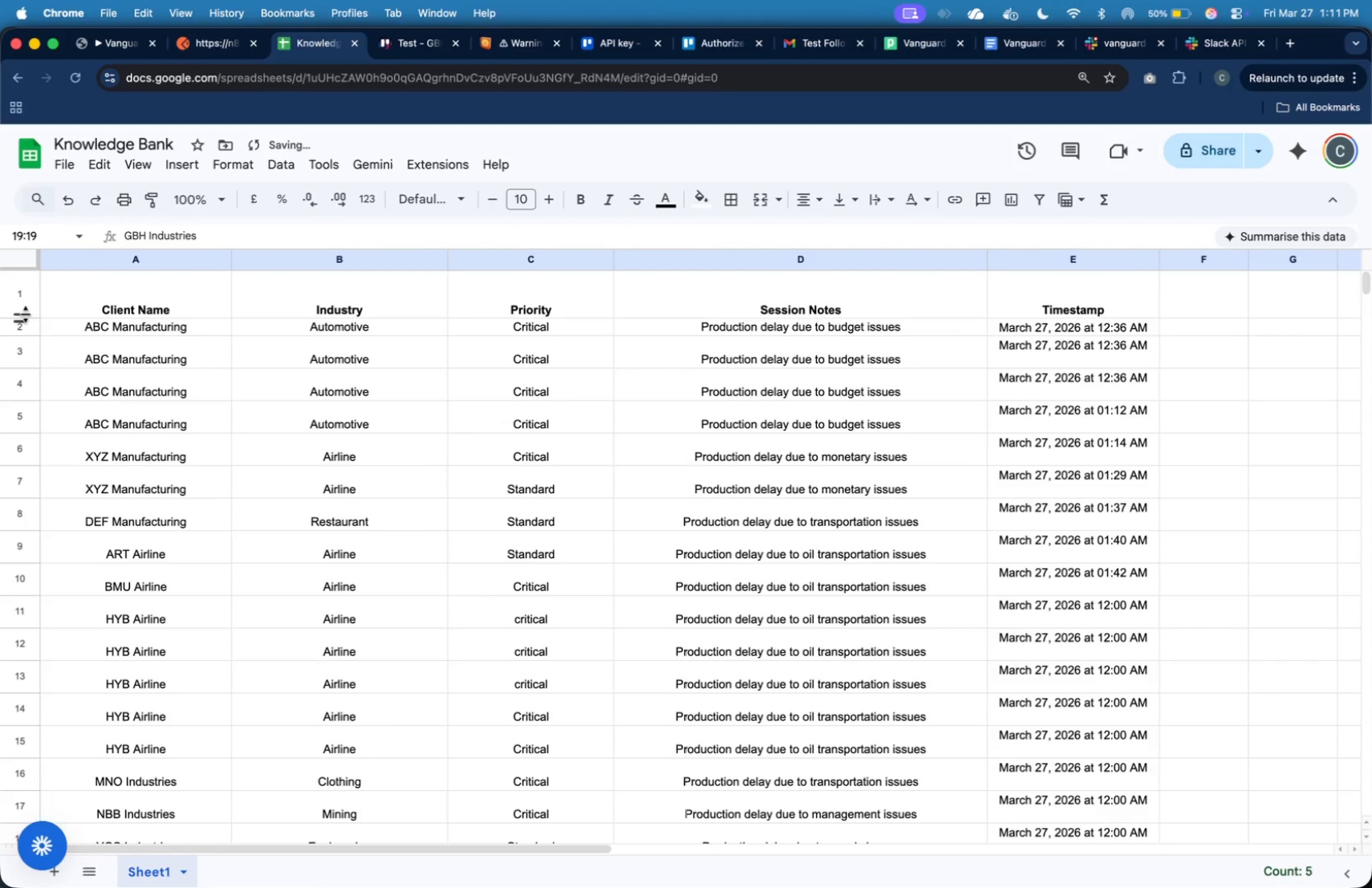 
left_click_drag(start_coordinate=[25, 315], to_coordinate=[26, 297])
 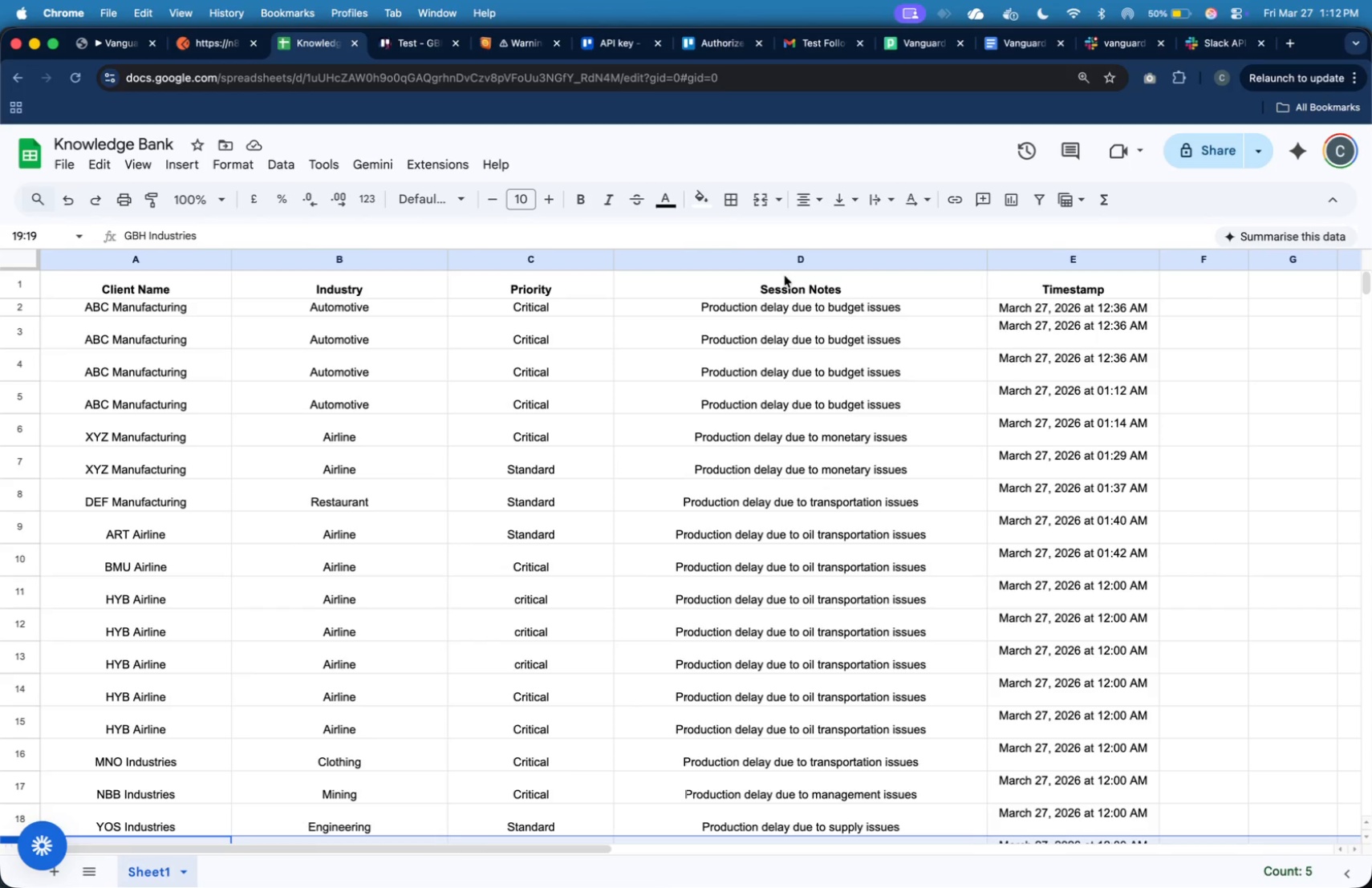 
wait(19.53)
 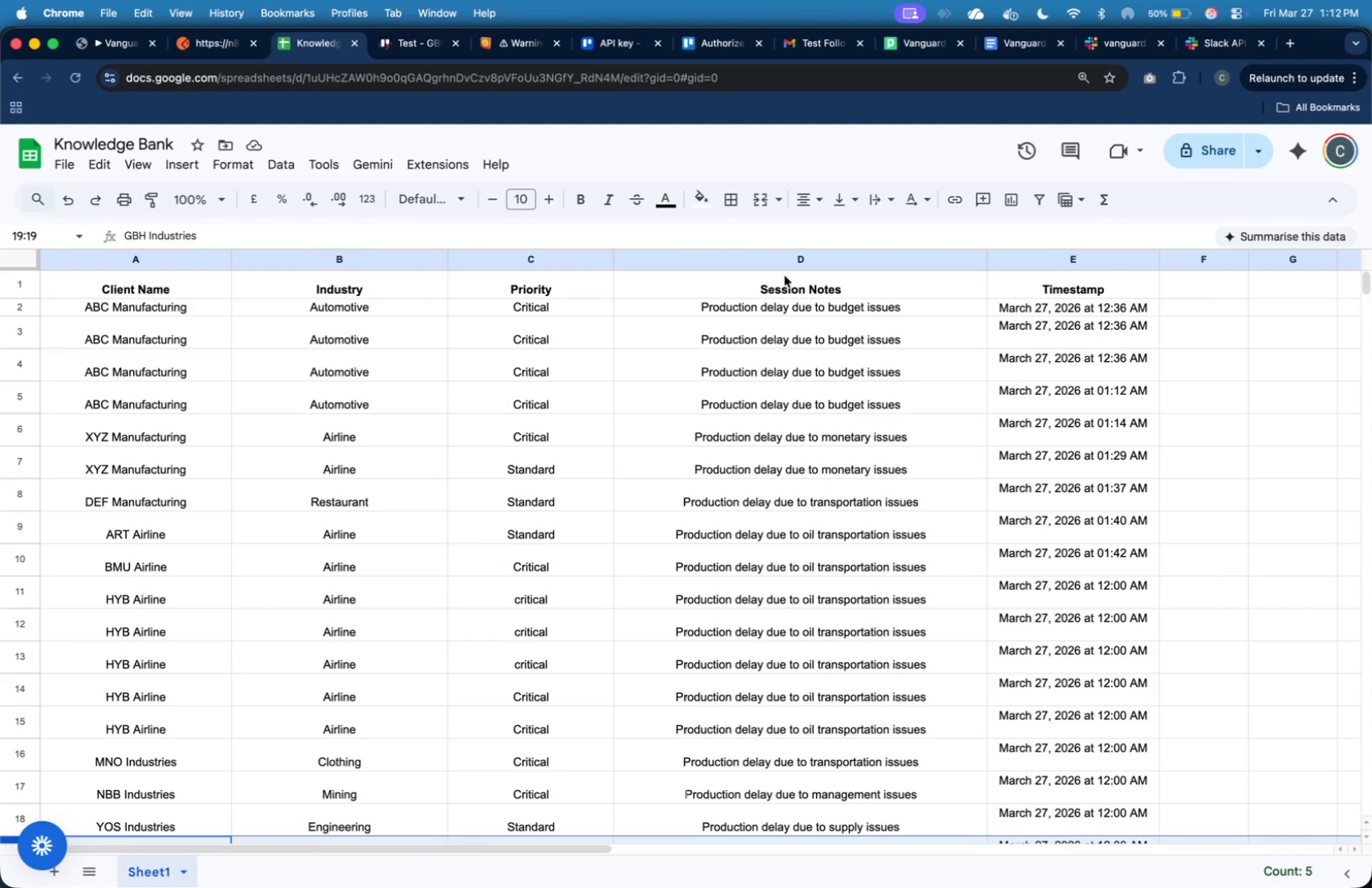 
left_click([542, 262])
 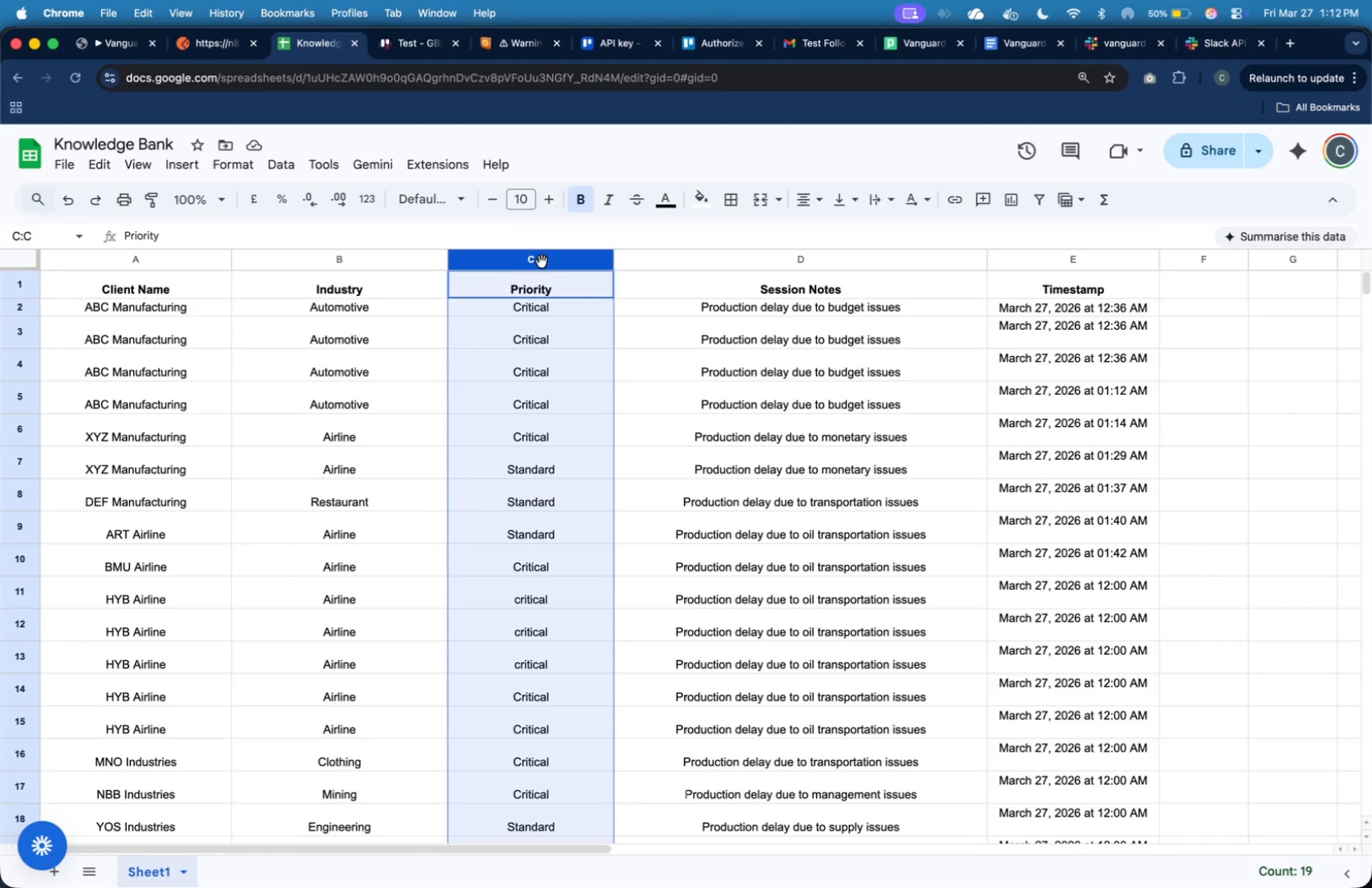 
right_click([542, 261])
 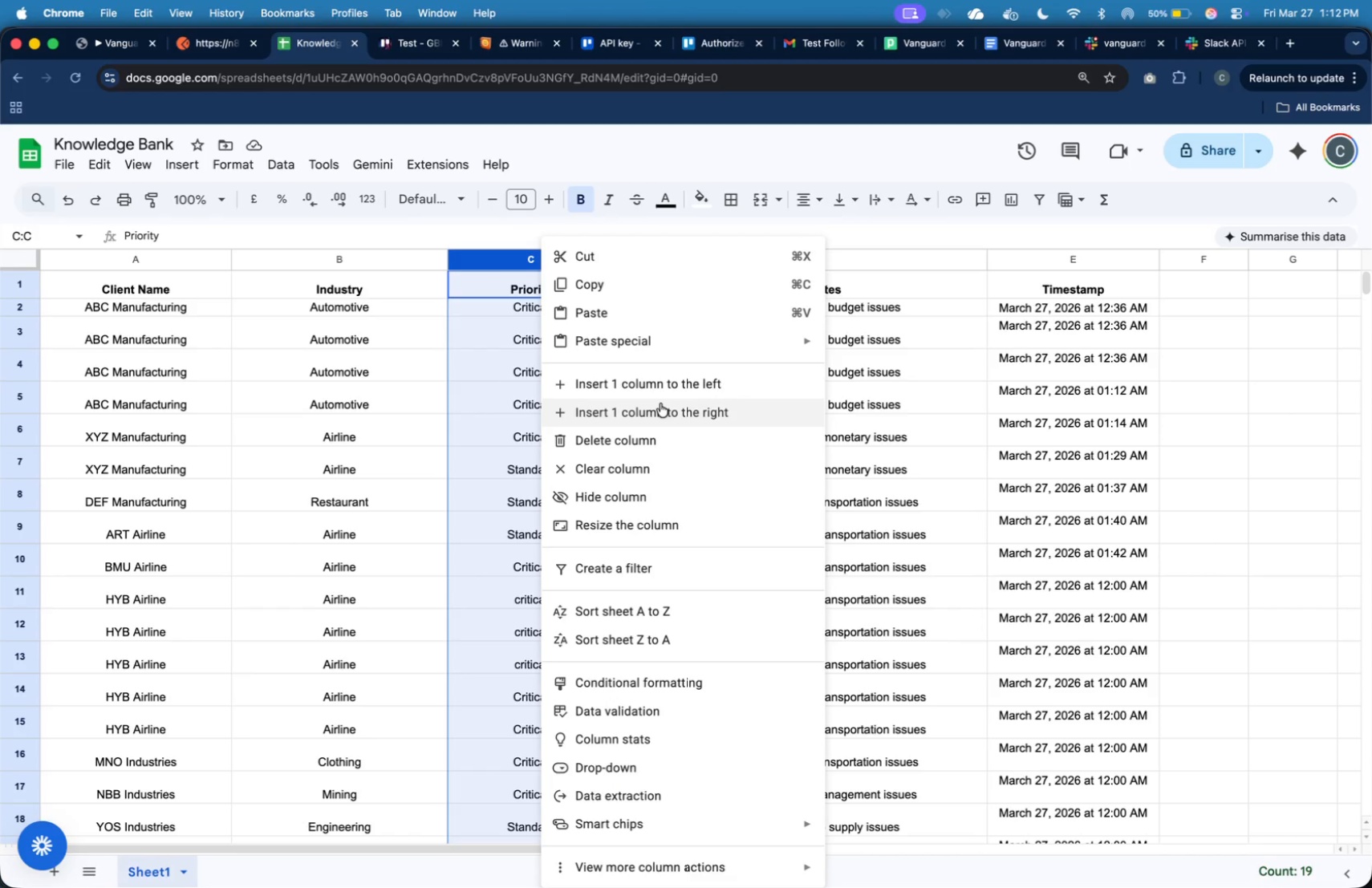 
left_click([662, 409])
 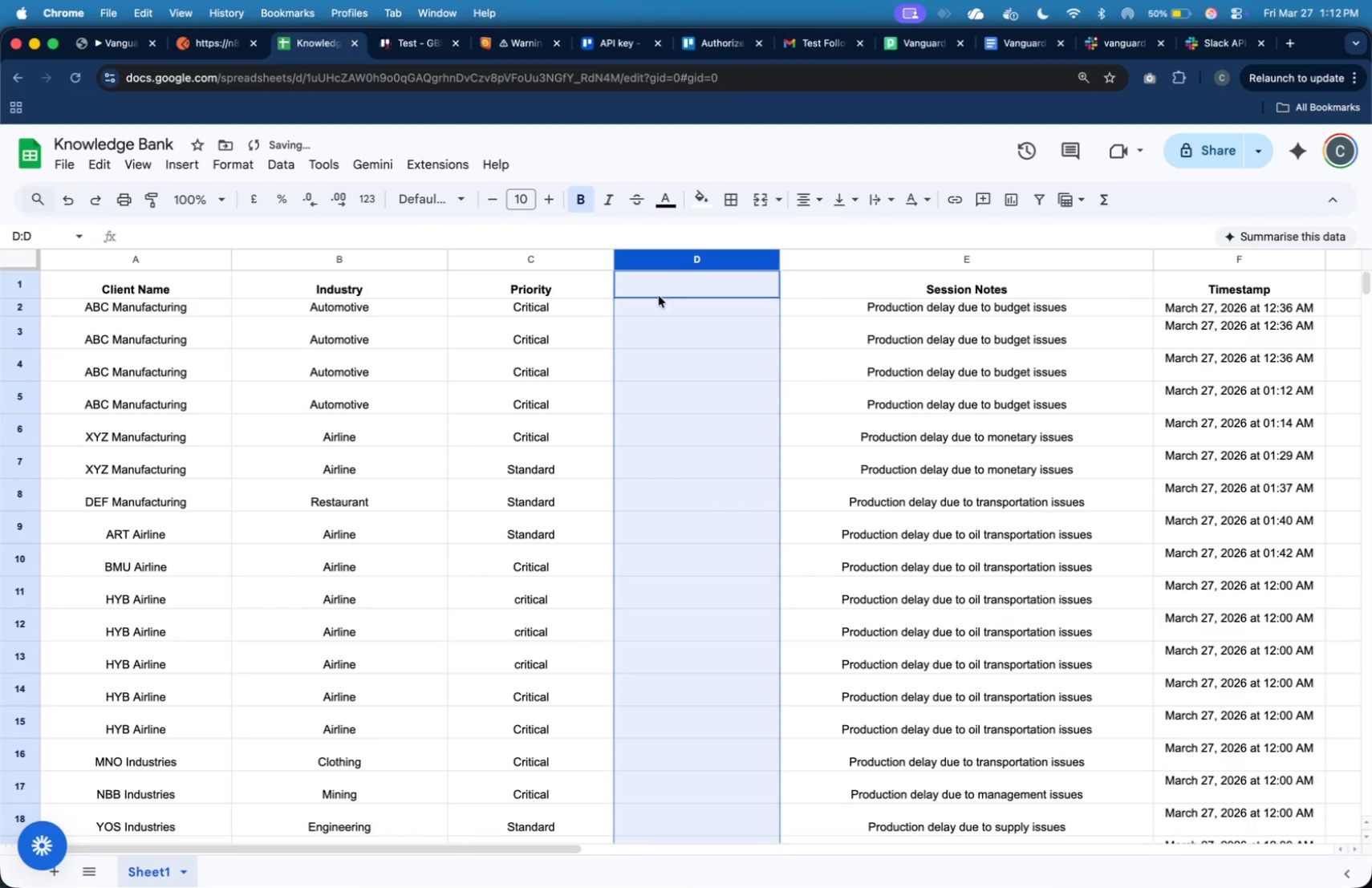 
left_click([665, 287])
 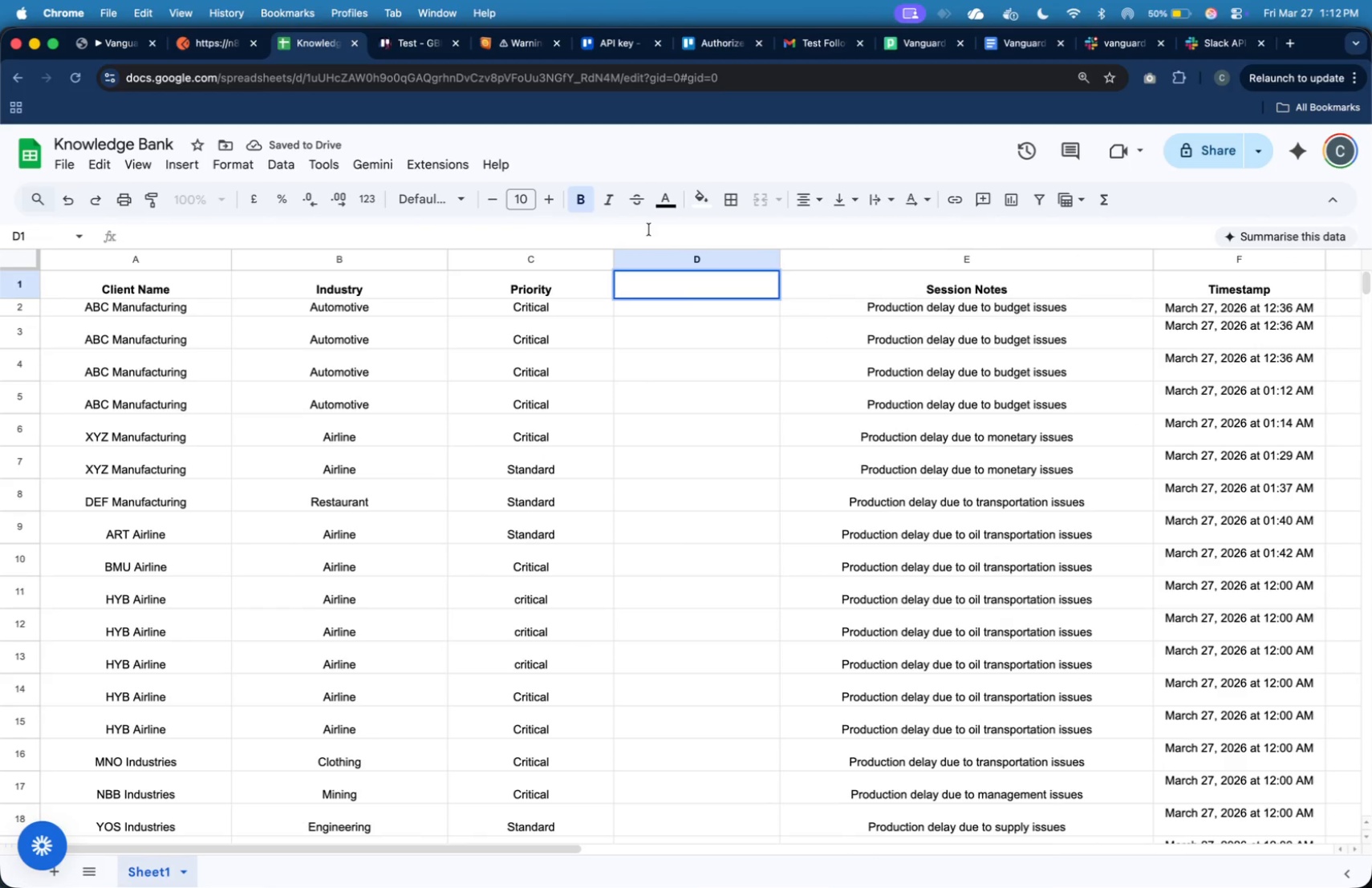 
type(Risk Flag)
 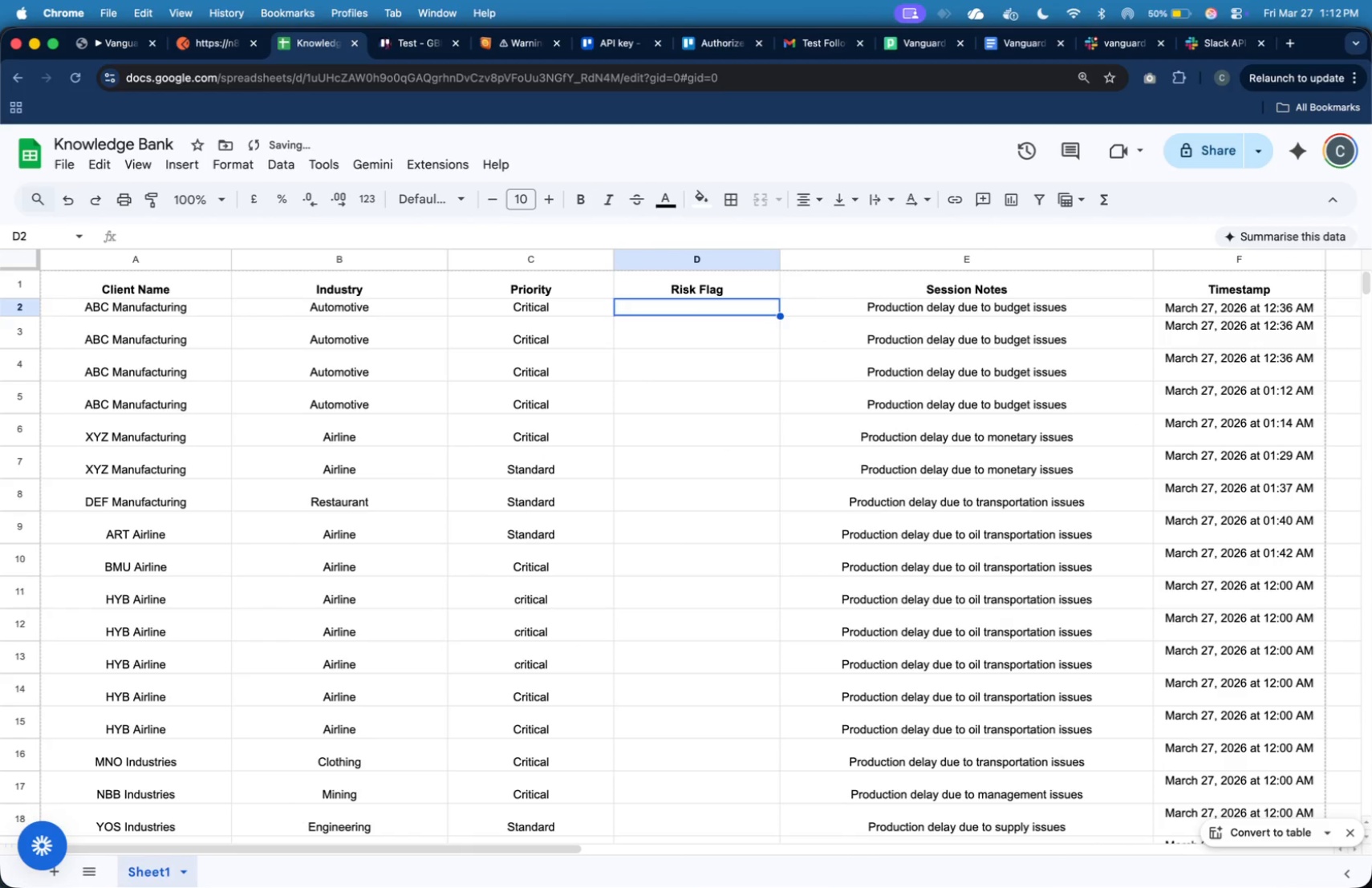 
 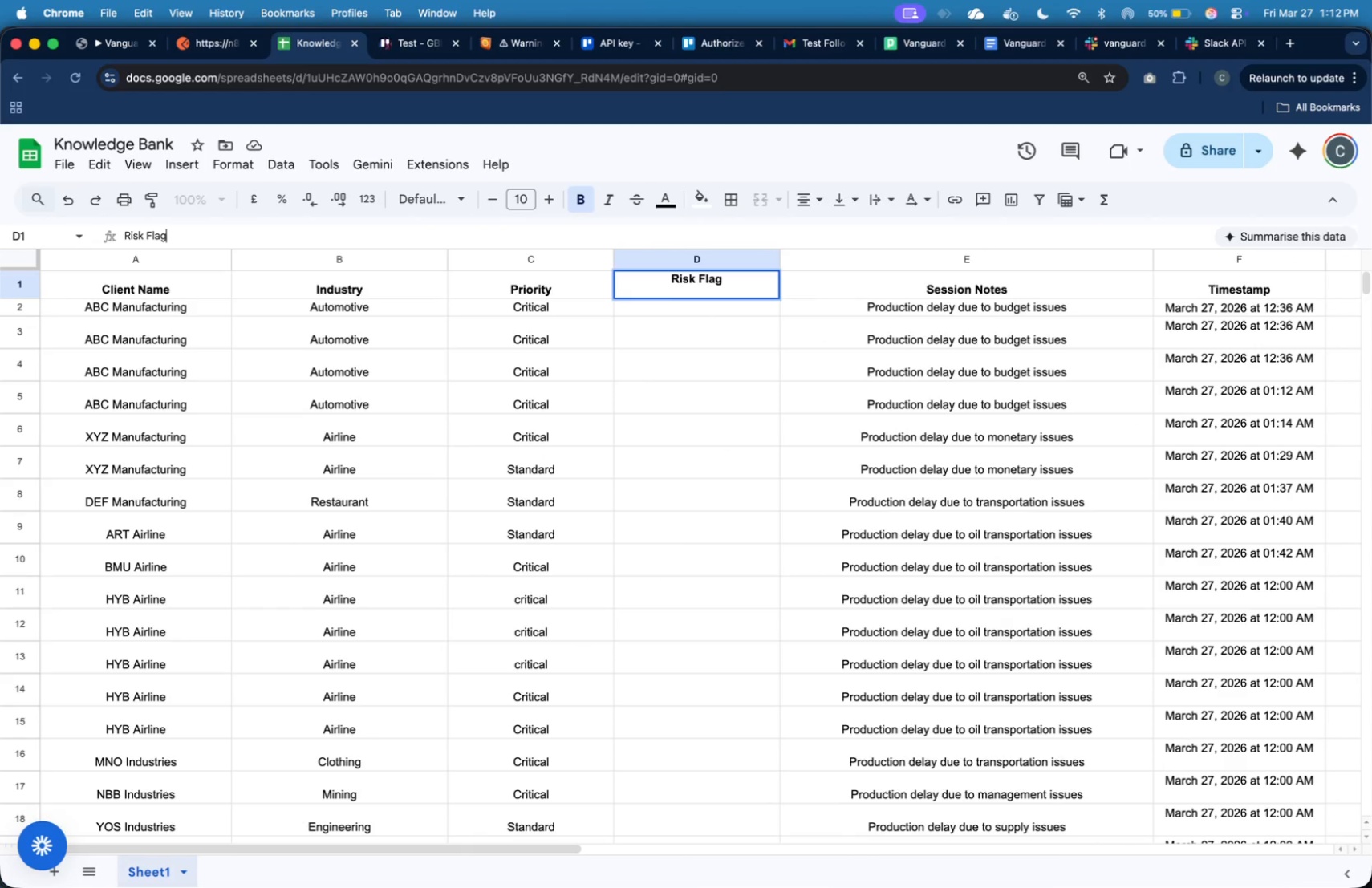 
key(Enter)
 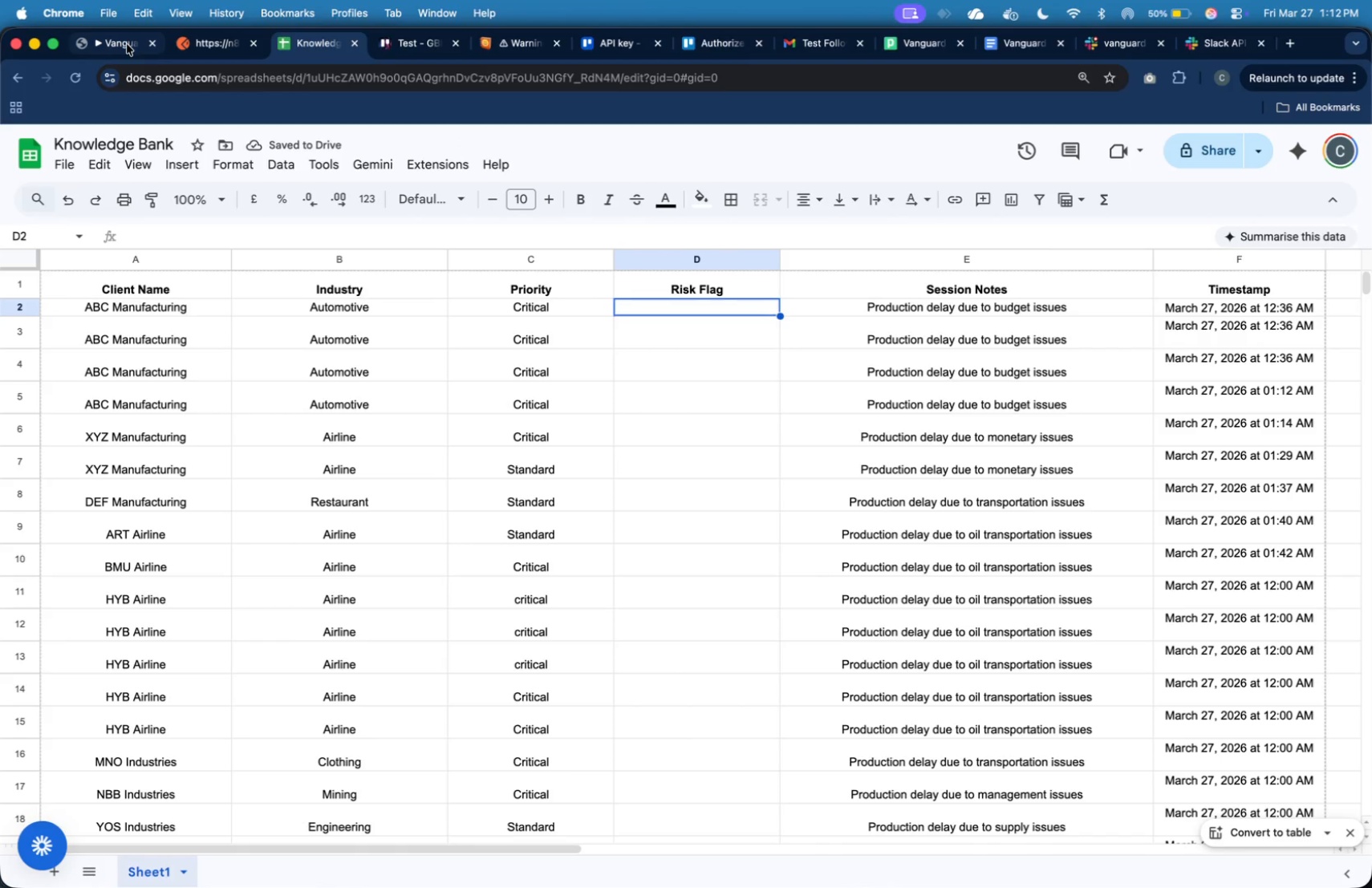 
wait(5.71)
 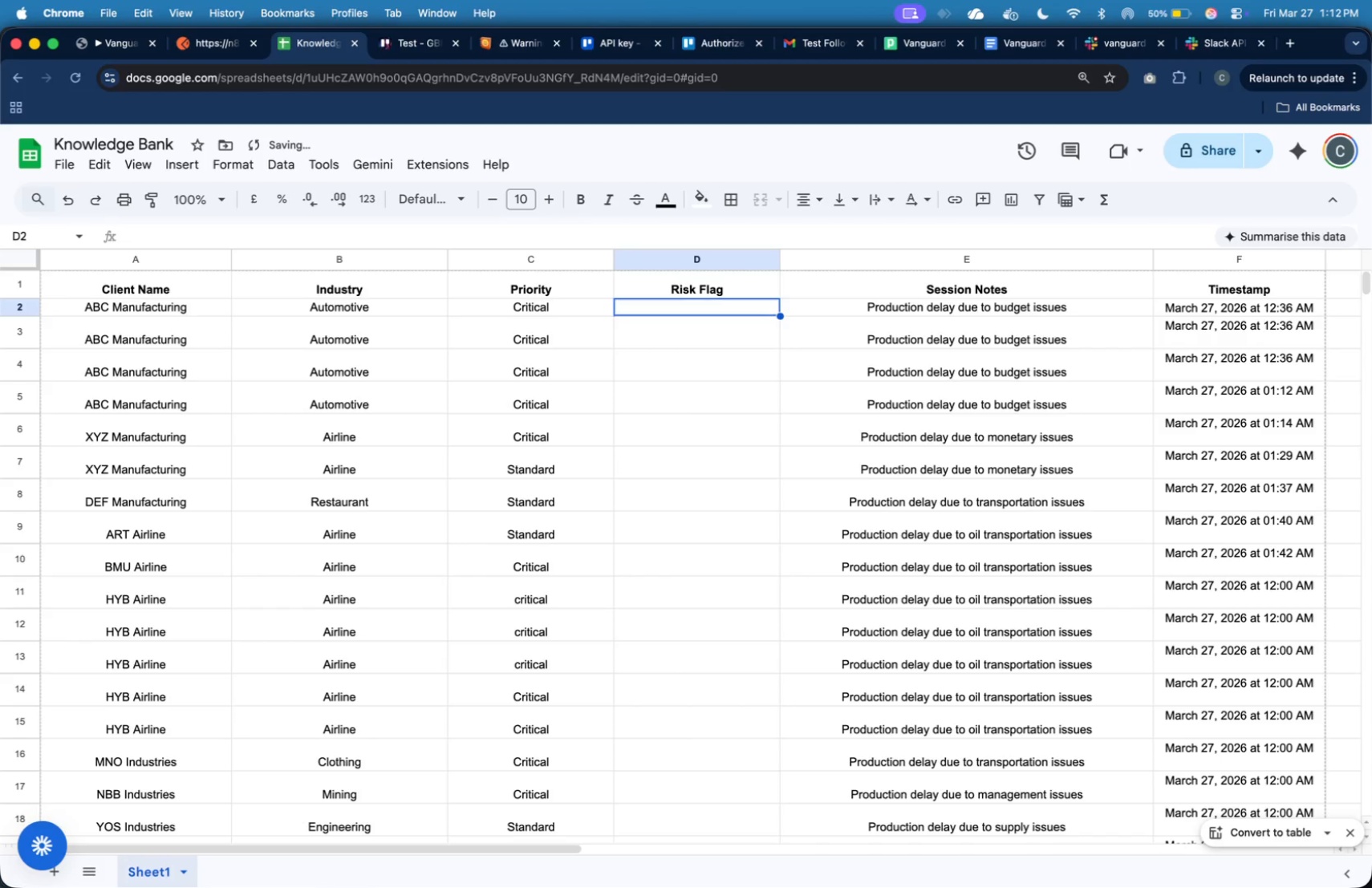 
mouse_move([448, 567])
 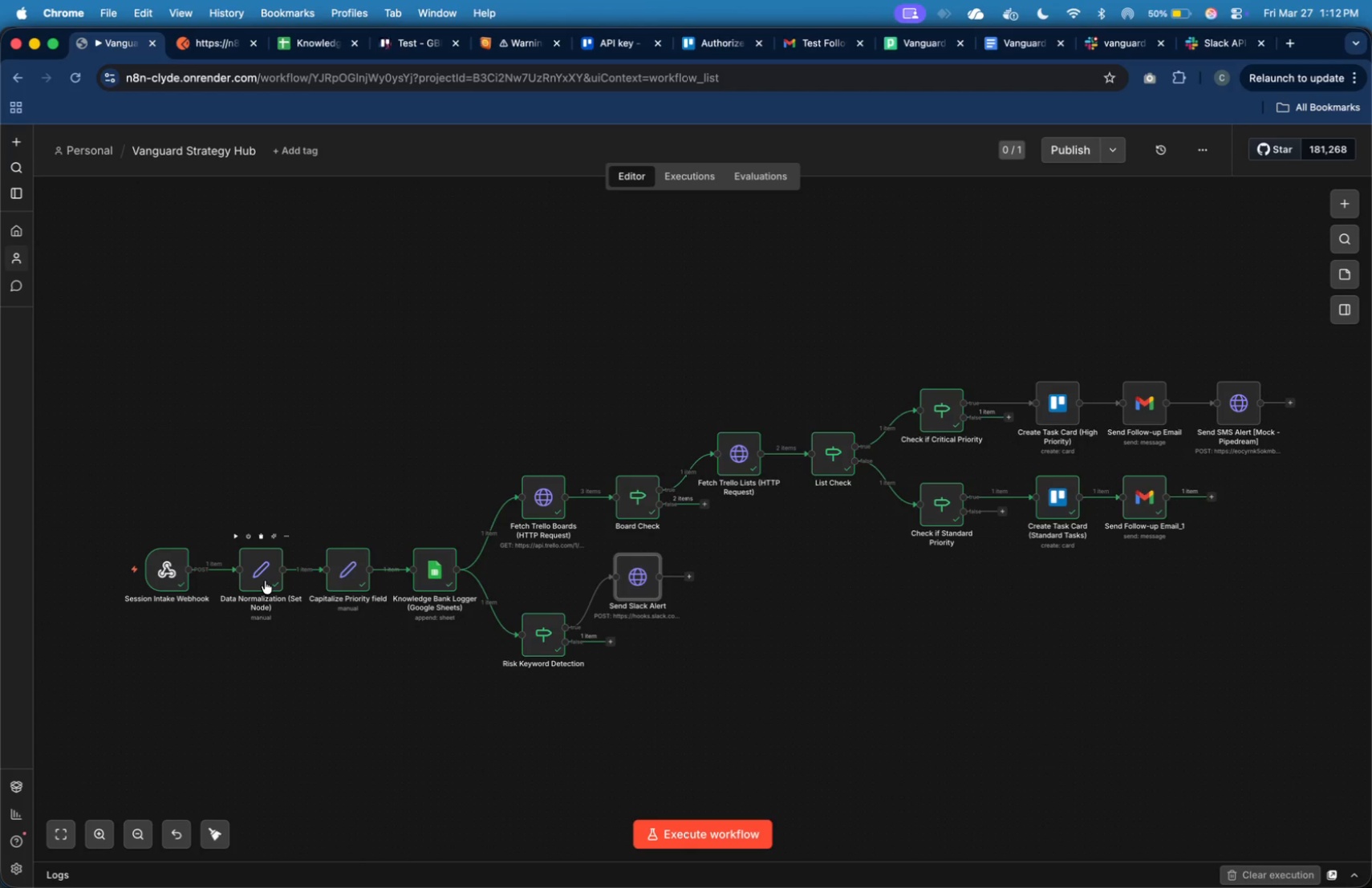 
wait(6.12)
 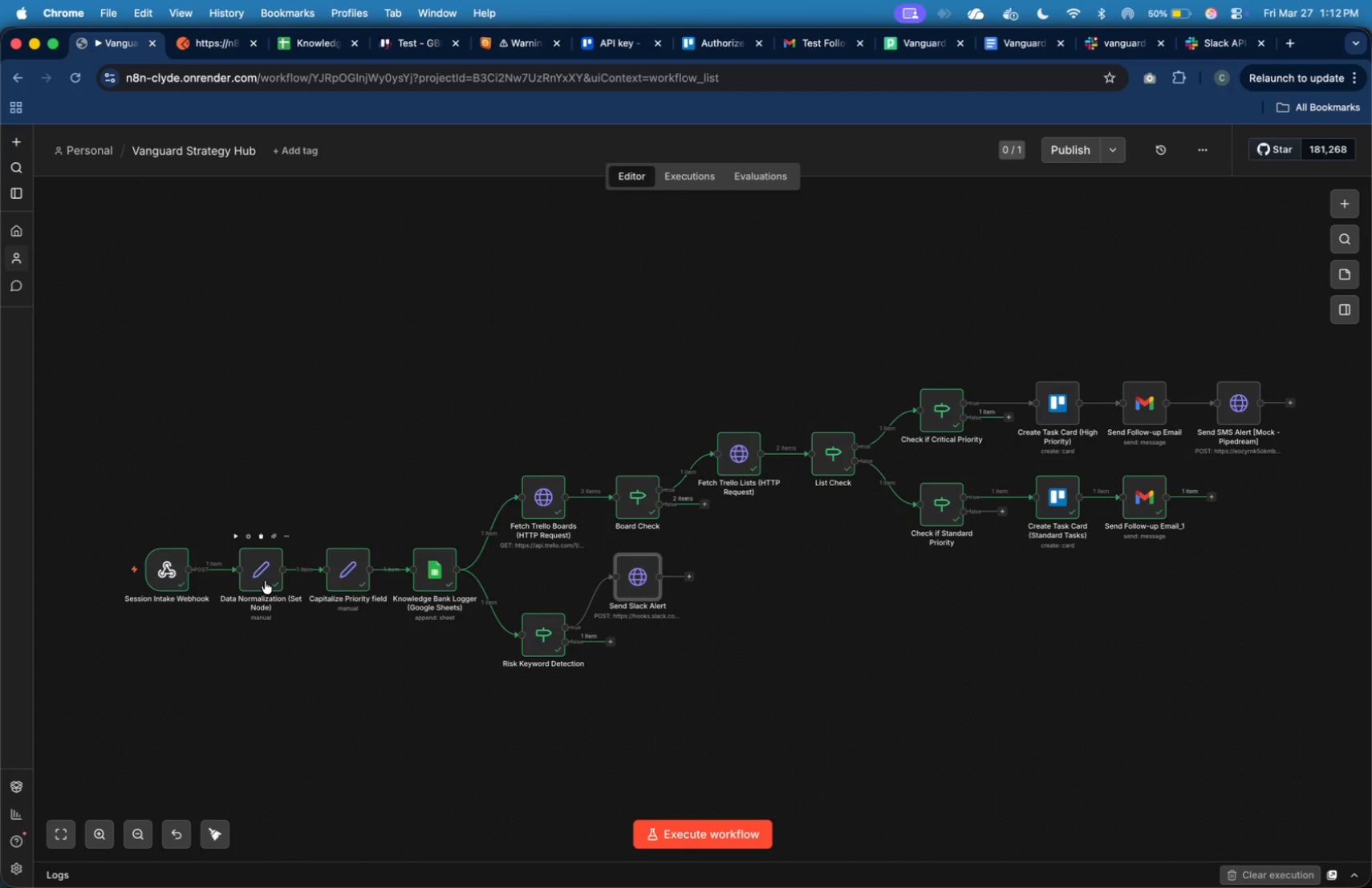 
double_click([265, 581])
 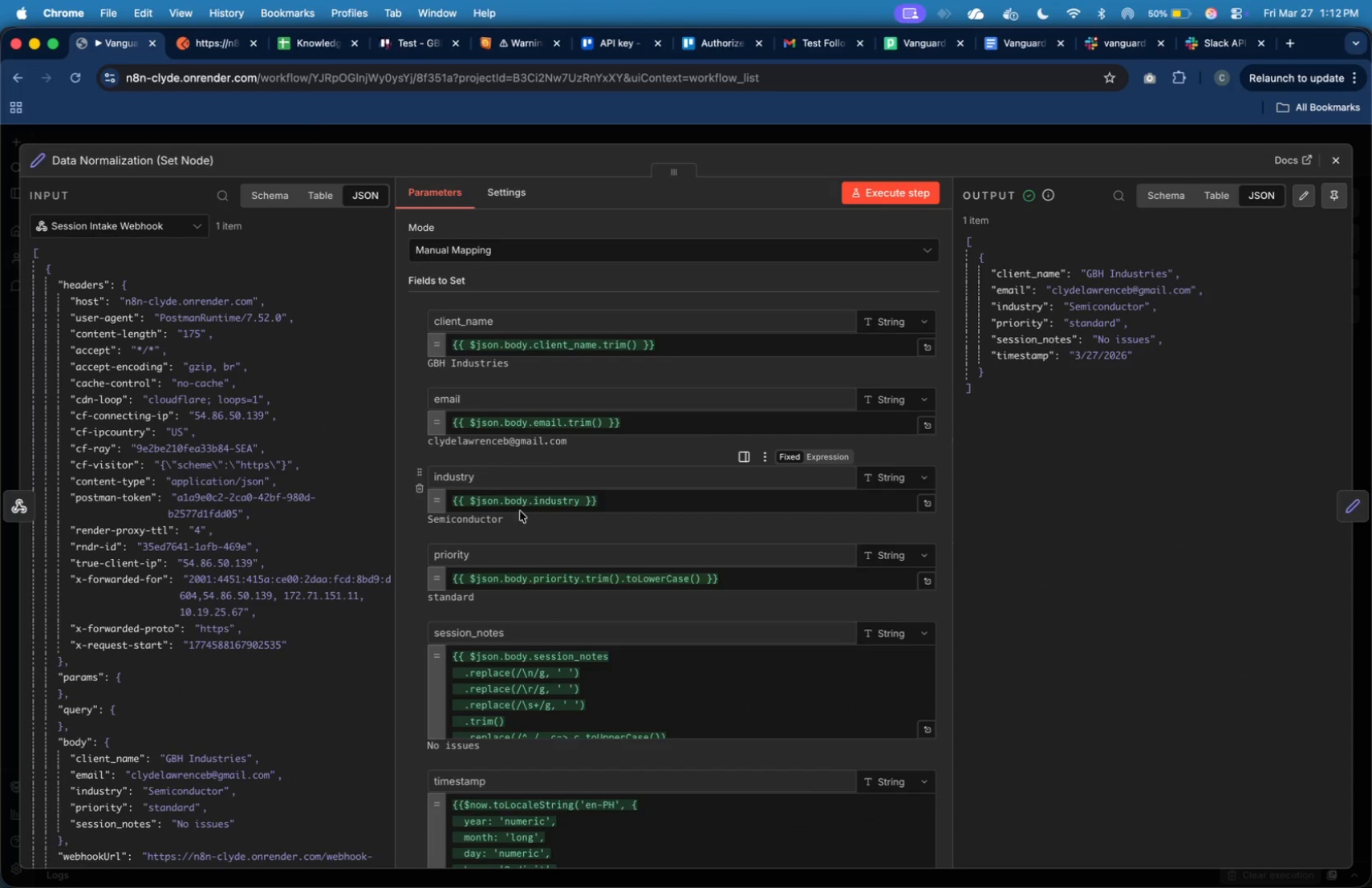 
scroll: coordinate [555, 523], scroll_direction: down, amount: 5.0
 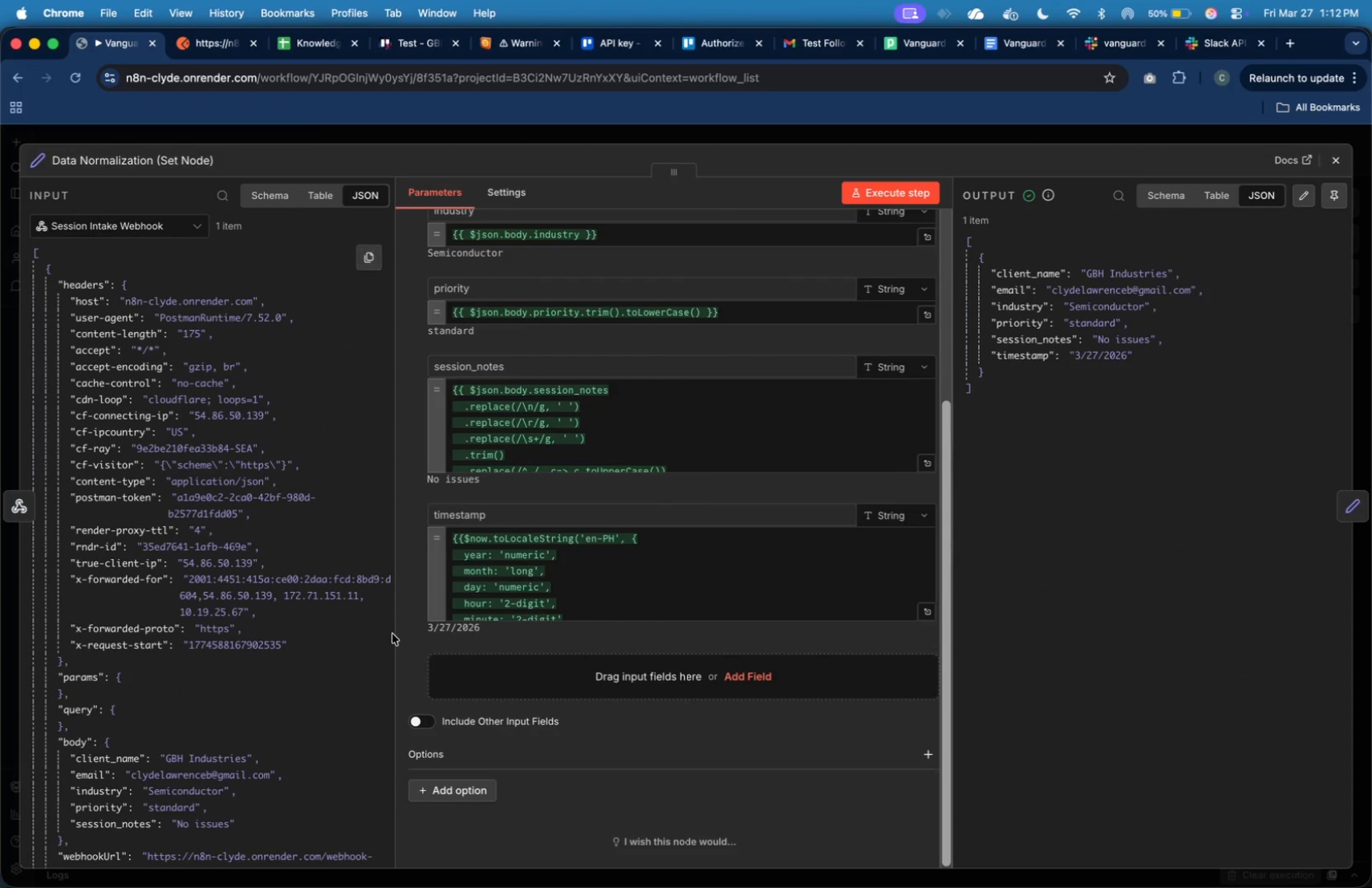 
left_click([513, 672])
 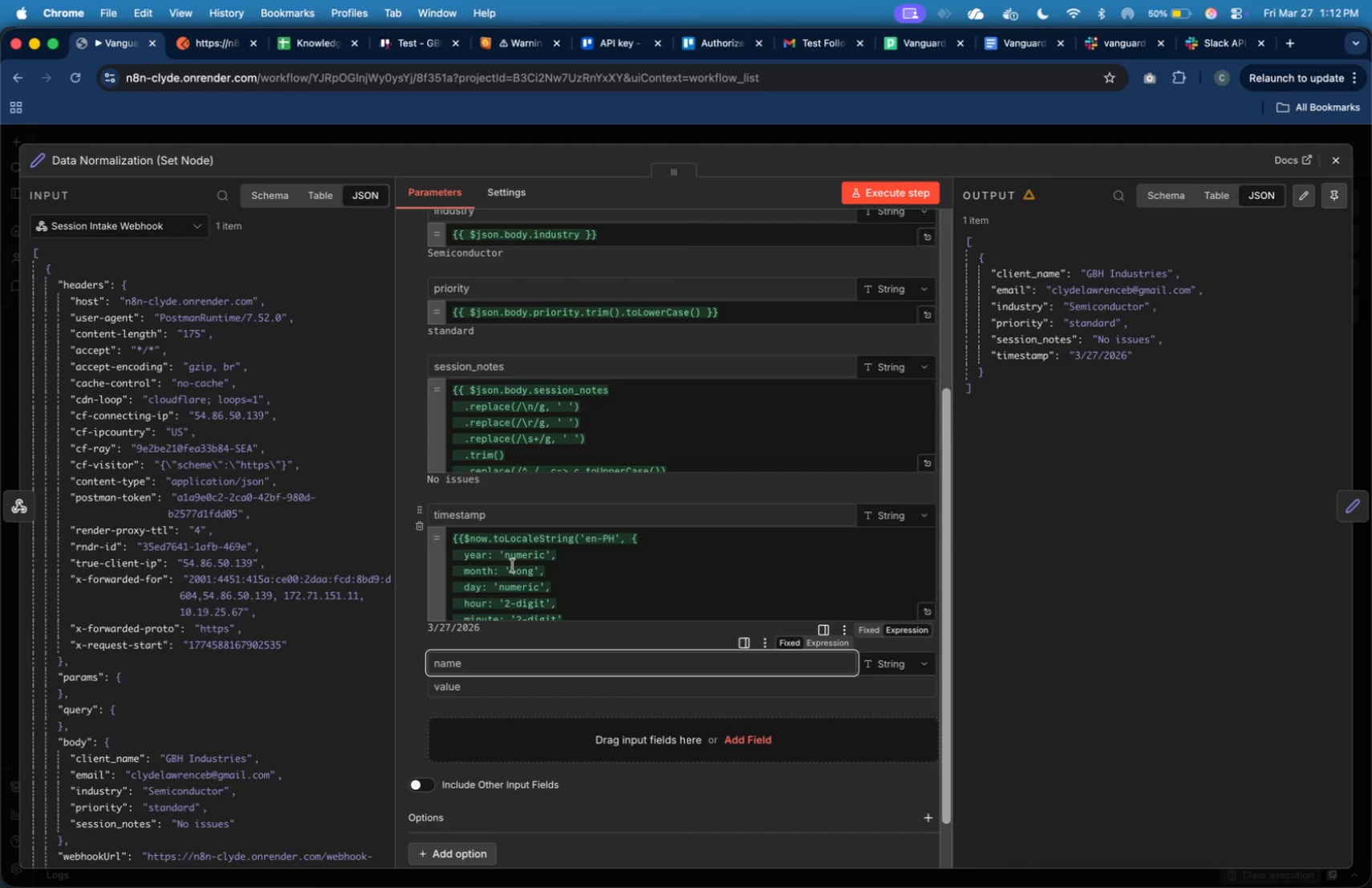 
type(risk_flag)
 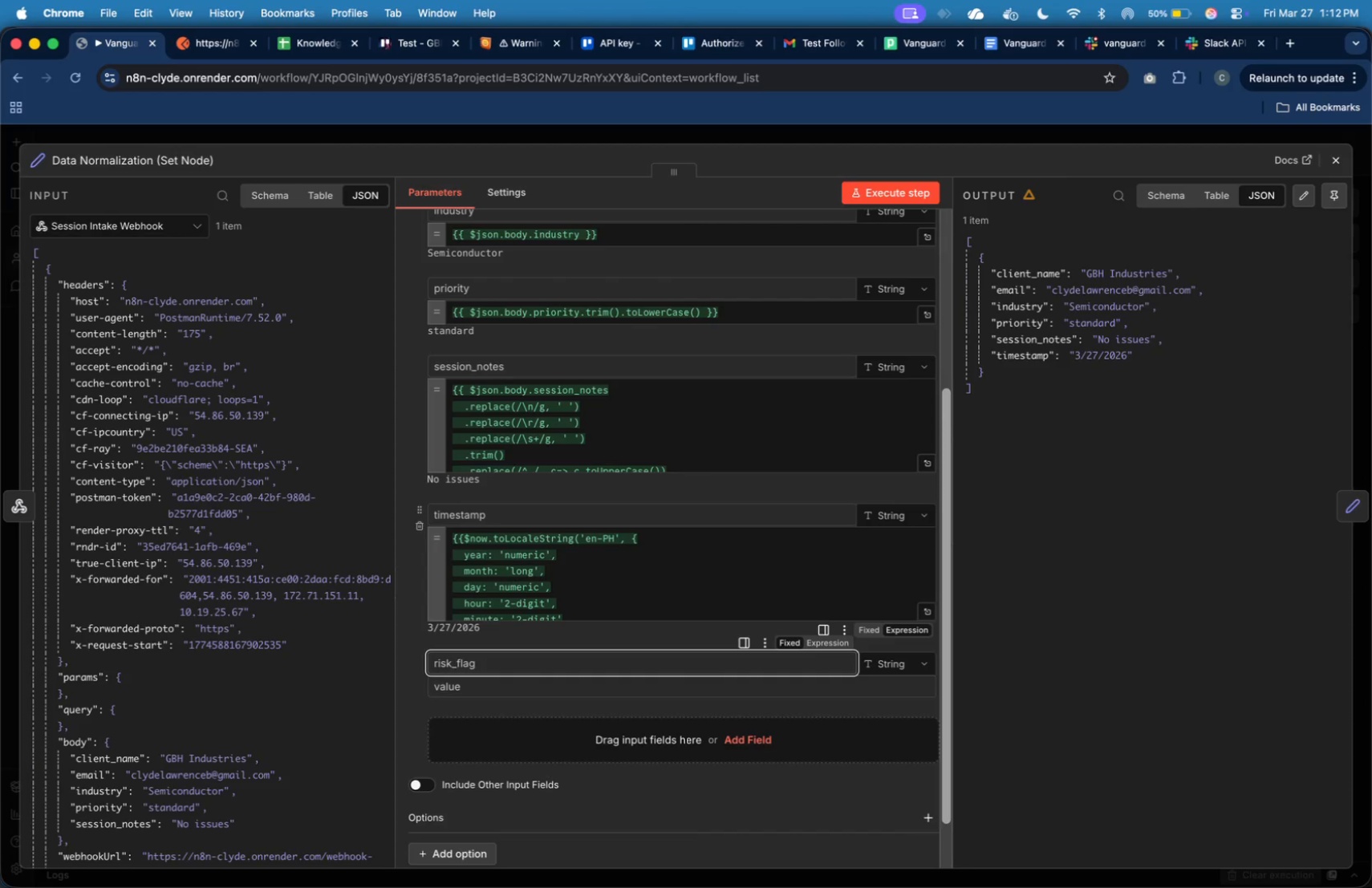 
left_click([912, 706])
 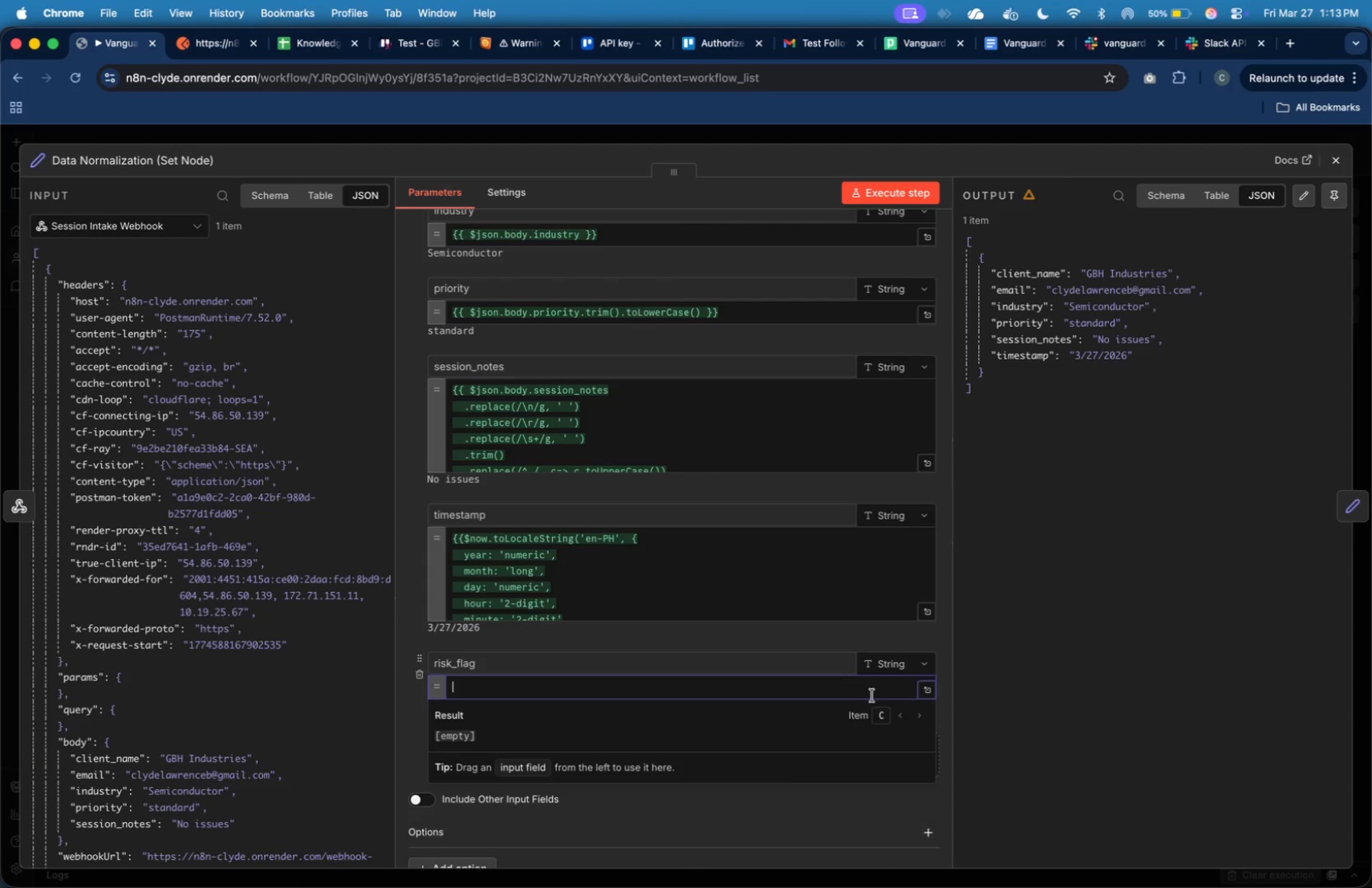 
mouse_move([840, 642])
 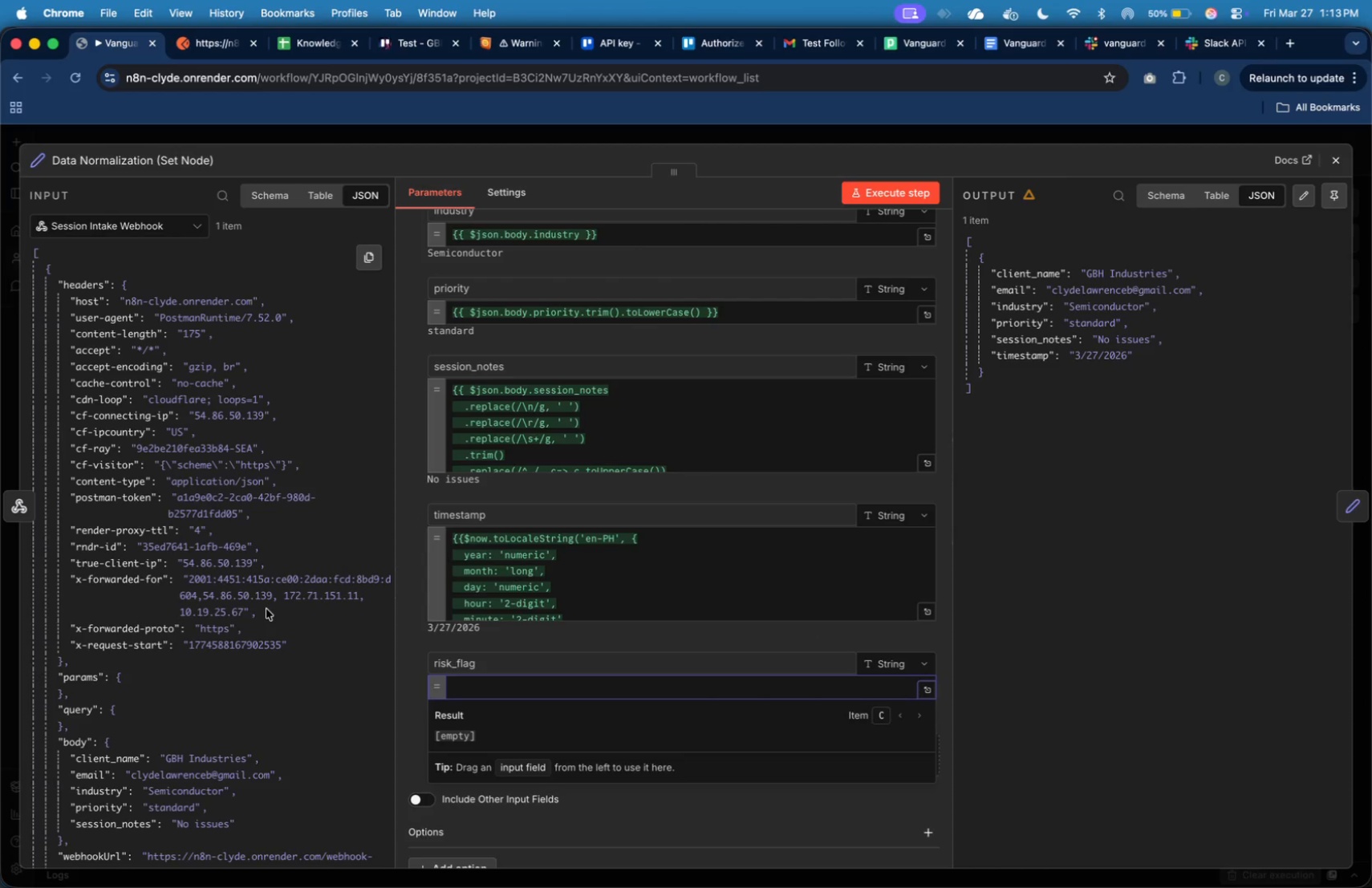 
scroll: coordinate [266, 609], scroll_direction: down, amount: 15.0
 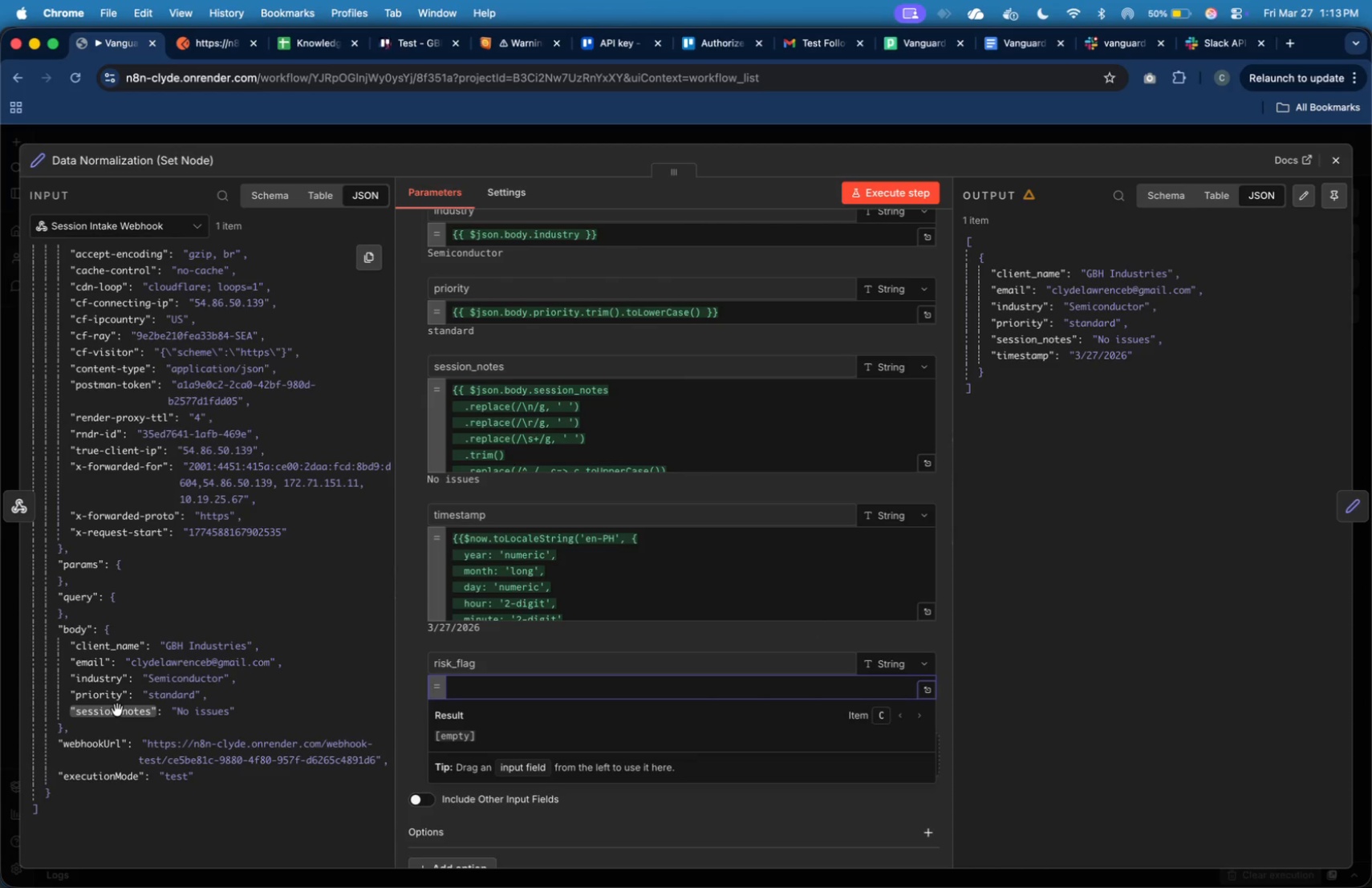 
left_click_drag(start_coordinate=[116, 712], to_coordinate=[486, 689])
 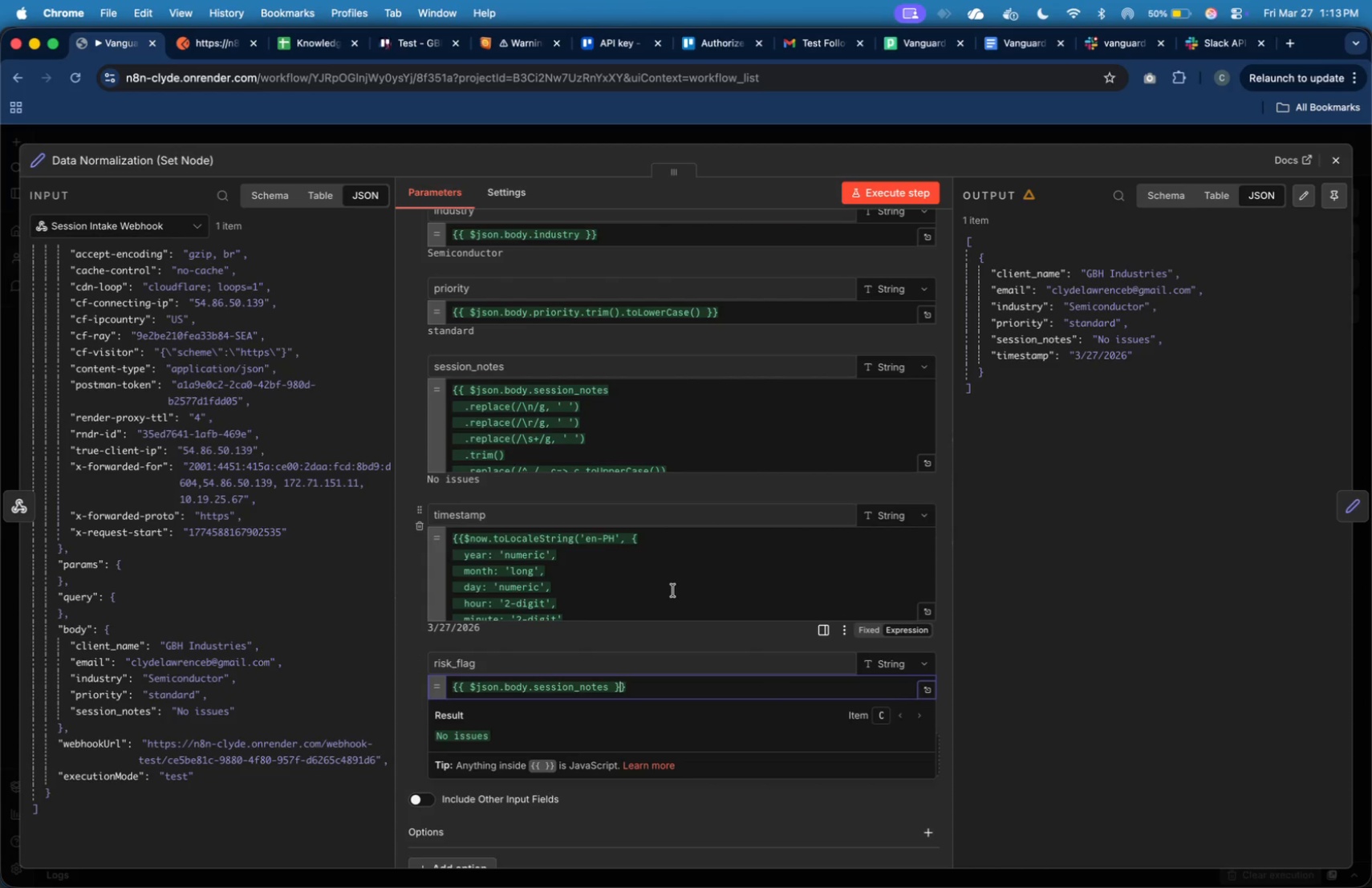 
key(ArrowLeft)
 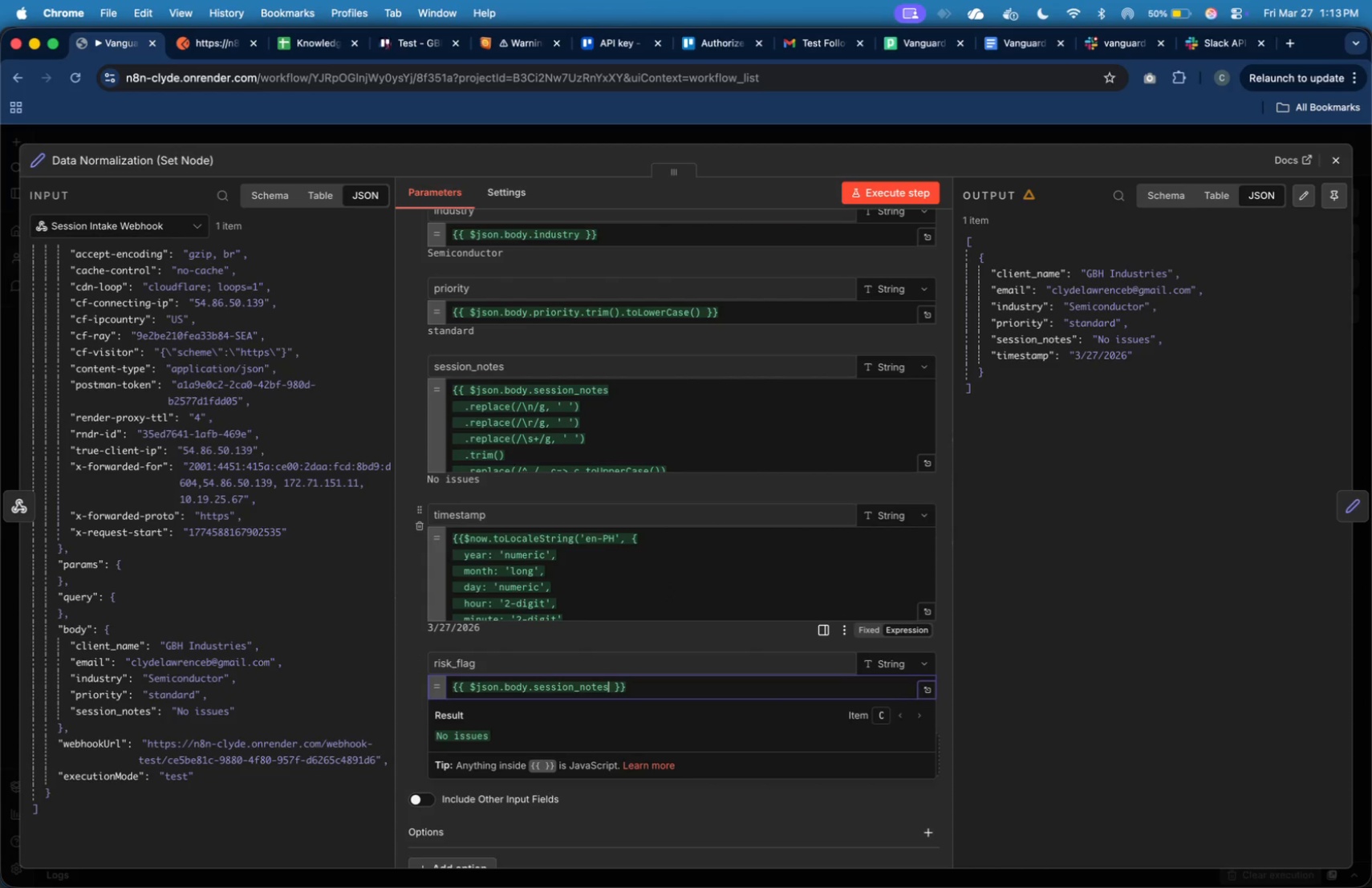 
key(ArrowLeft)
 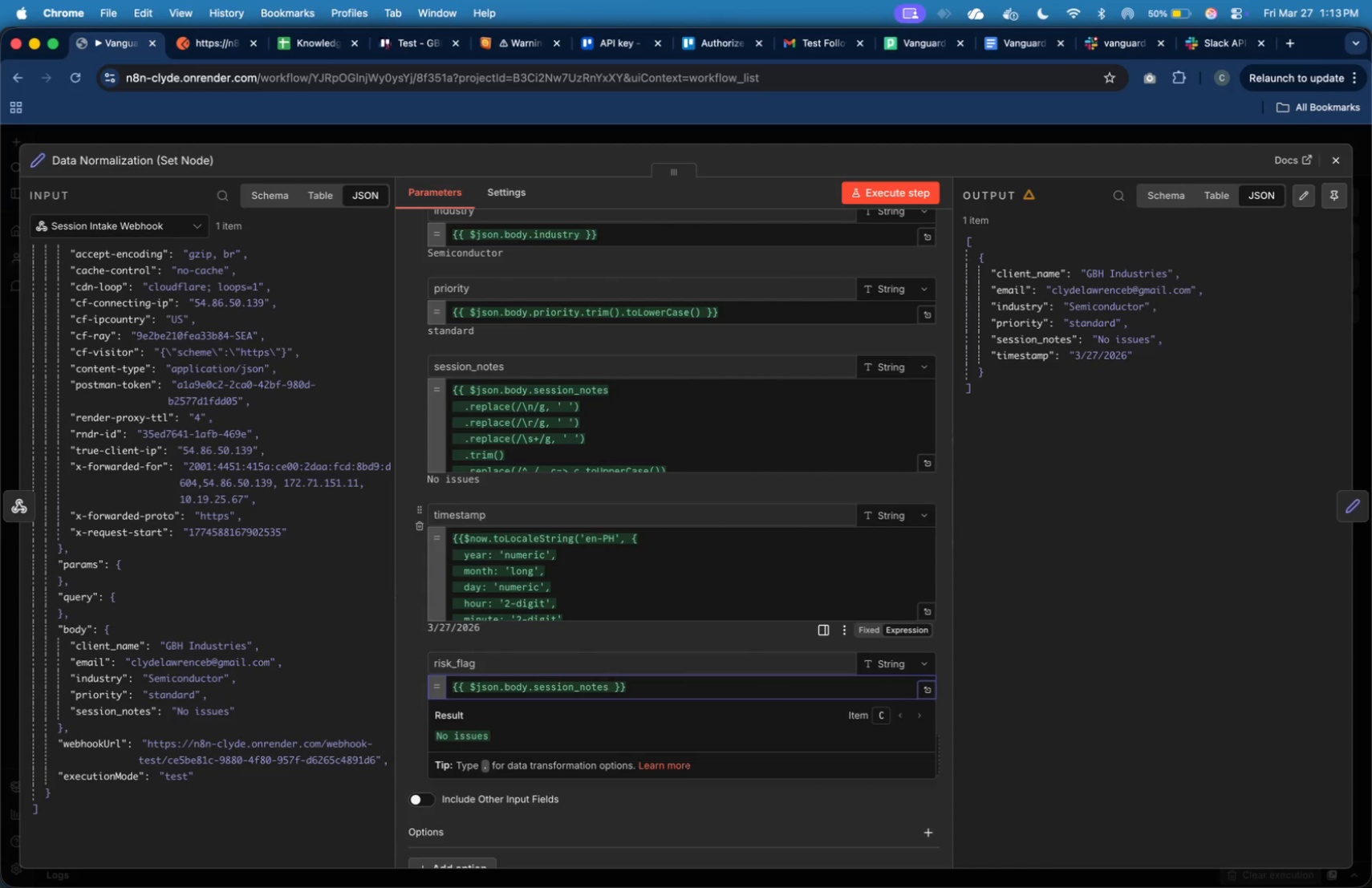 
type(.match())
 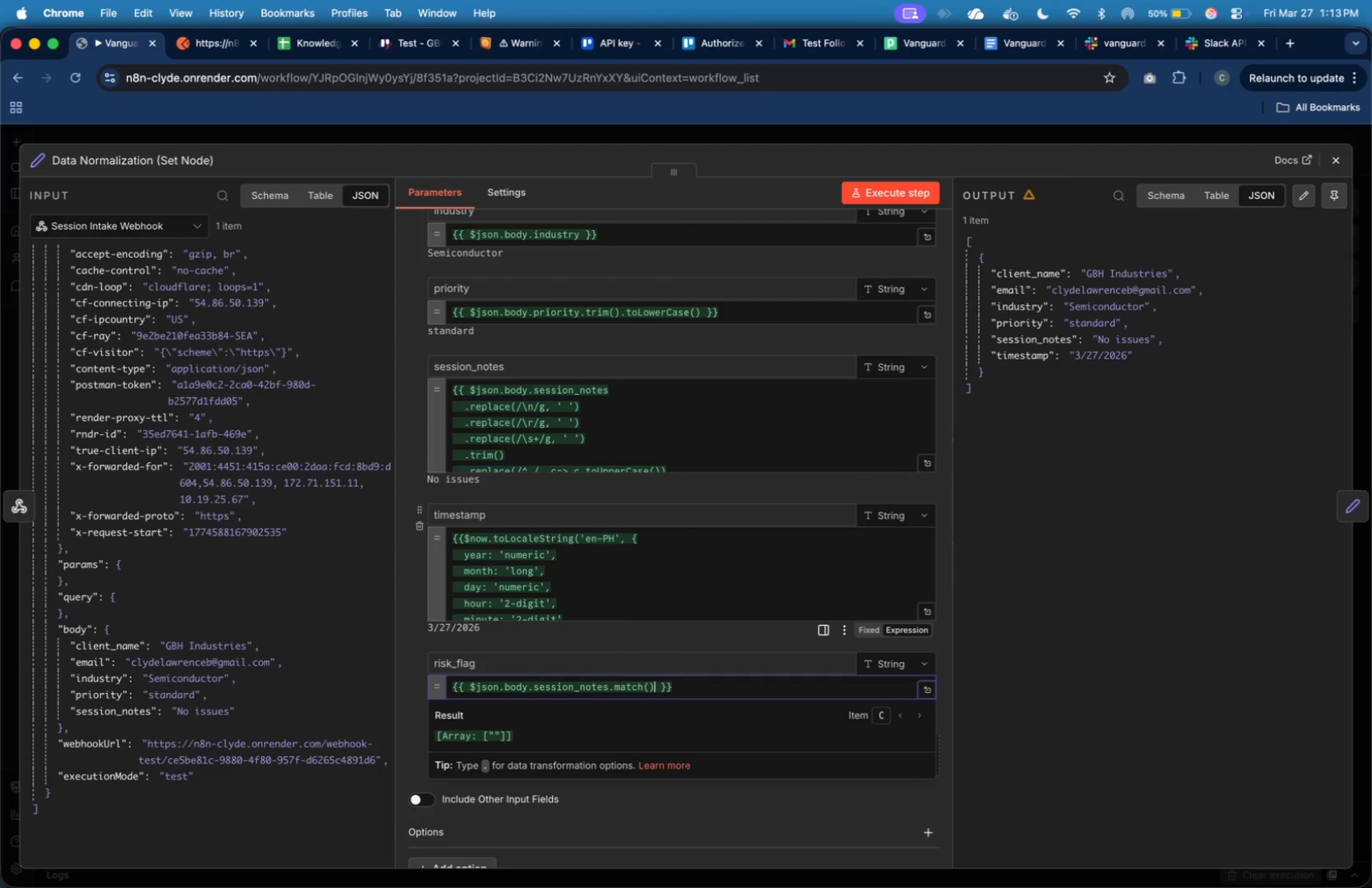 
key(ArrowLeft)
 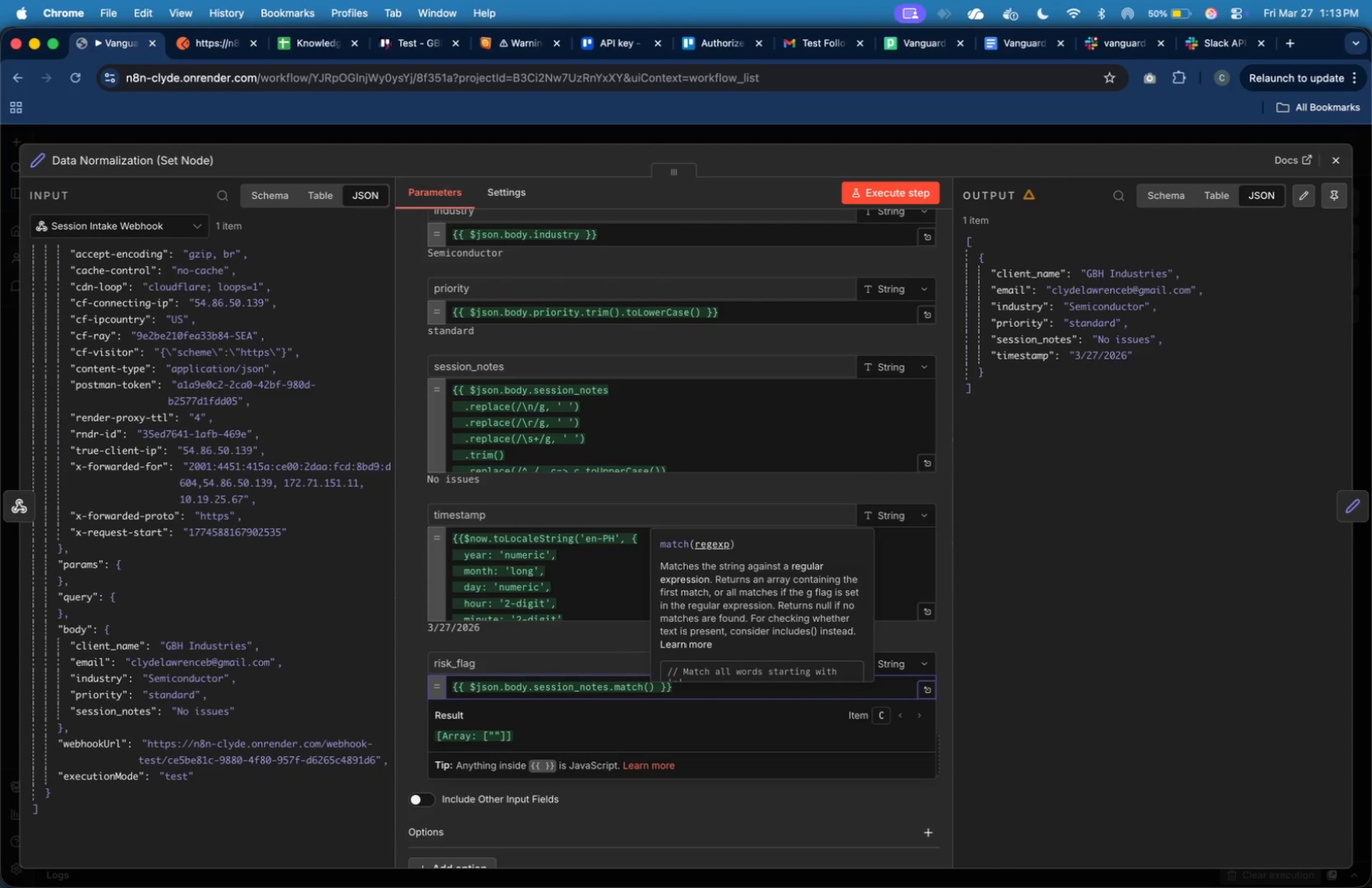 
type(/delay|budget|safety/)
 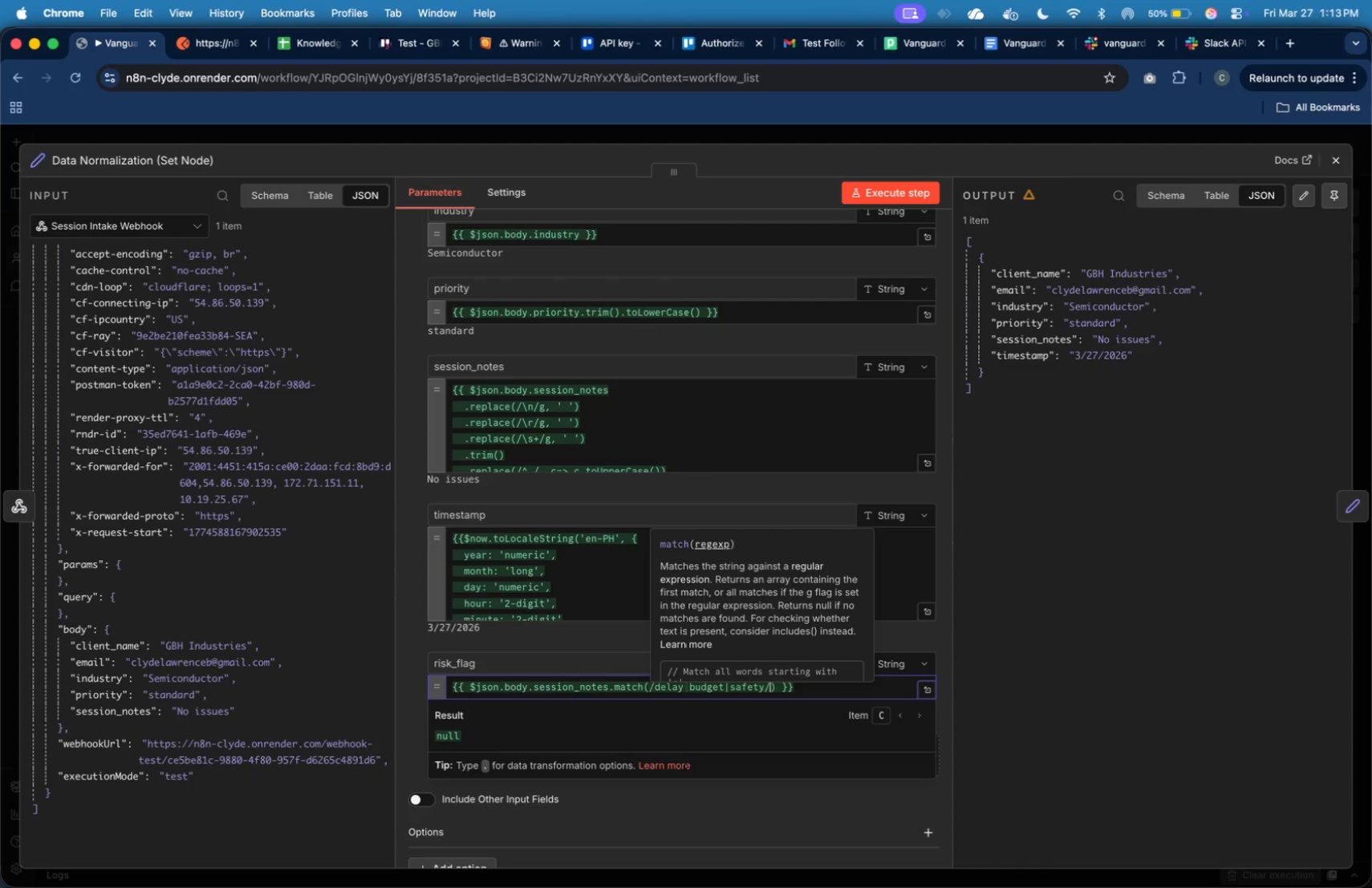 
key(ArrowRight)
 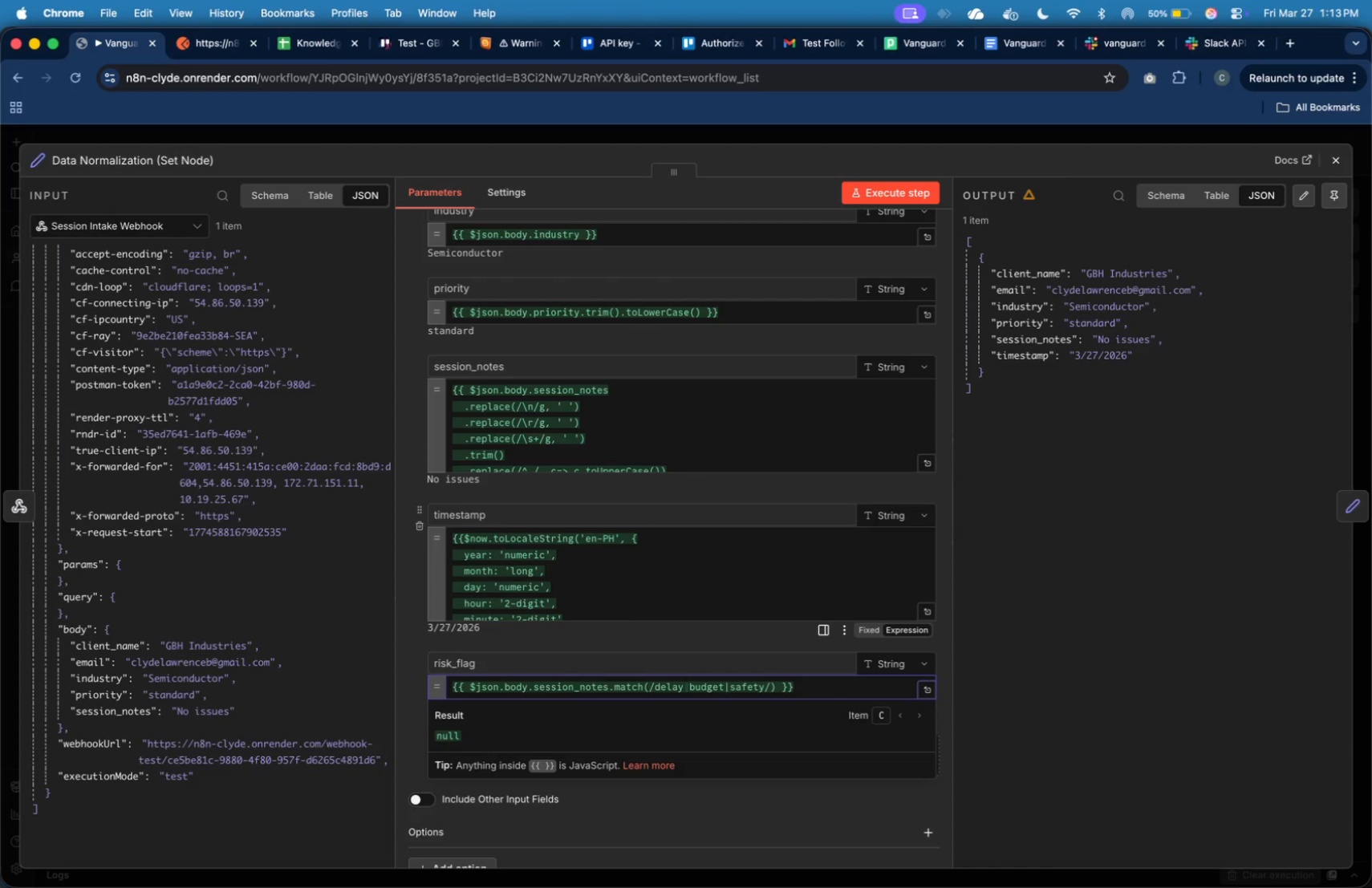 
key(ArrowRight)
 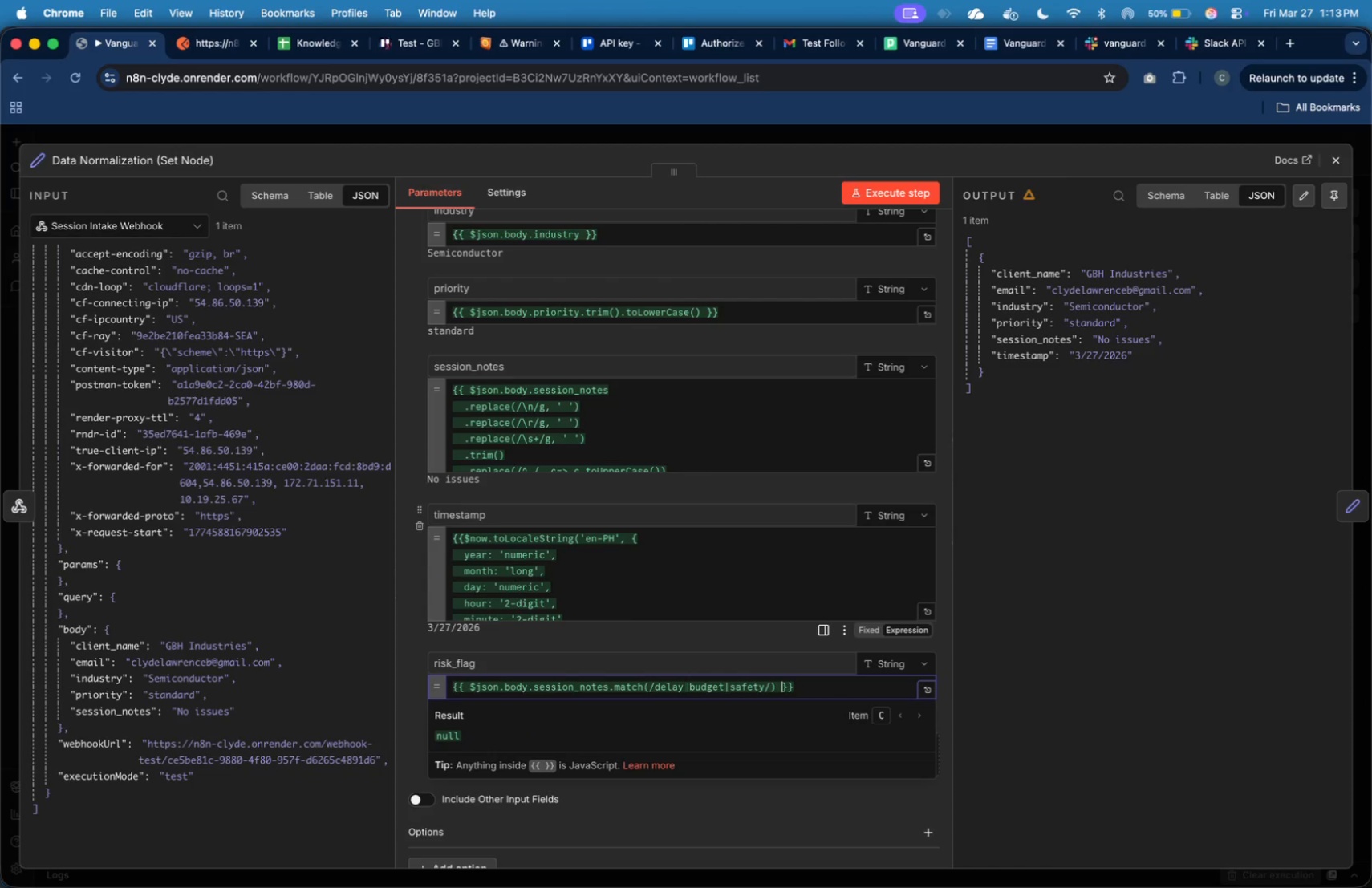 
key(Shift+Slash)
 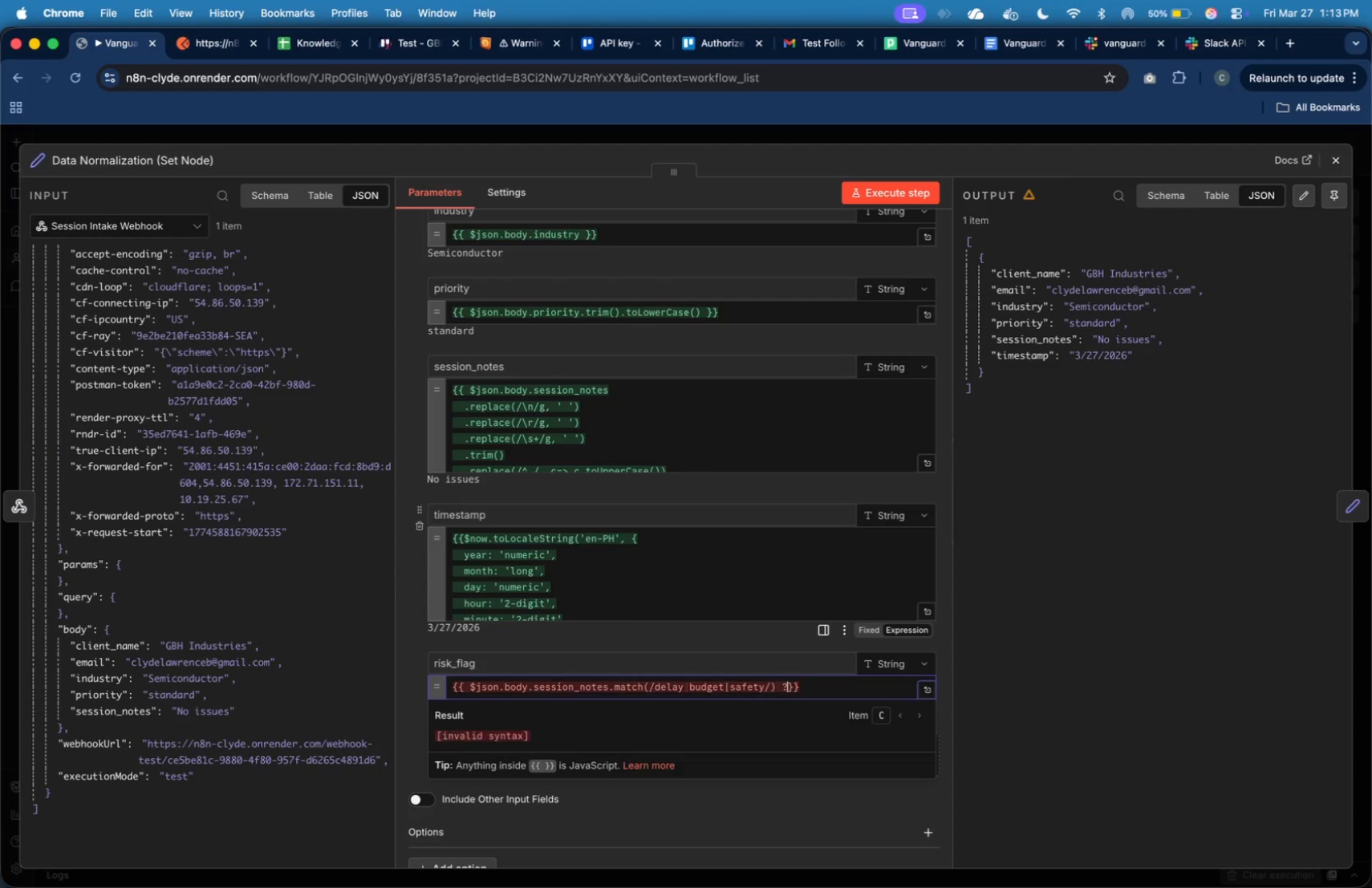 
key(Space)
 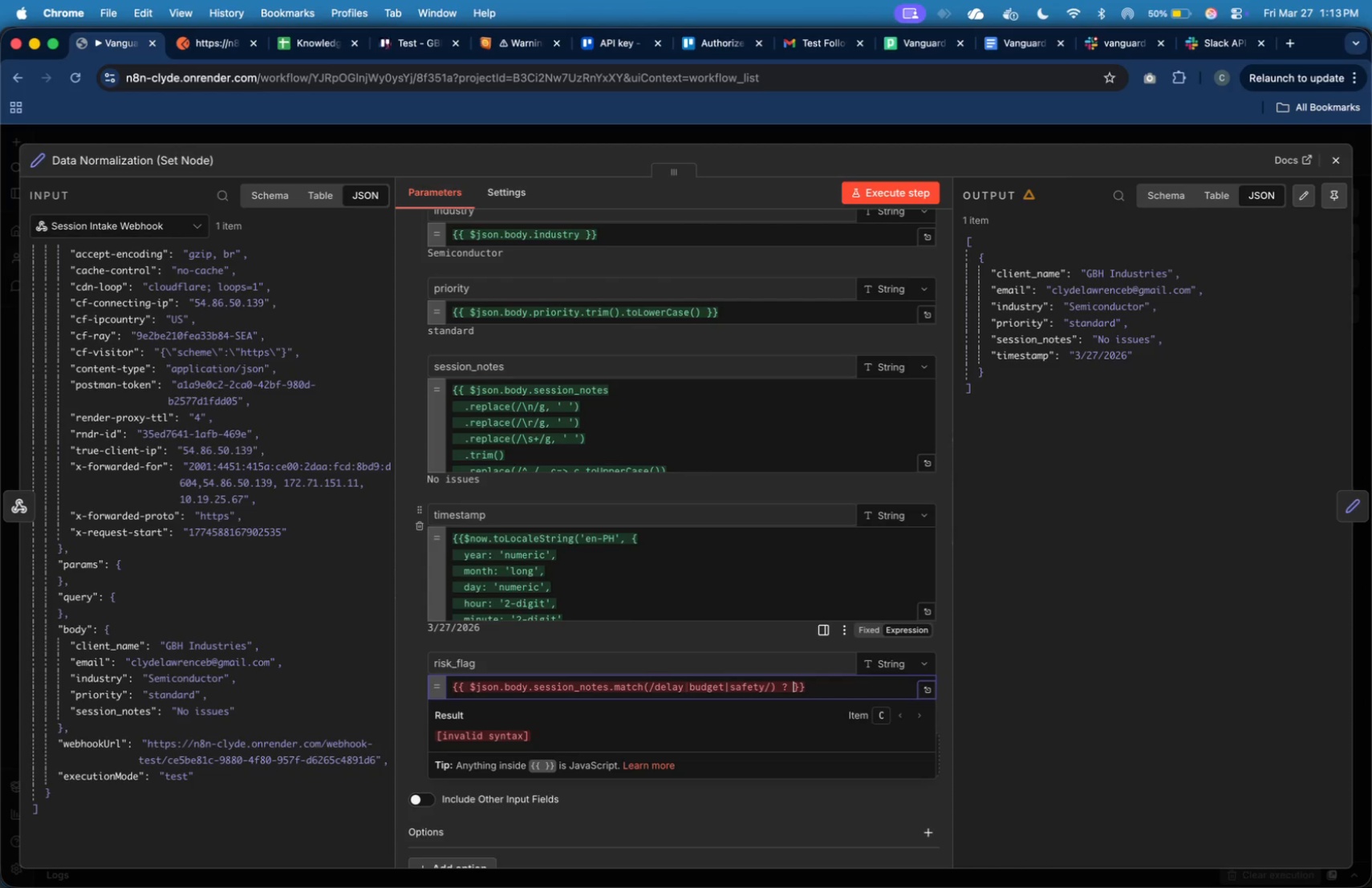 
key(Shift+Quote)
 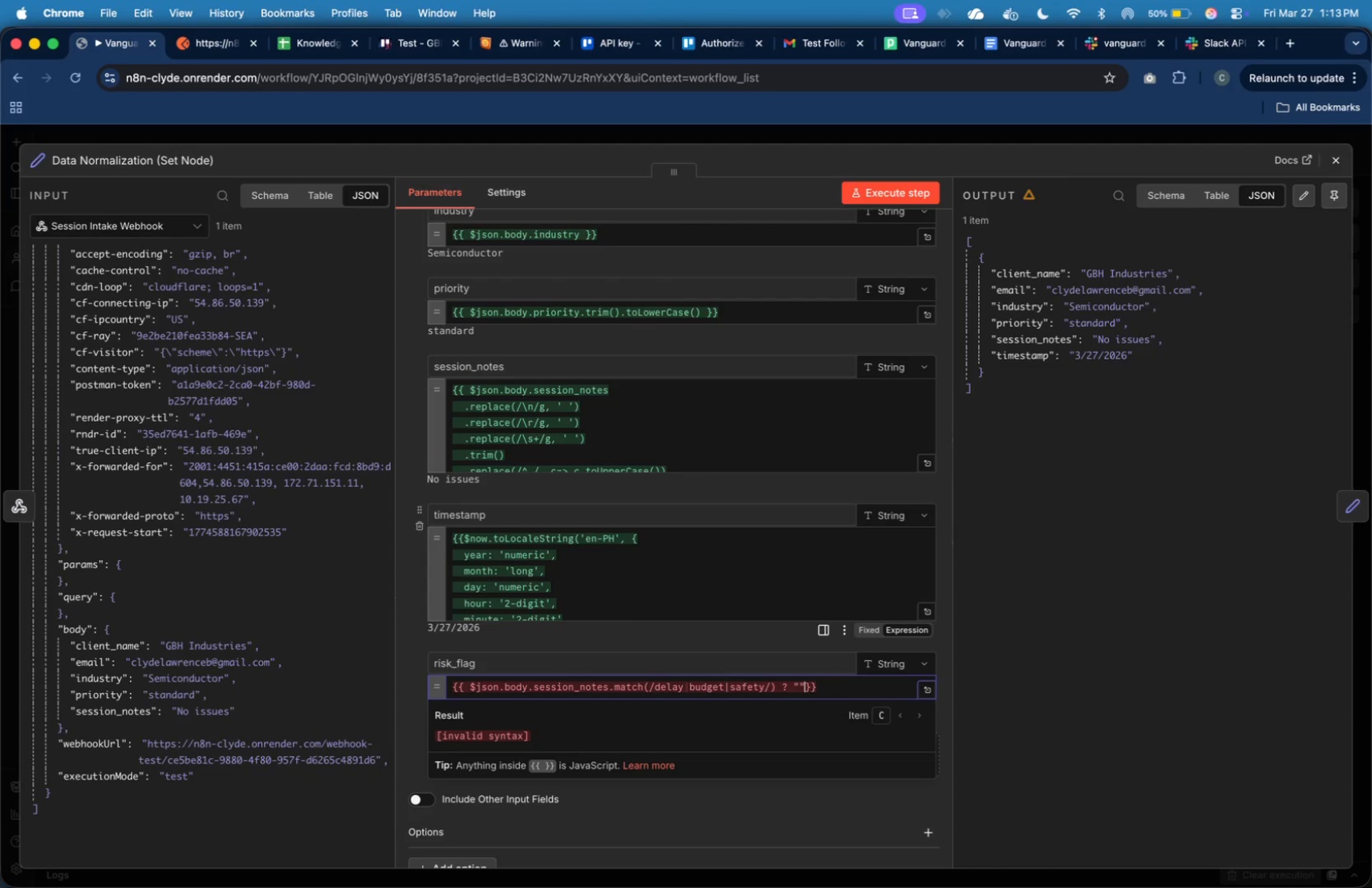 
key(Shift+Quote)
 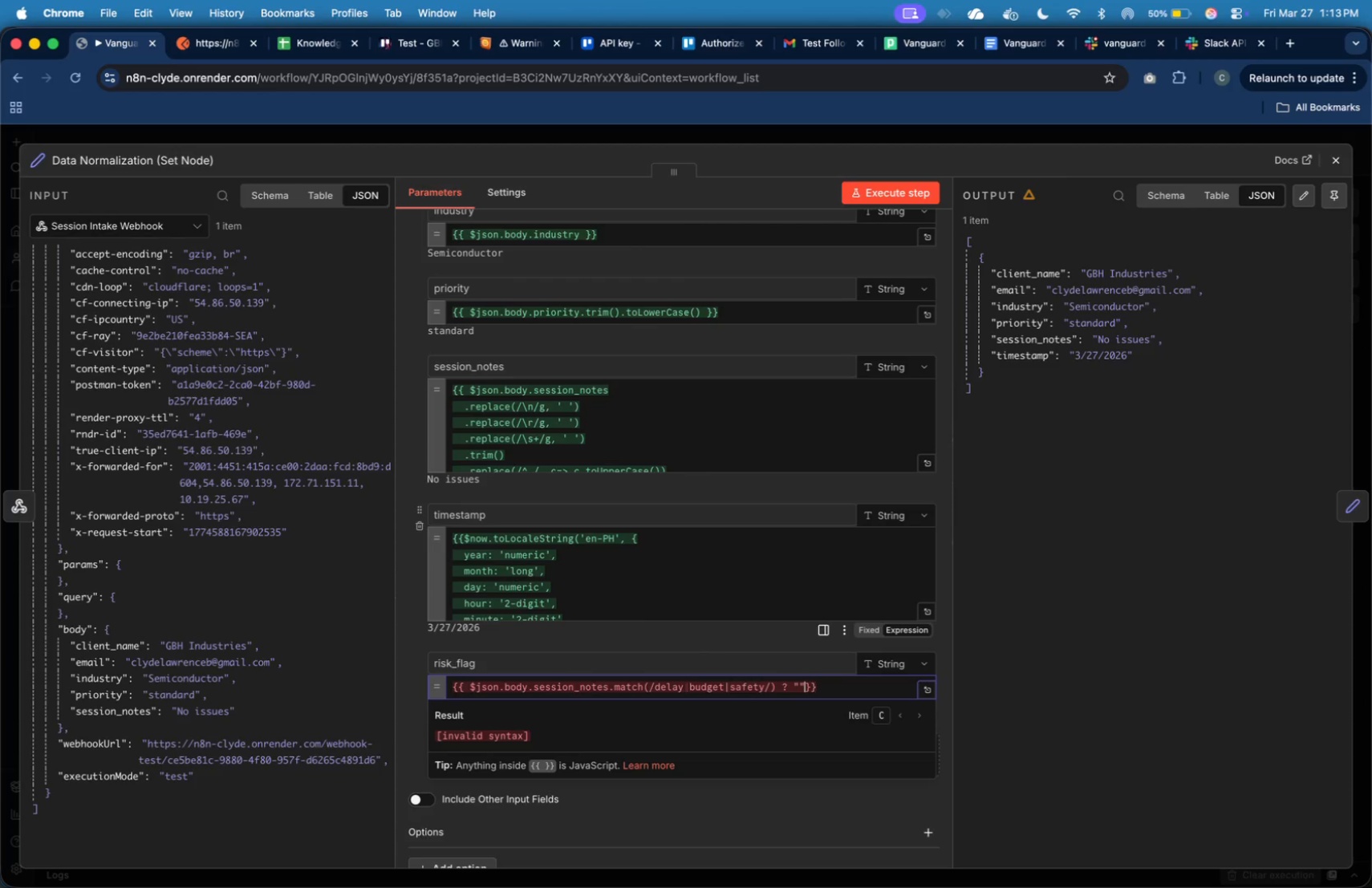 
key(ArrowLeft)
 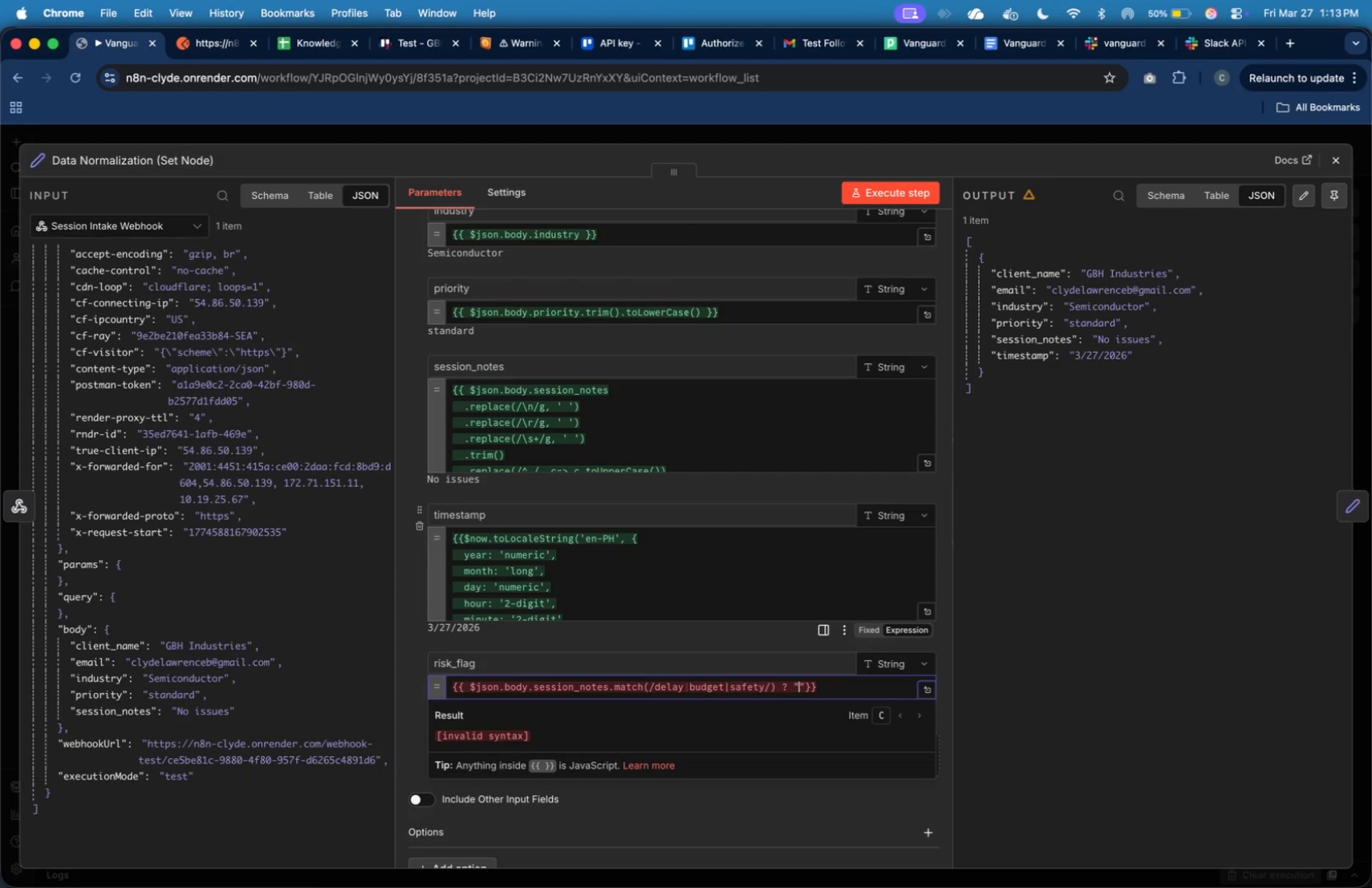 
type(Yes)
 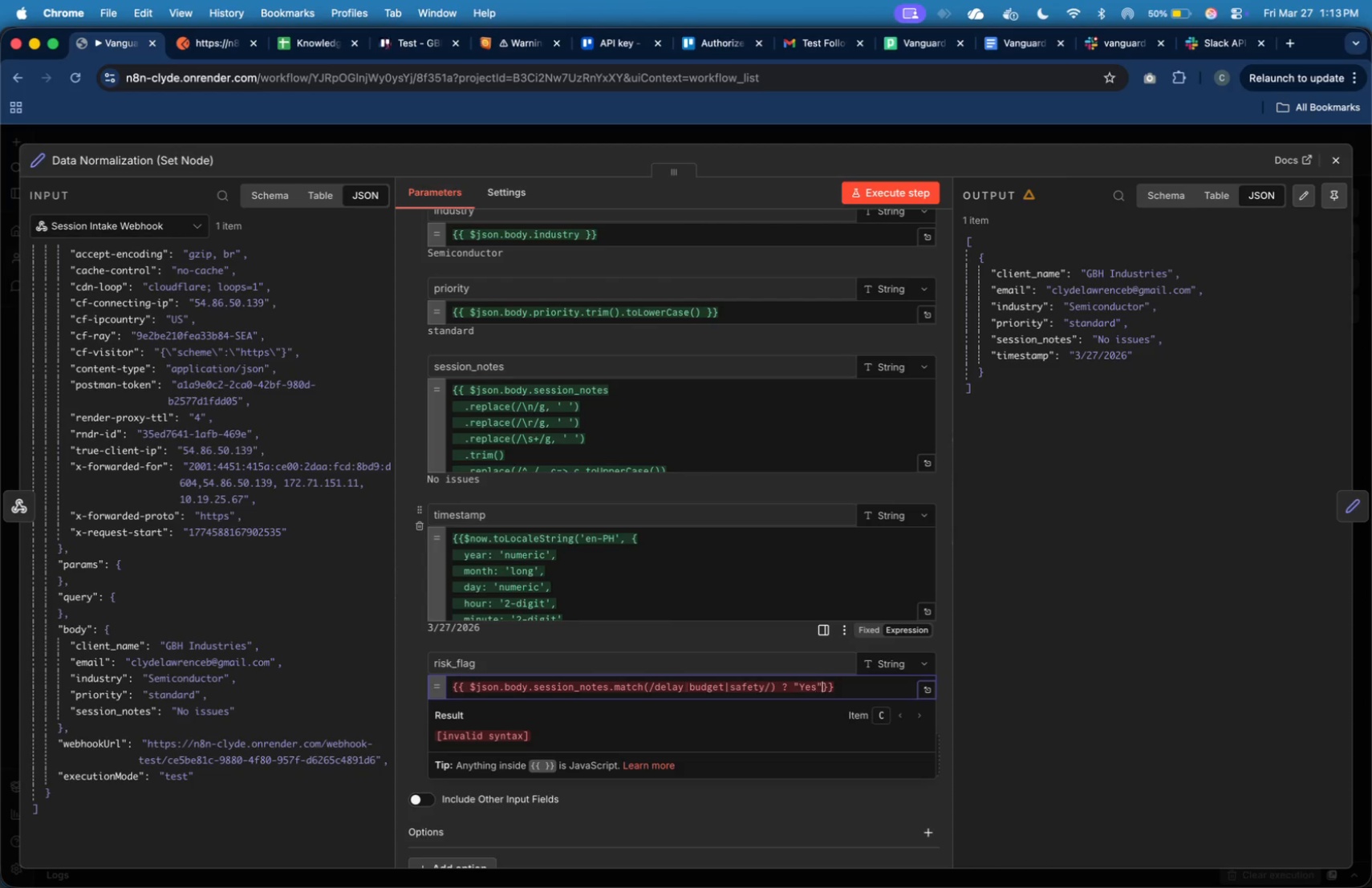 
key(ArrowRight)
 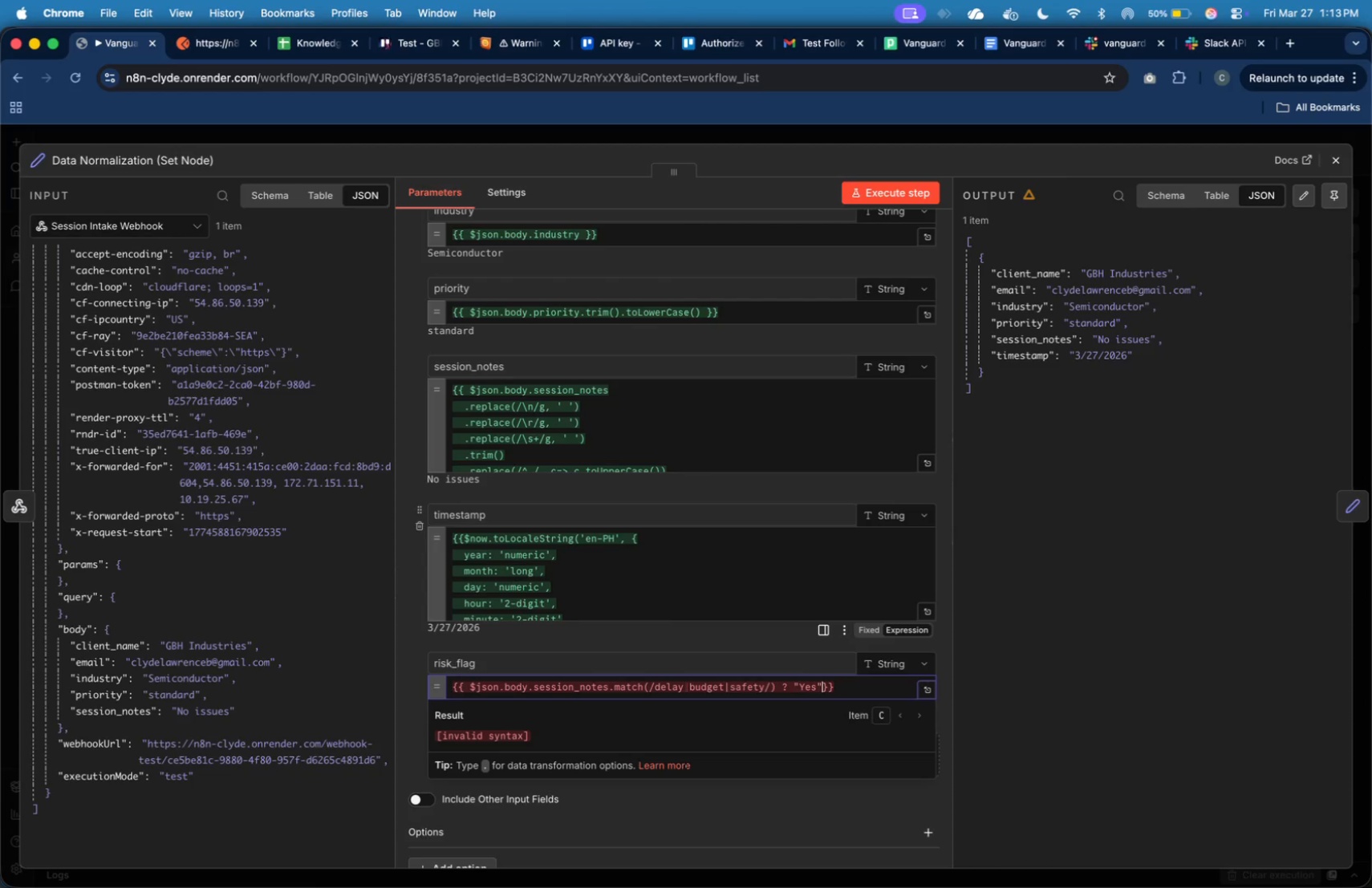 
key(Space)
 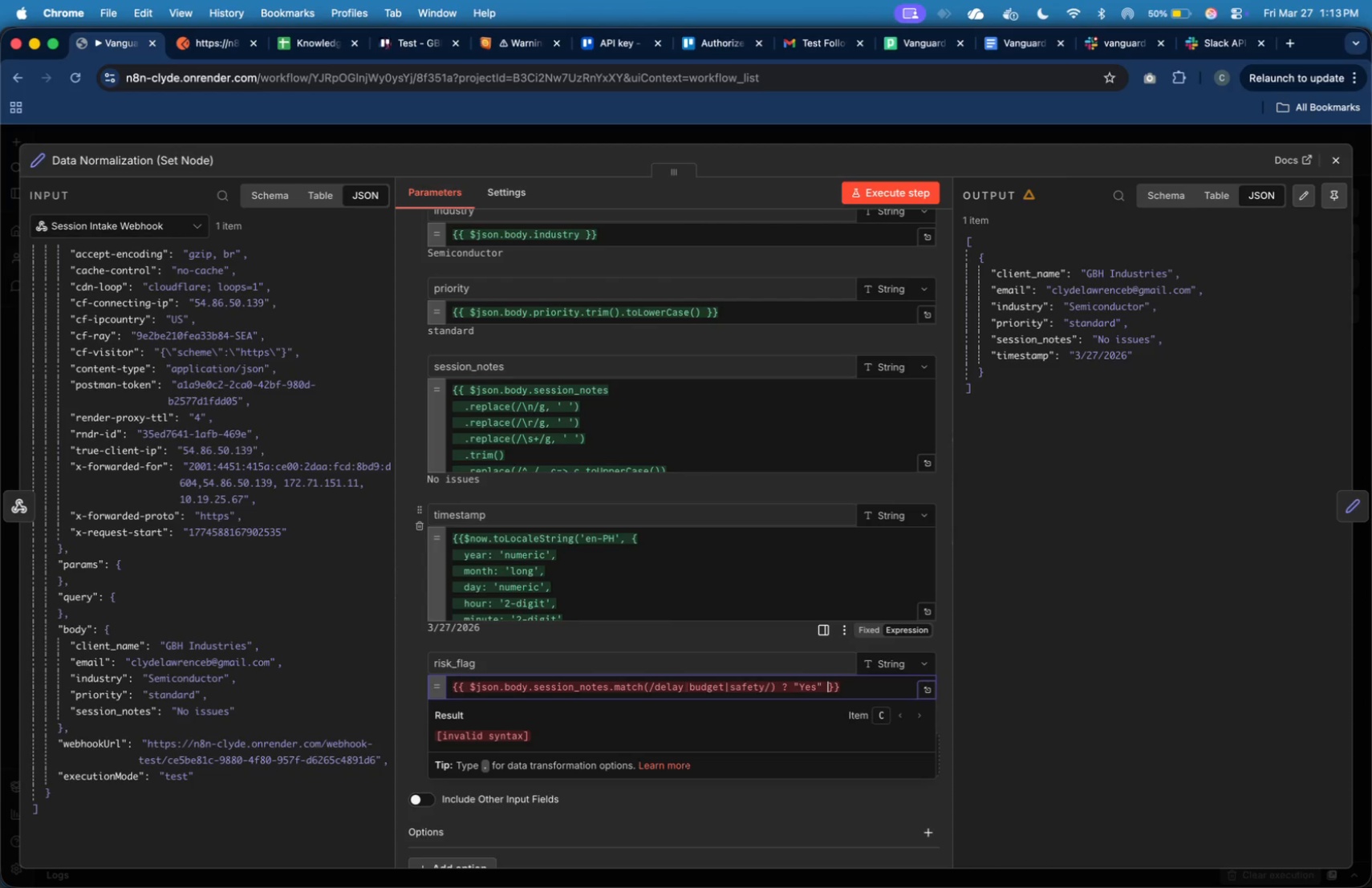 
key(Shift+Semicolon)
 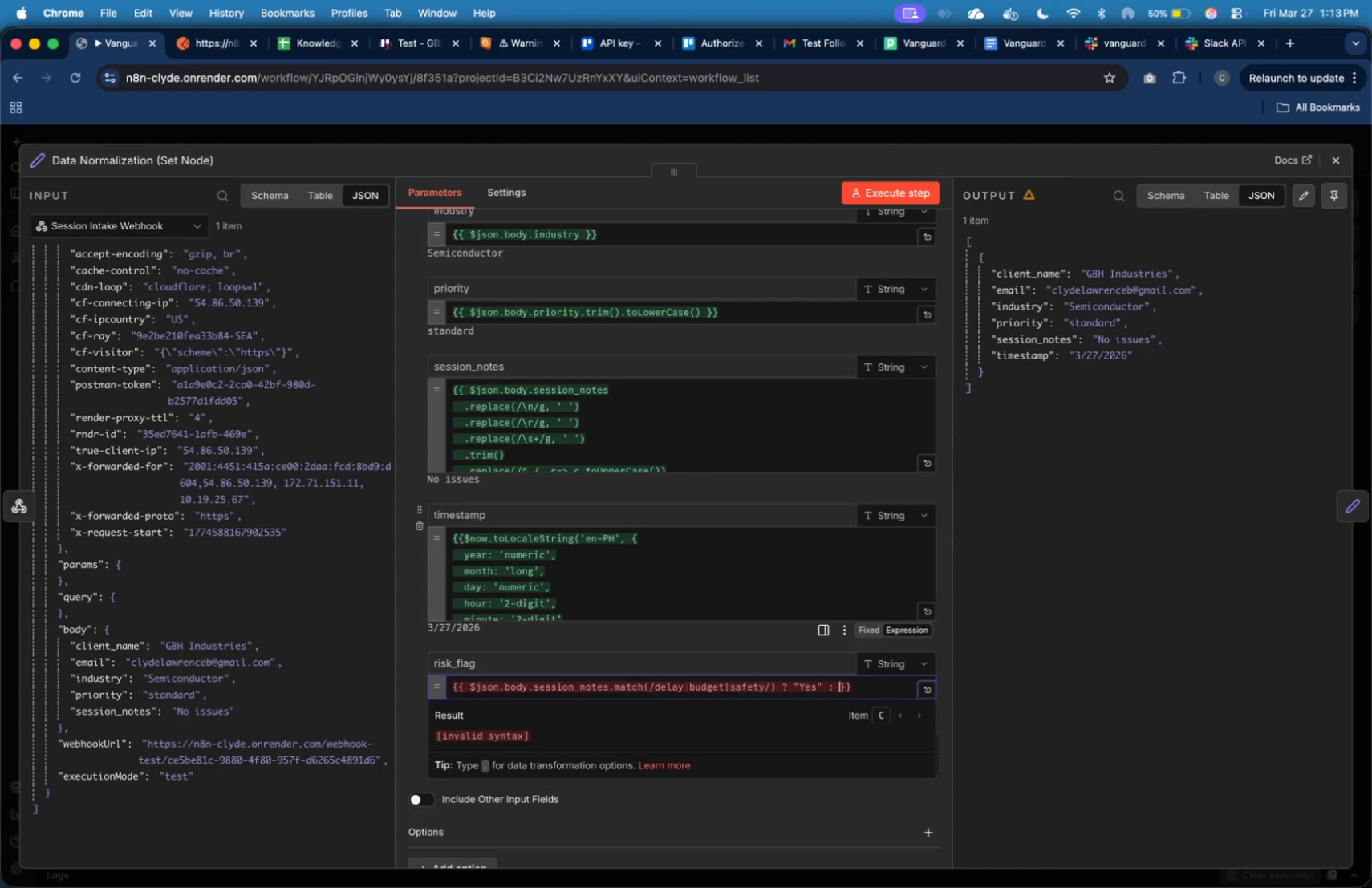 
key(Shift+Space)
 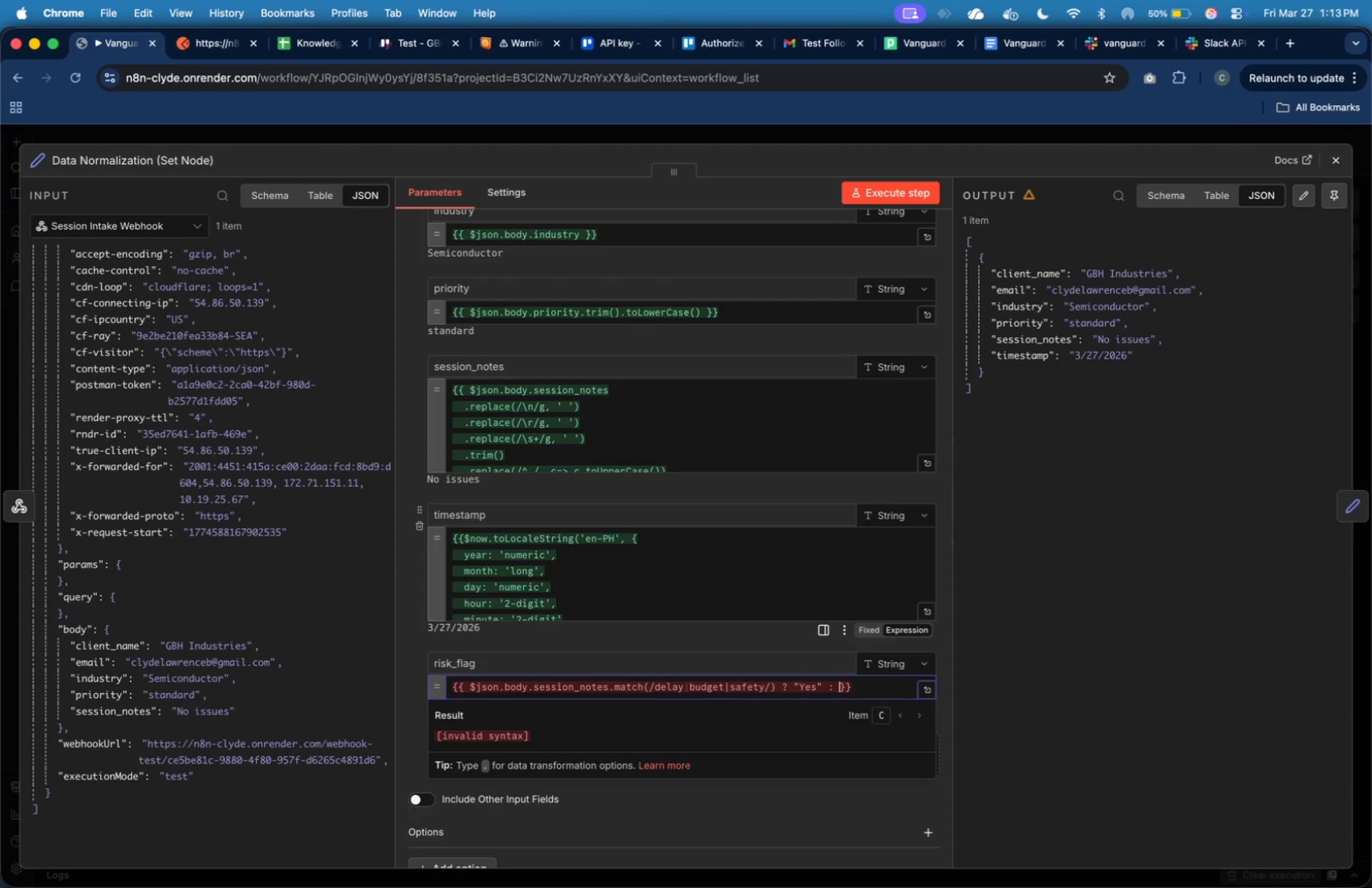 
key(Shift+Quote)
 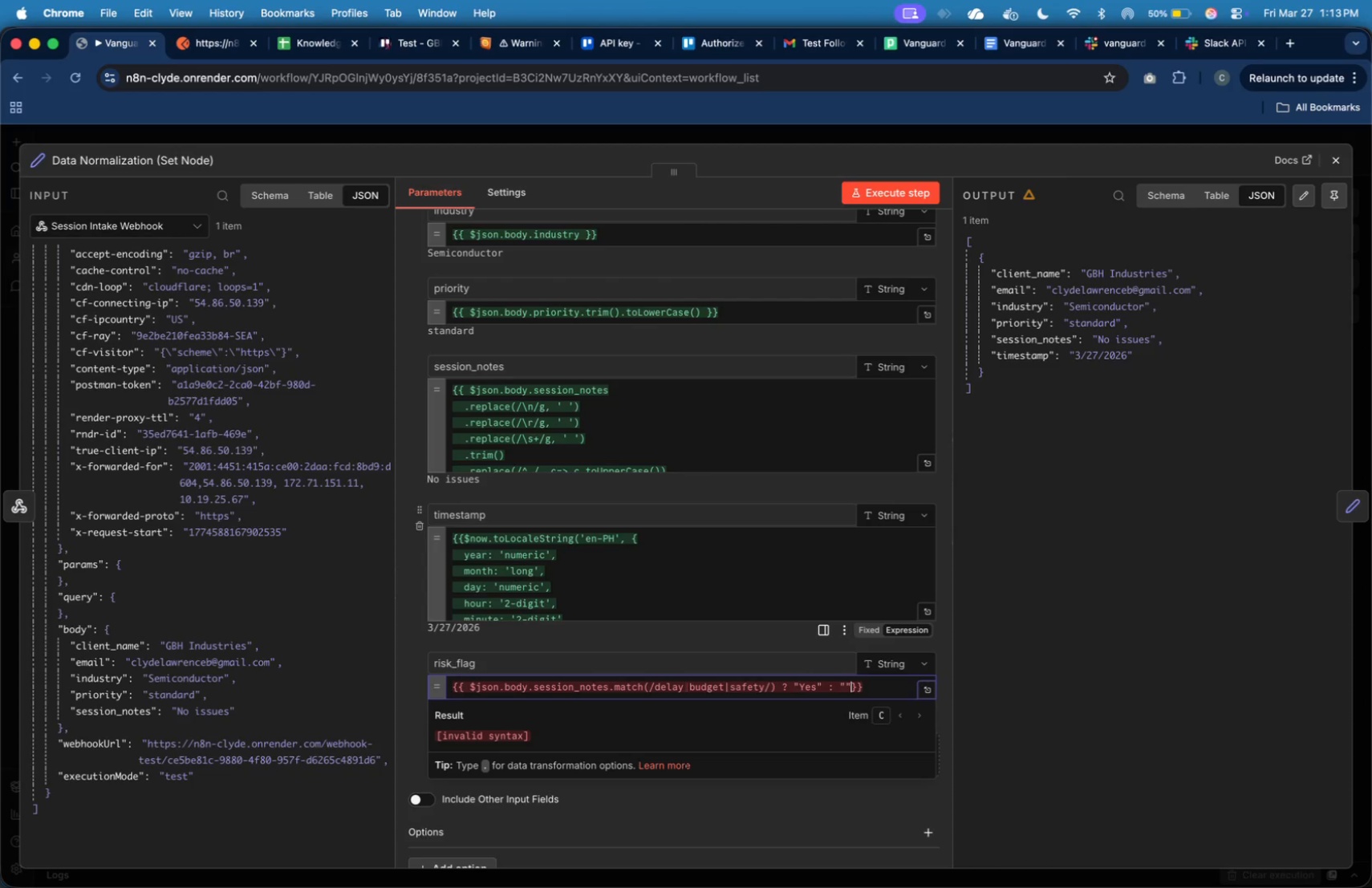 
key(Shift+Quote)
 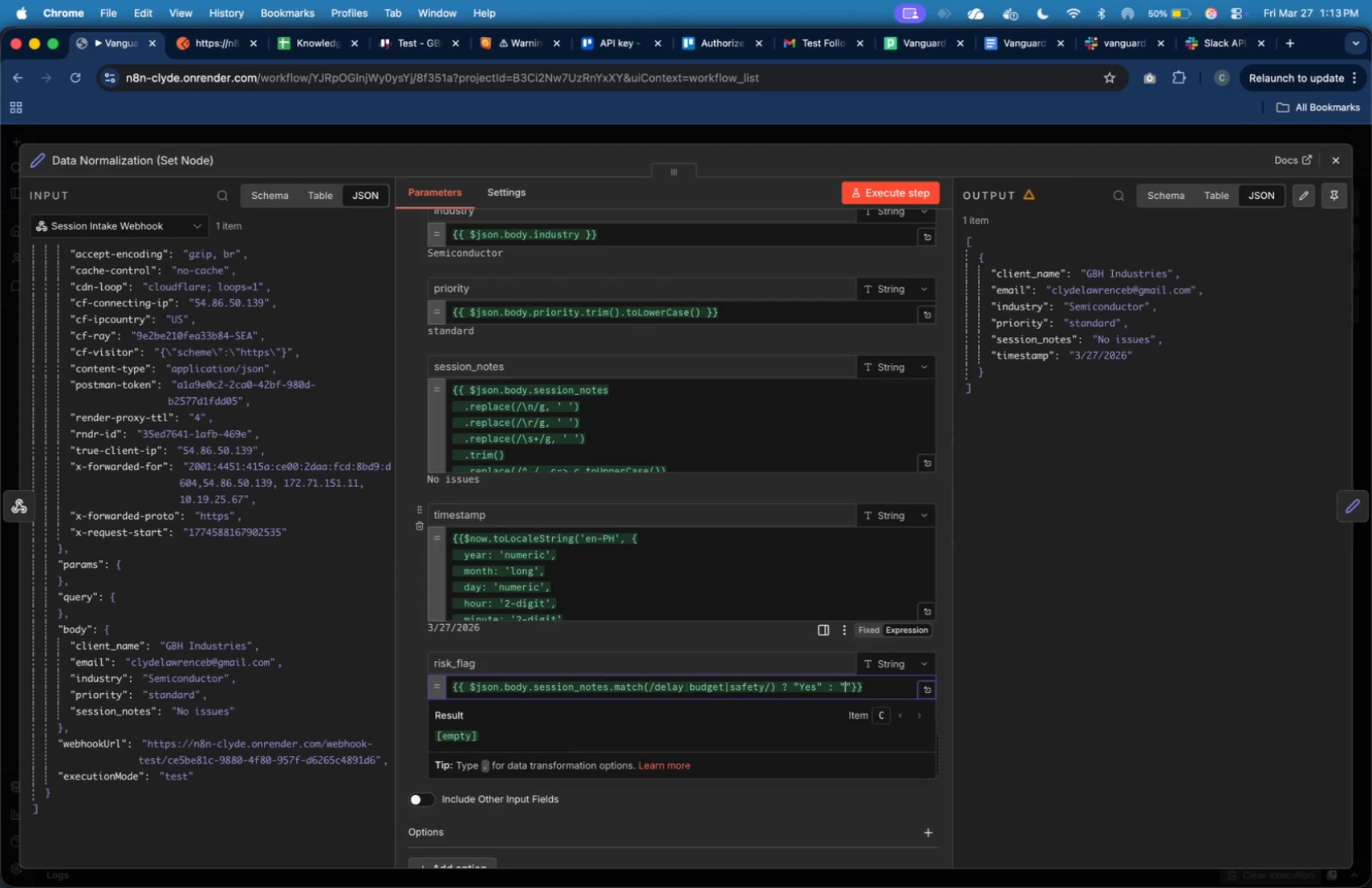 
key(ArrowLeft)
 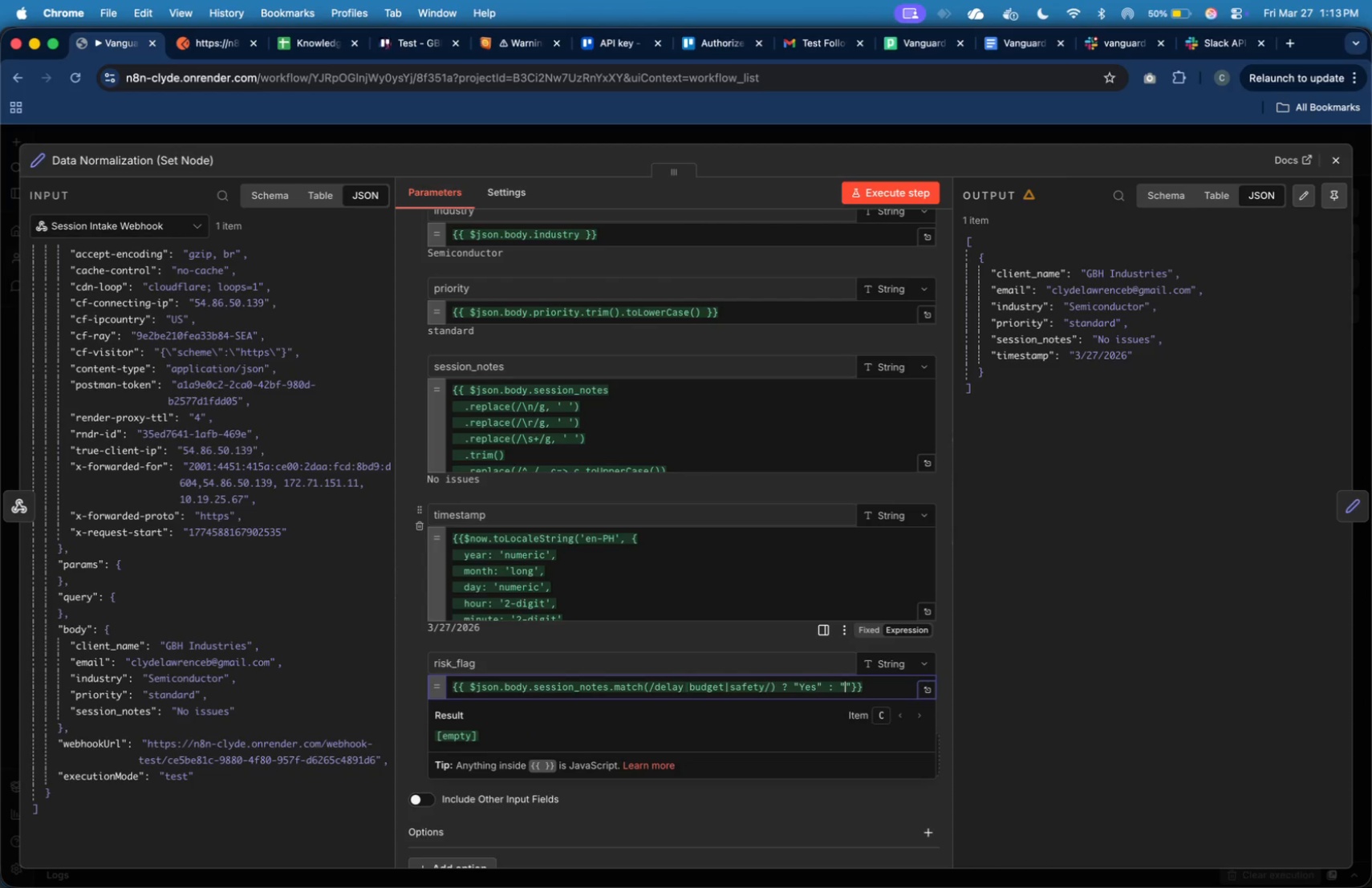 
type(No)
 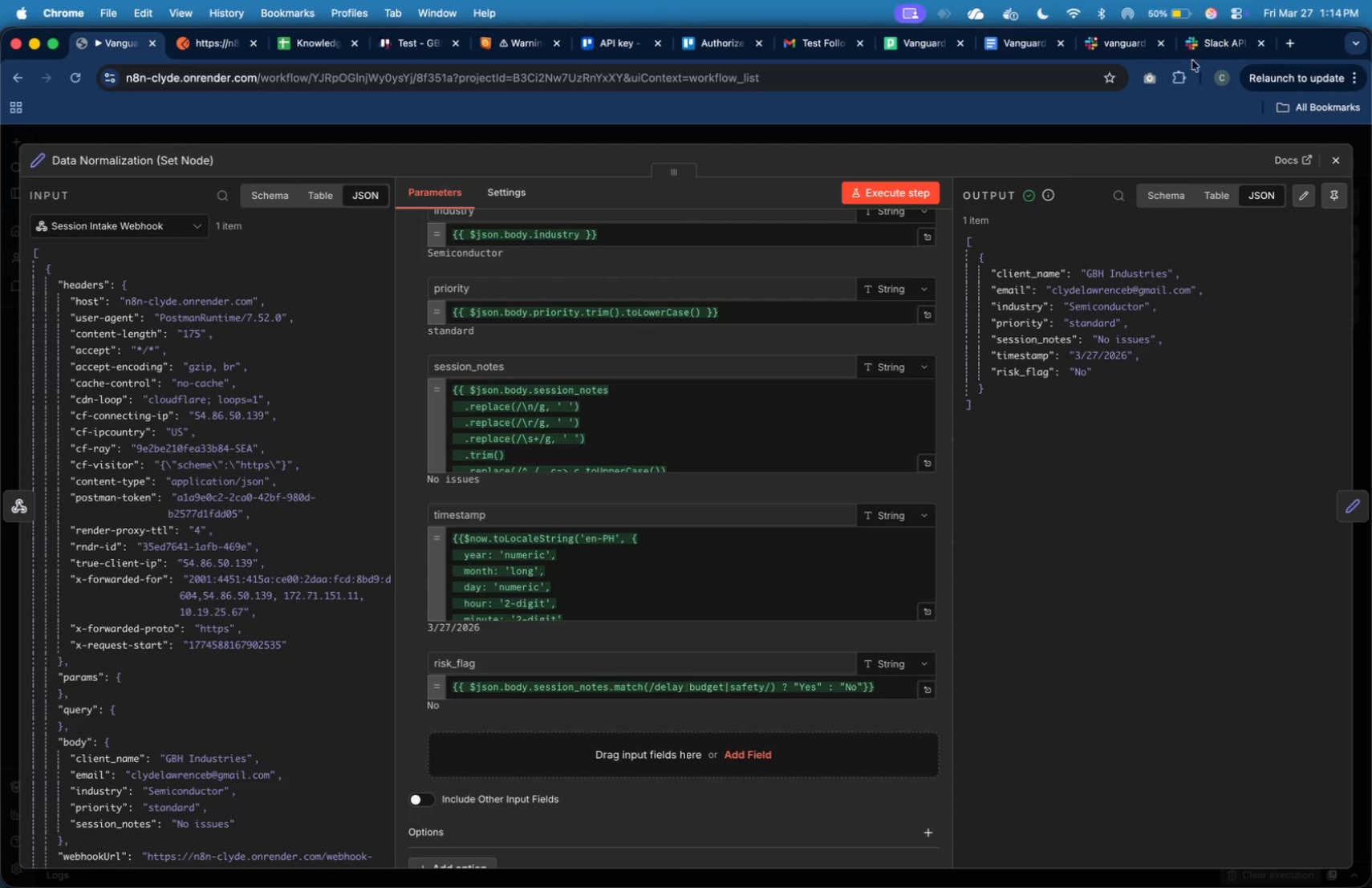 
wait(46.3)
 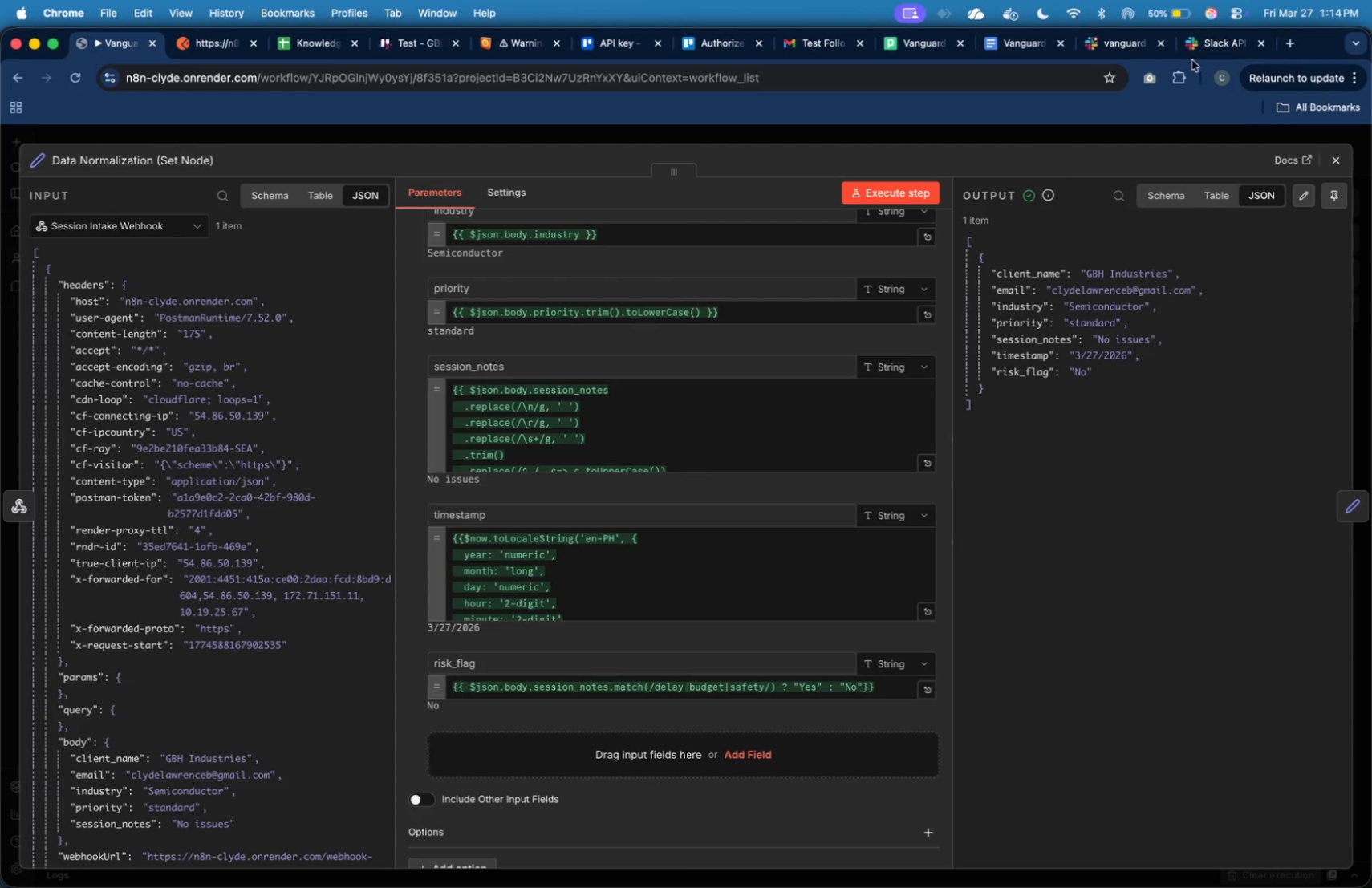 
left_click([220, 43])
 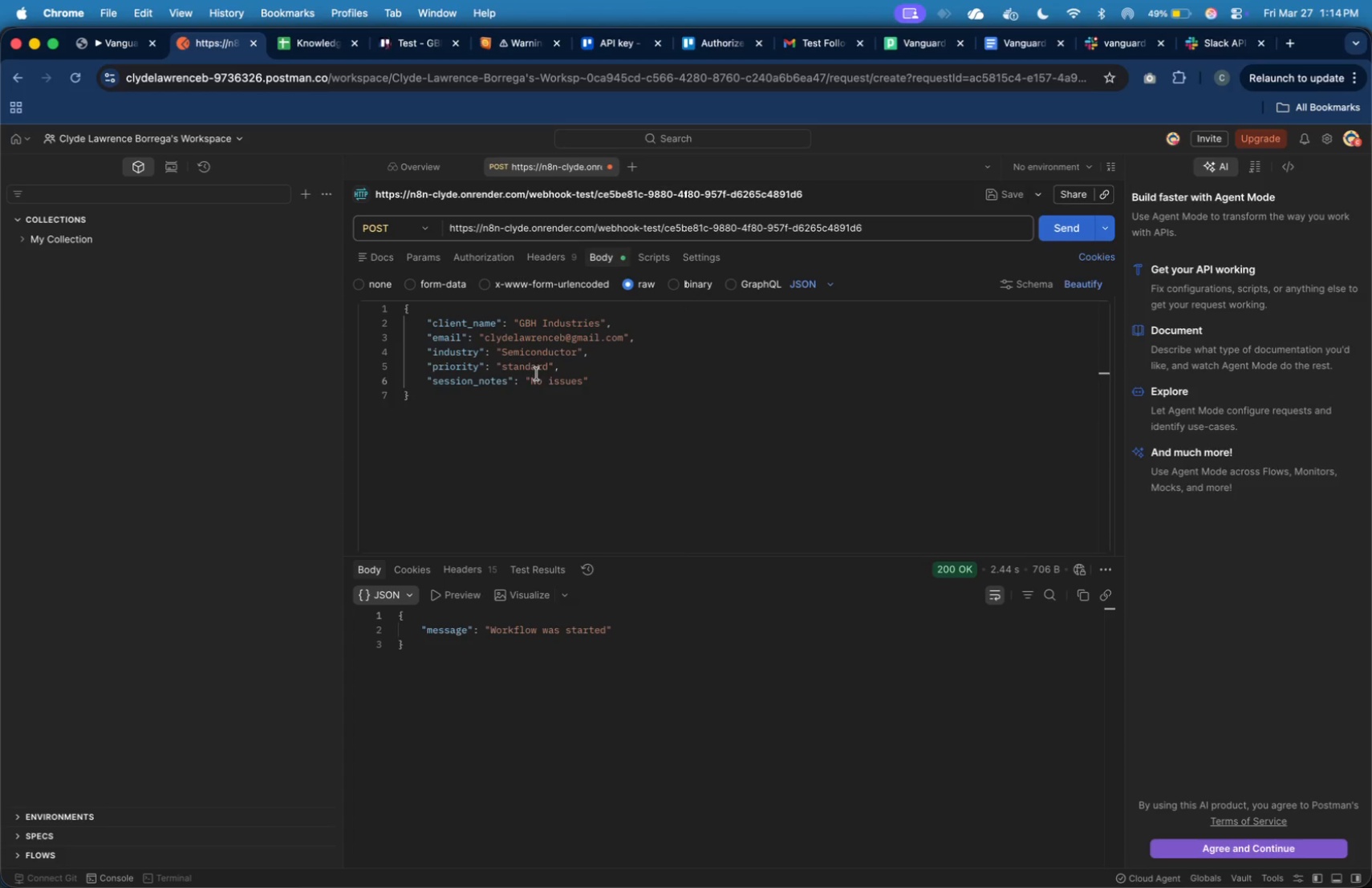 
wait(7.57)
 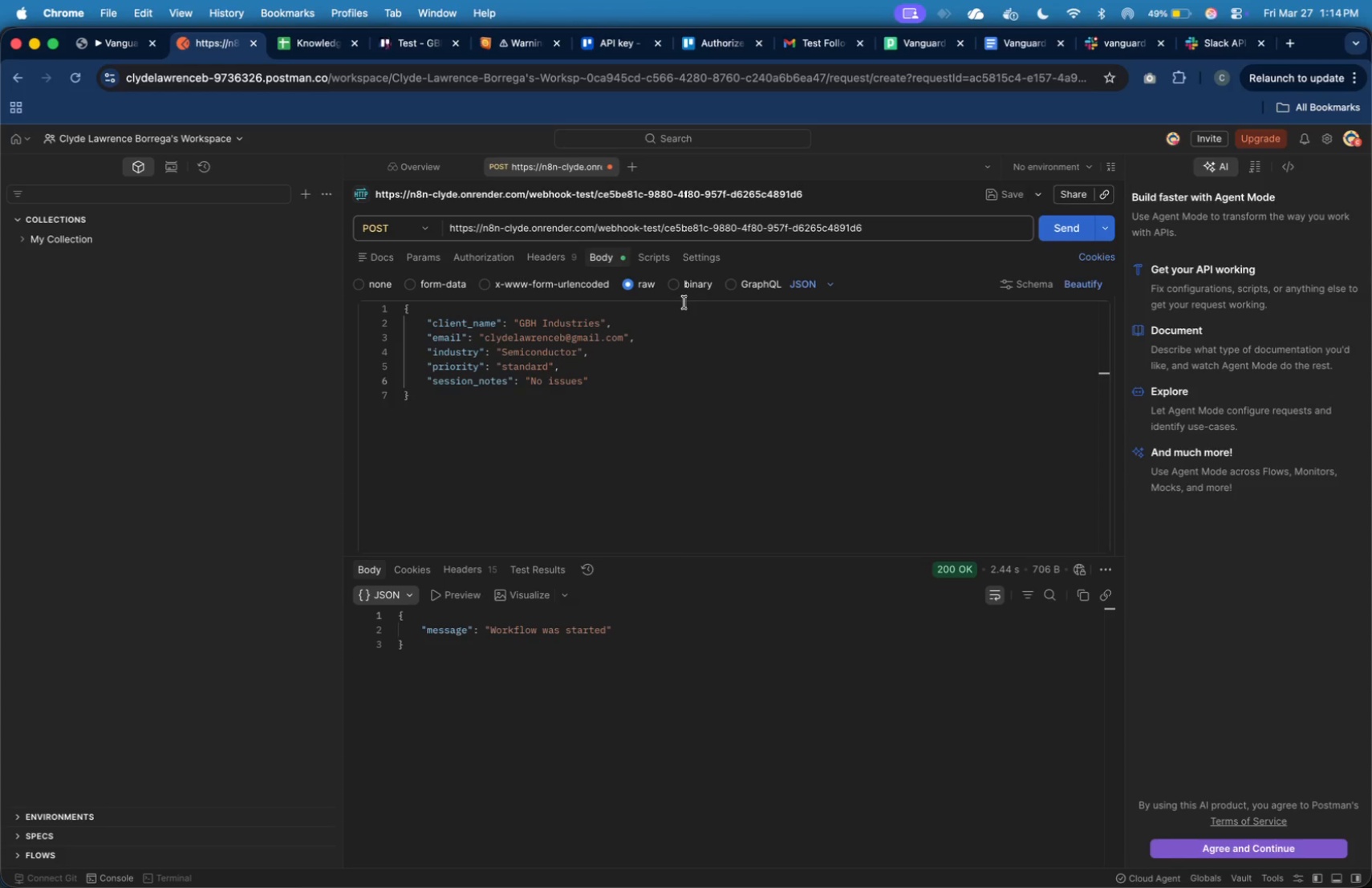 
key(Meta+Z)
 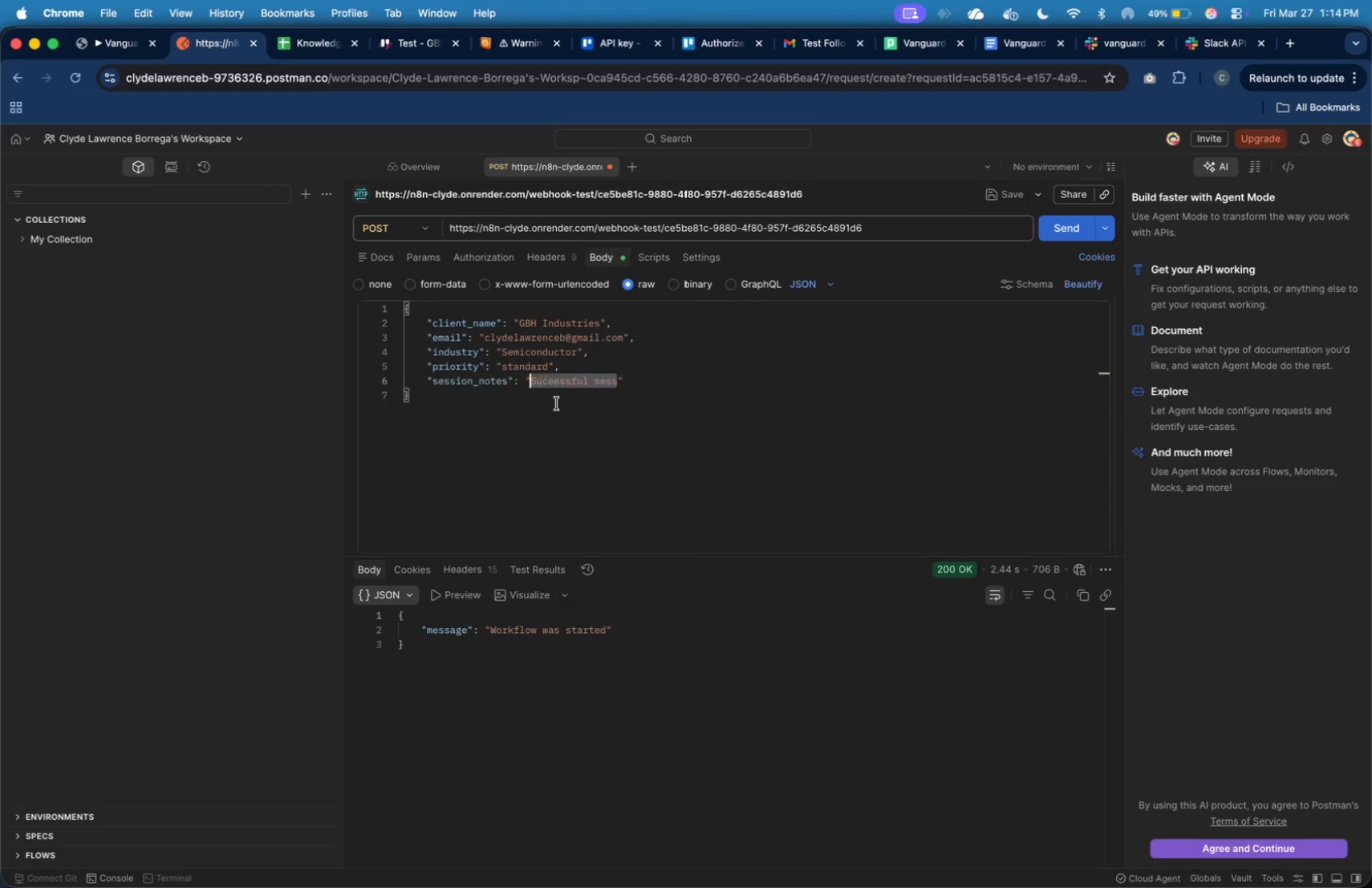 
key(Meta+Z)
 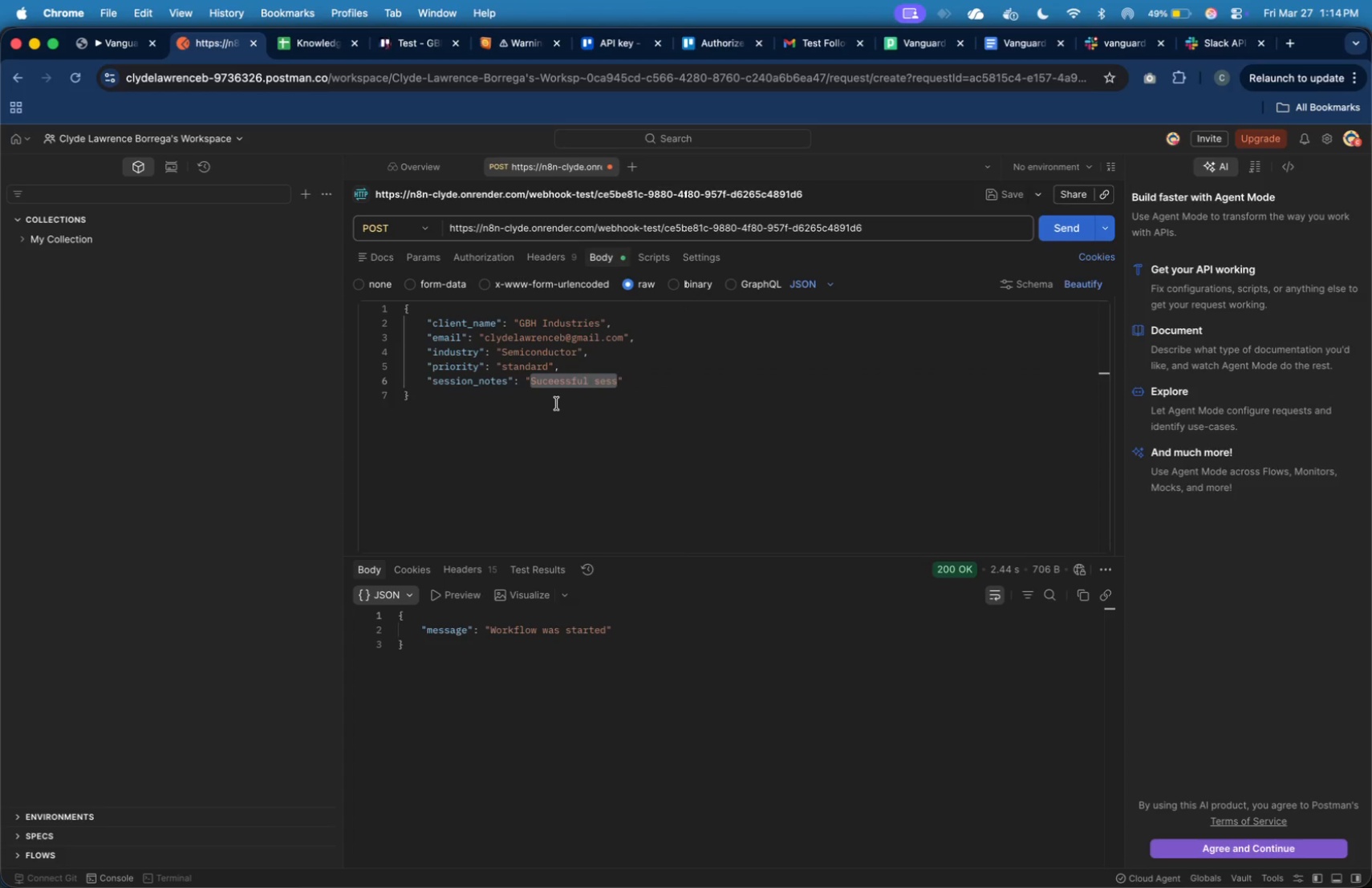 
key(Meta+Z)
 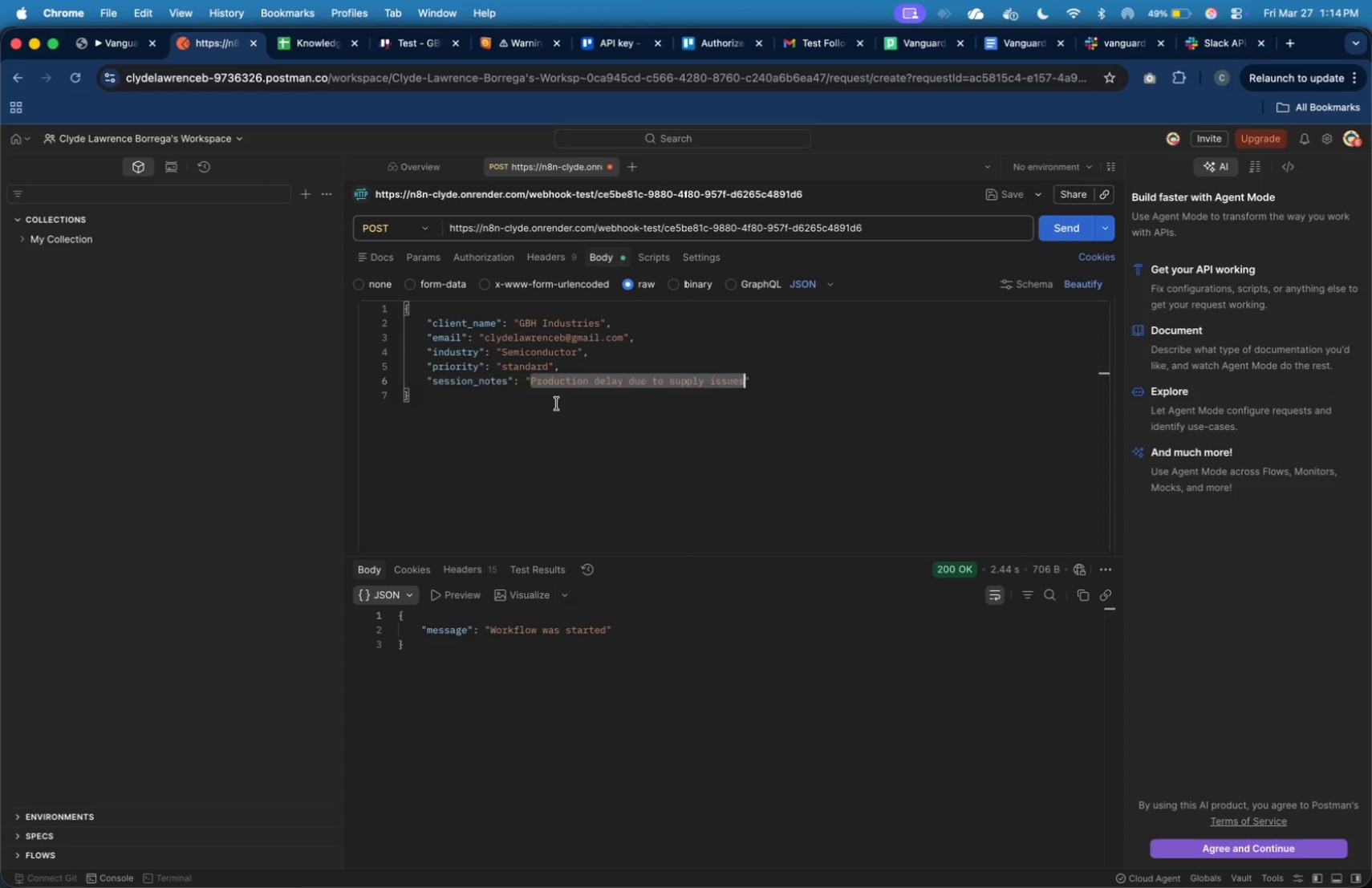 
key(Meta+Z)
 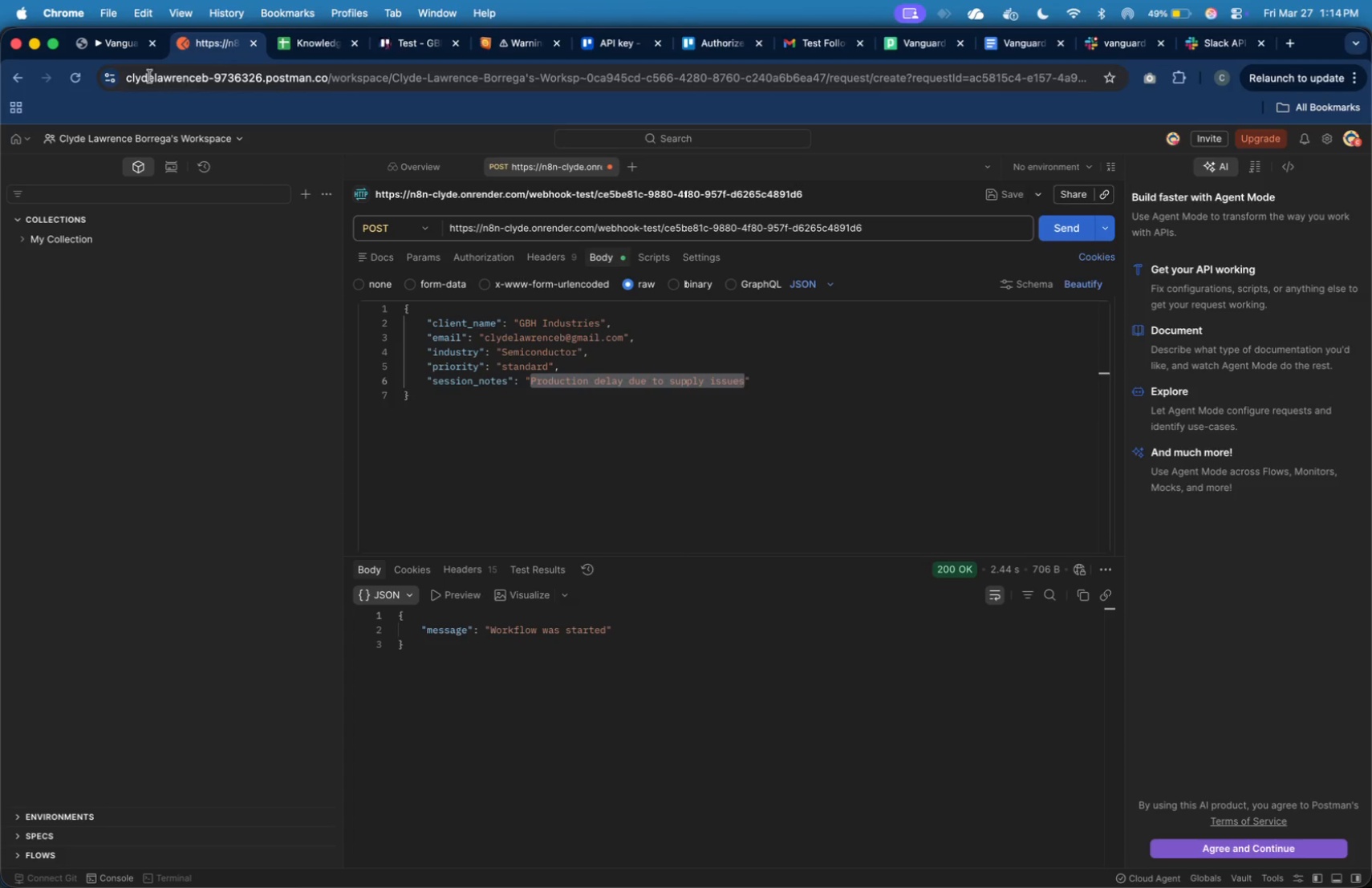 
left_click([120, 46])
 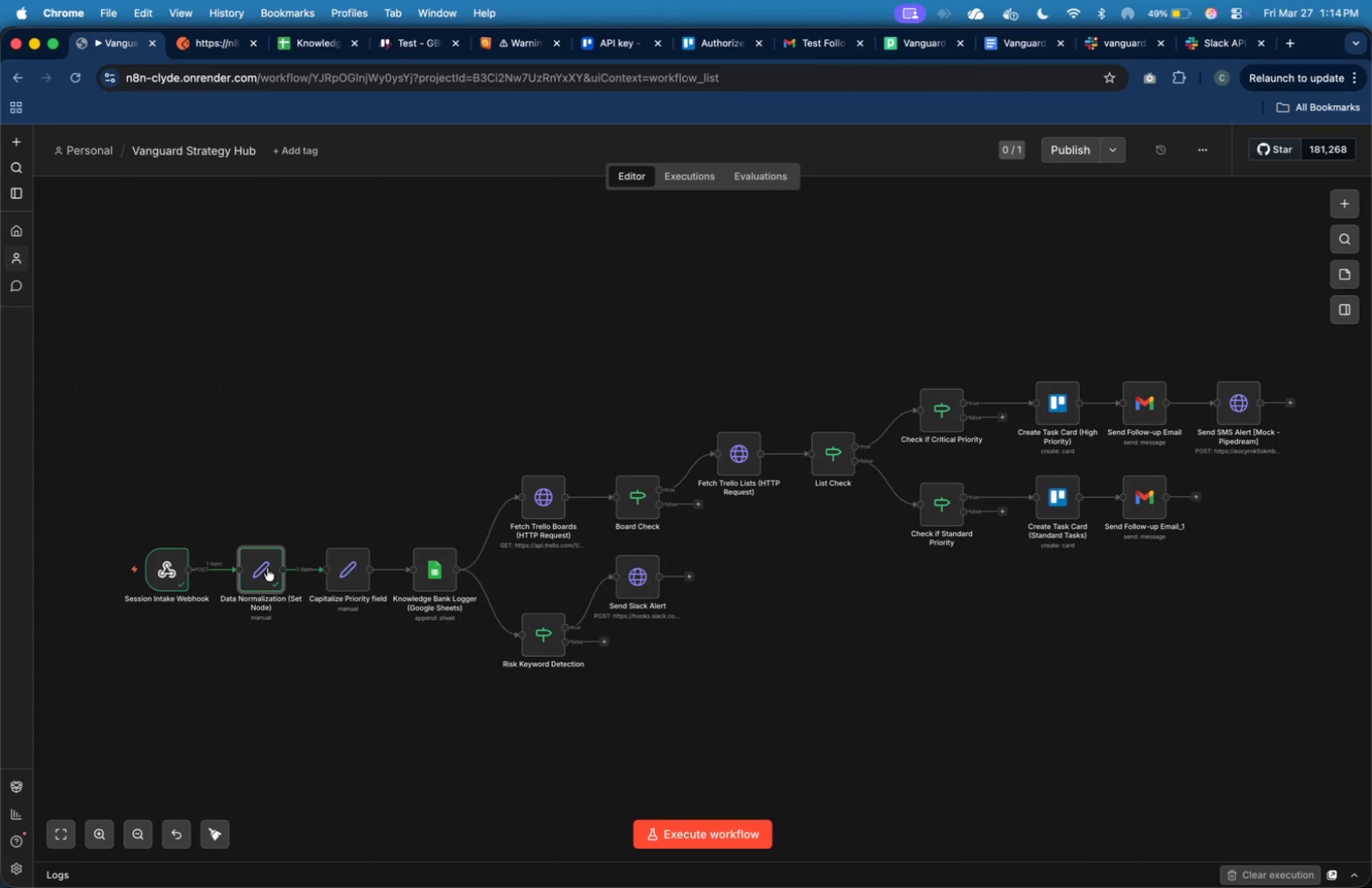 
mouse_move([167, 558])
 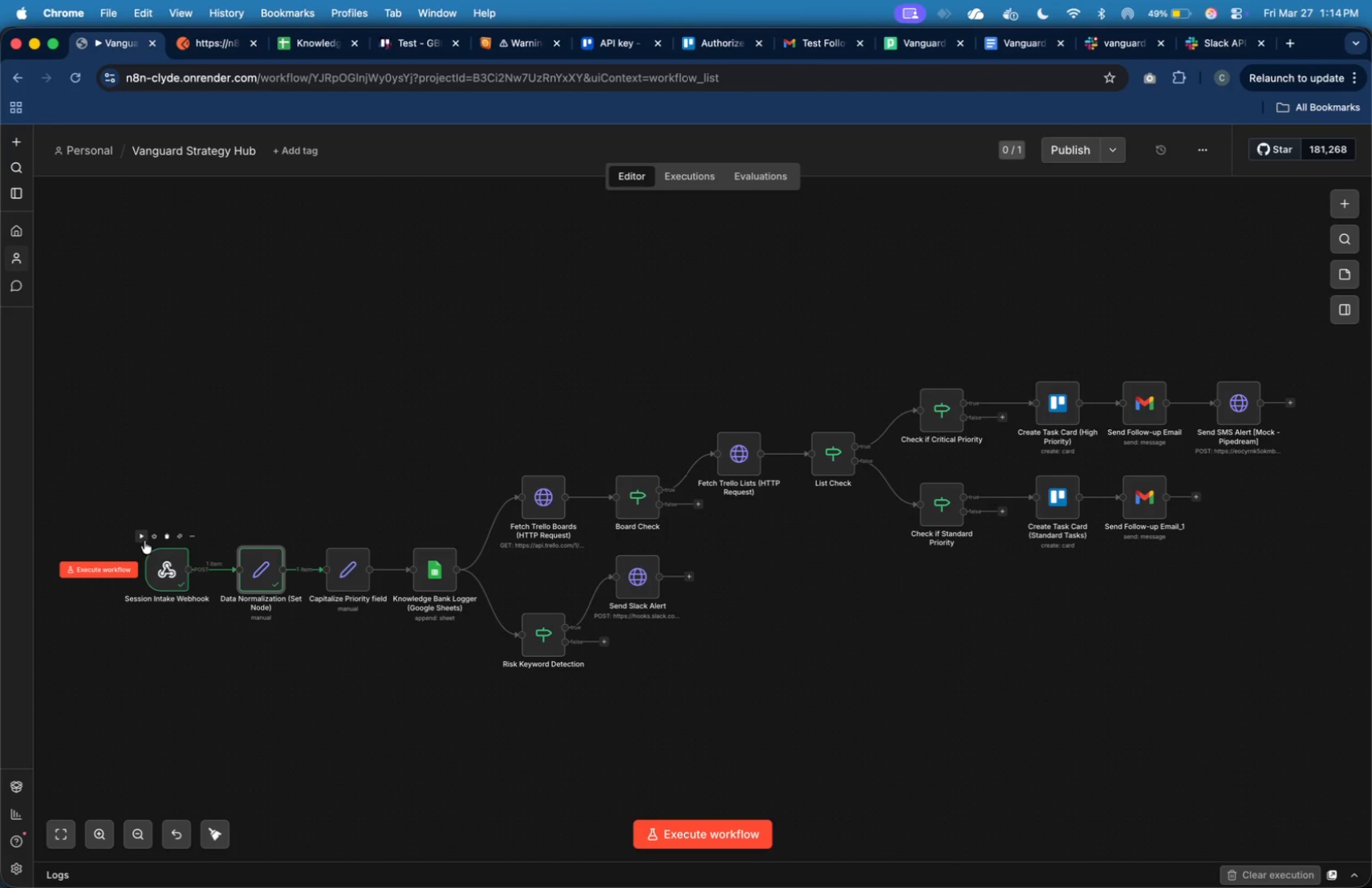 
left_click([144, 541])
 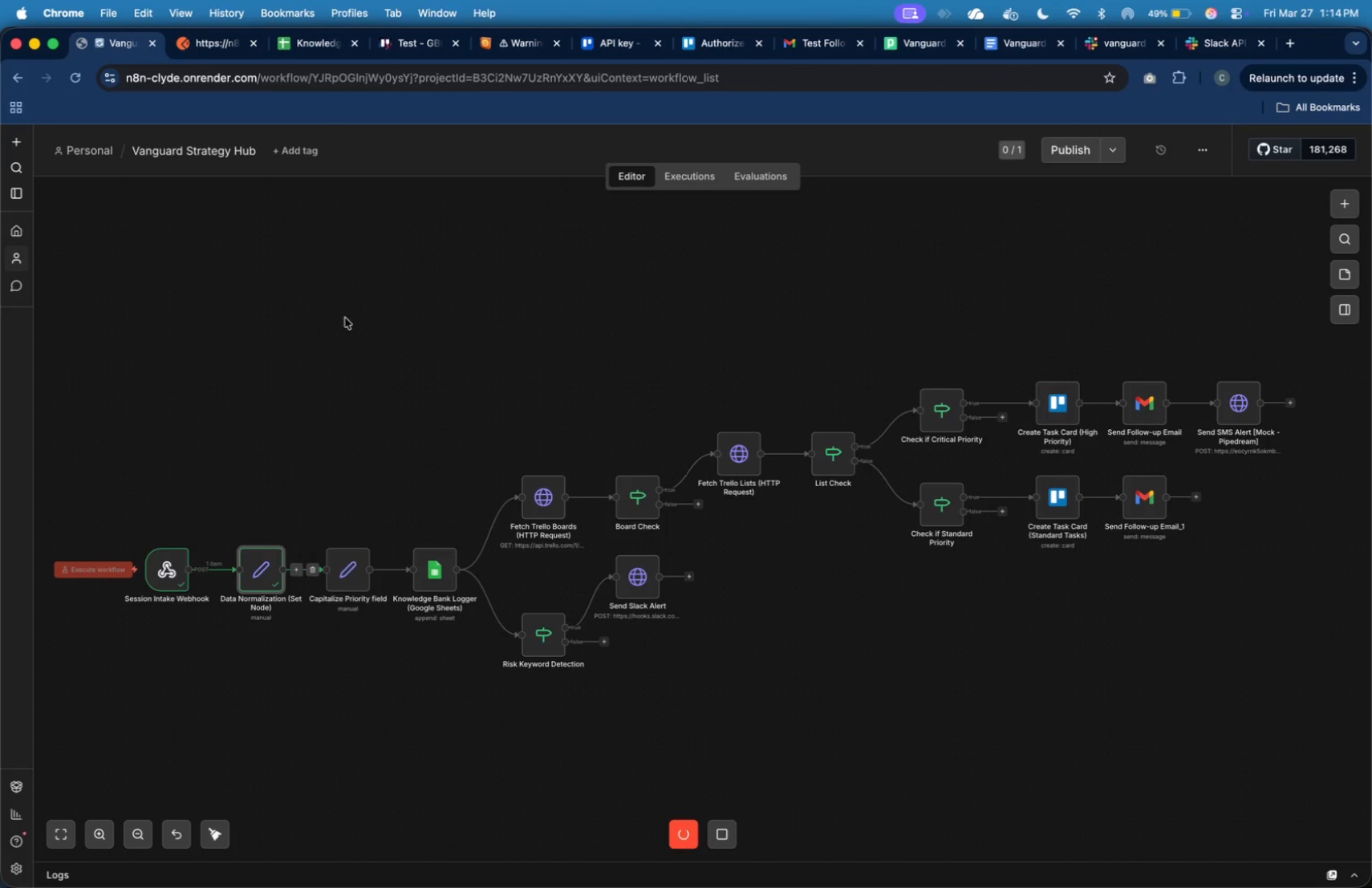 
wait(6.84)
 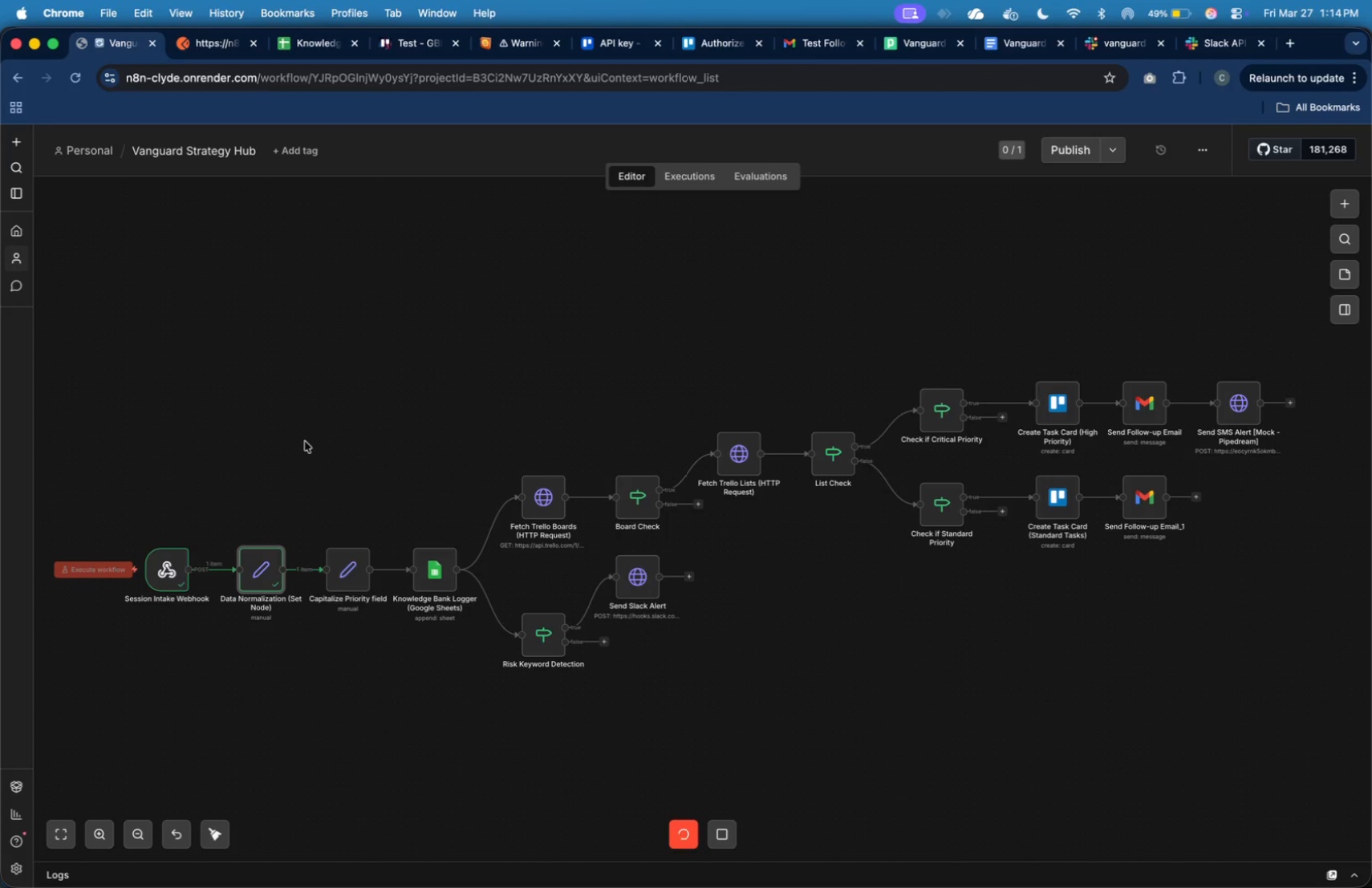 
mouse_move([267, 72])
 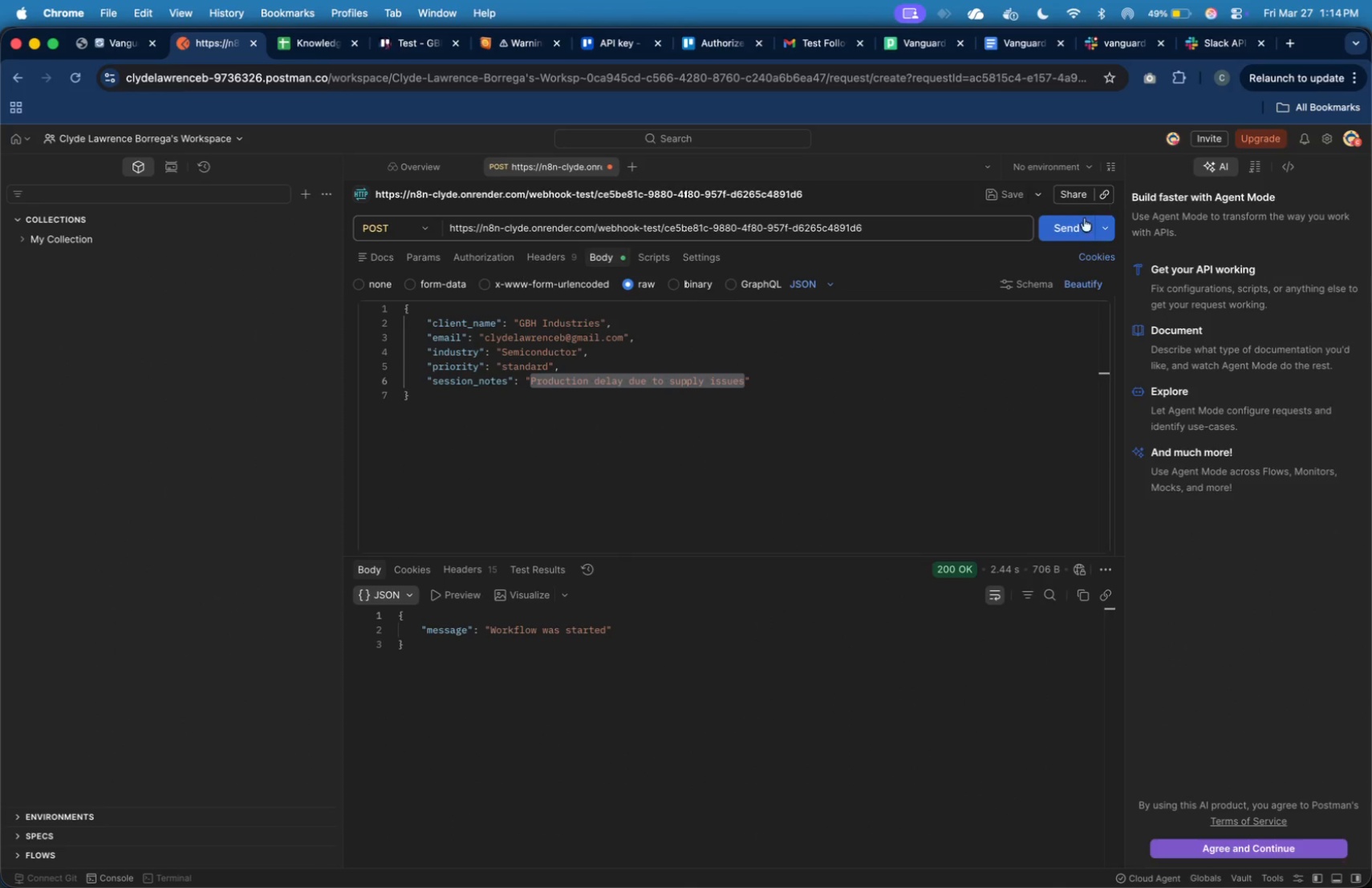 
mouse_move([1051, 244])
 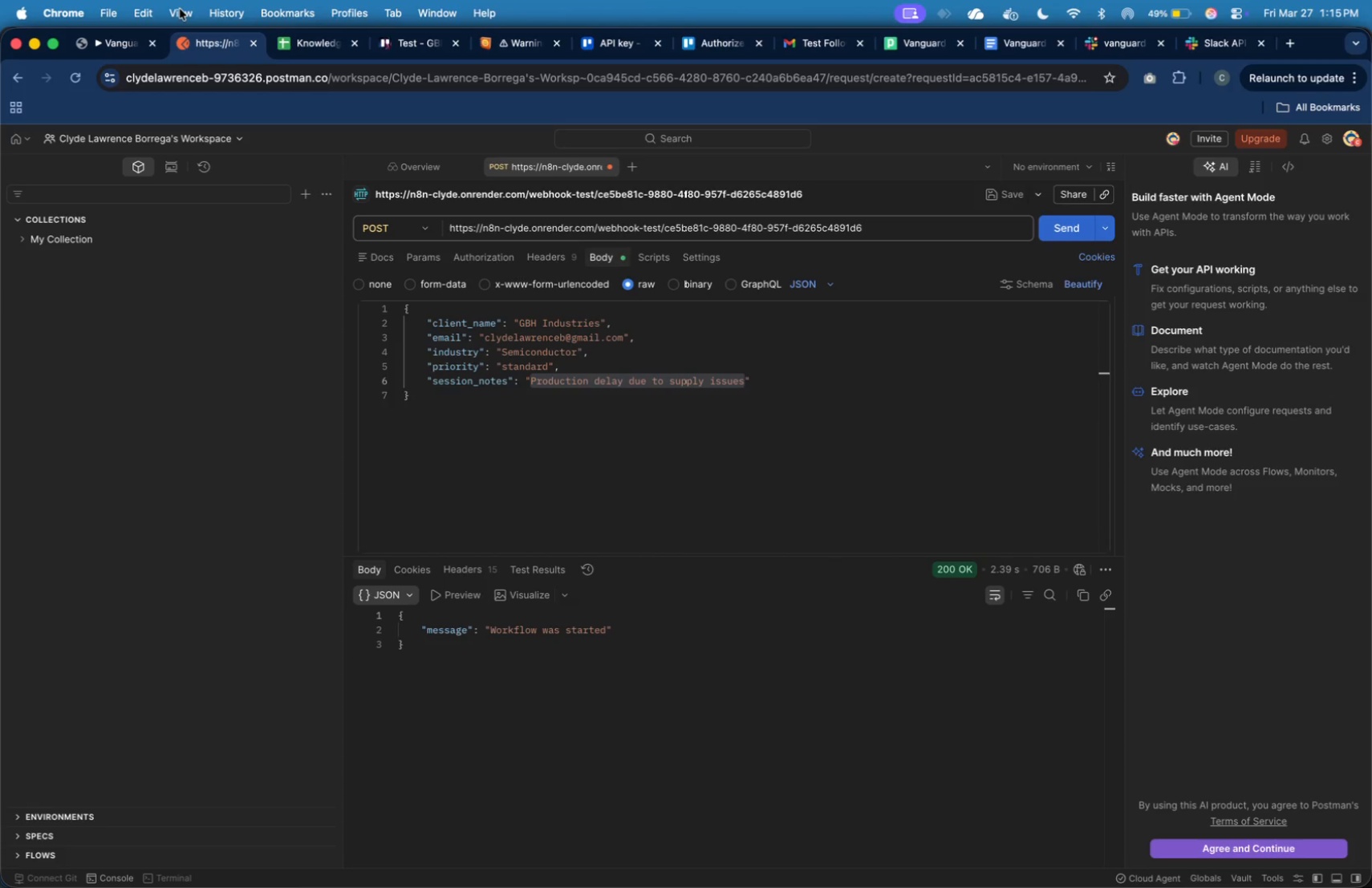 
wait(5.31)
 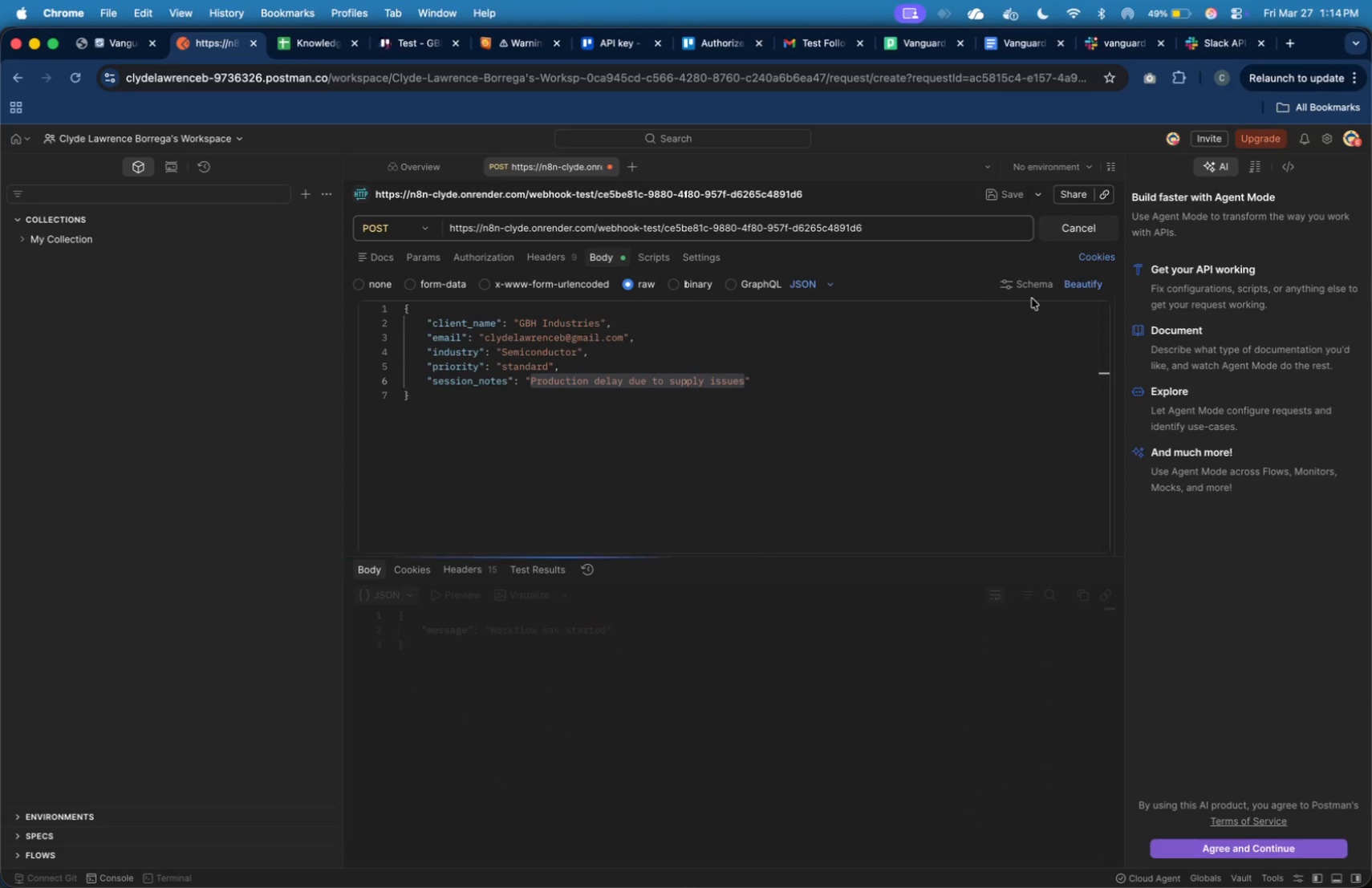 
left_click([112, 51])
 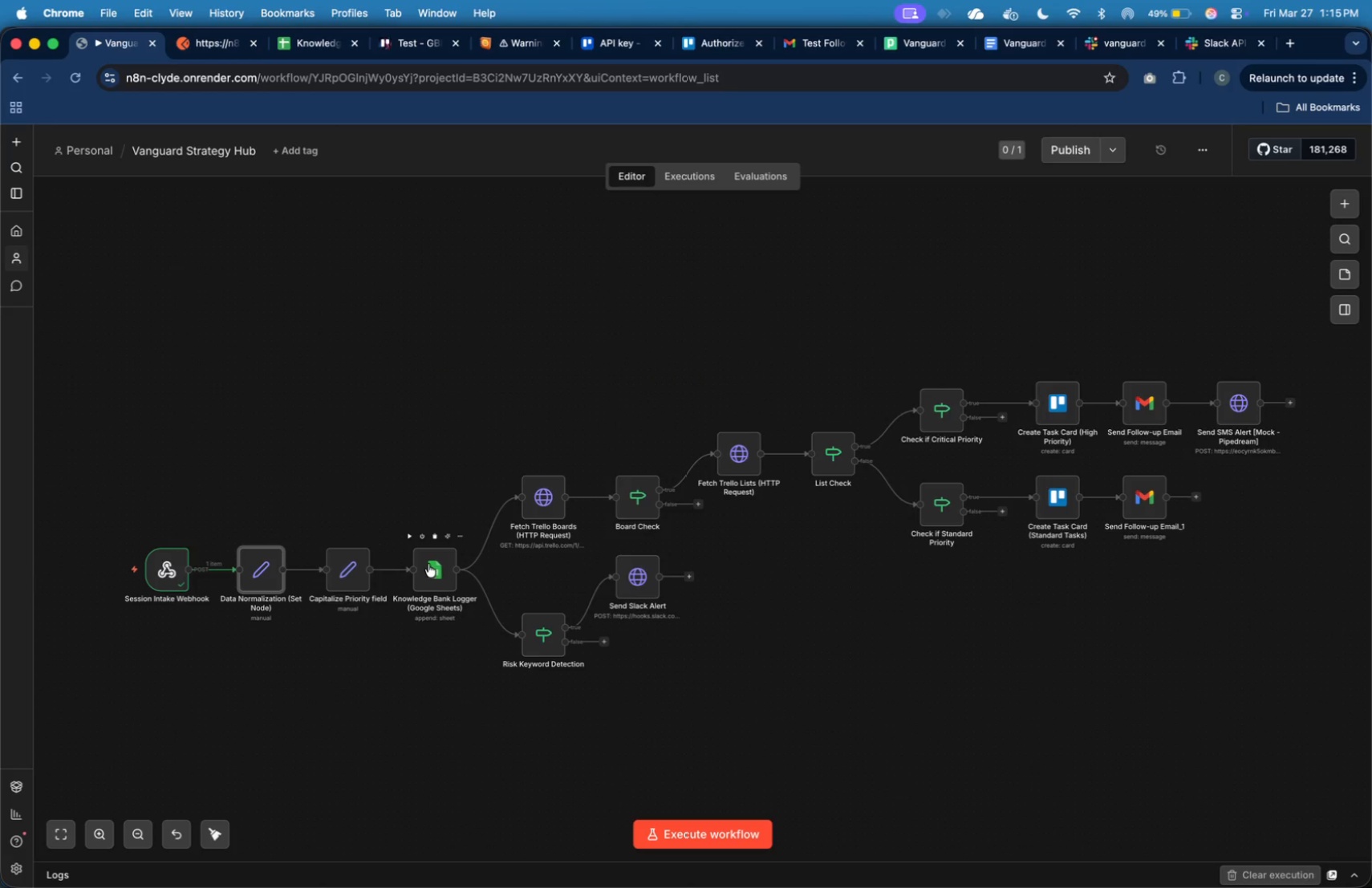 
wait(5.31)
 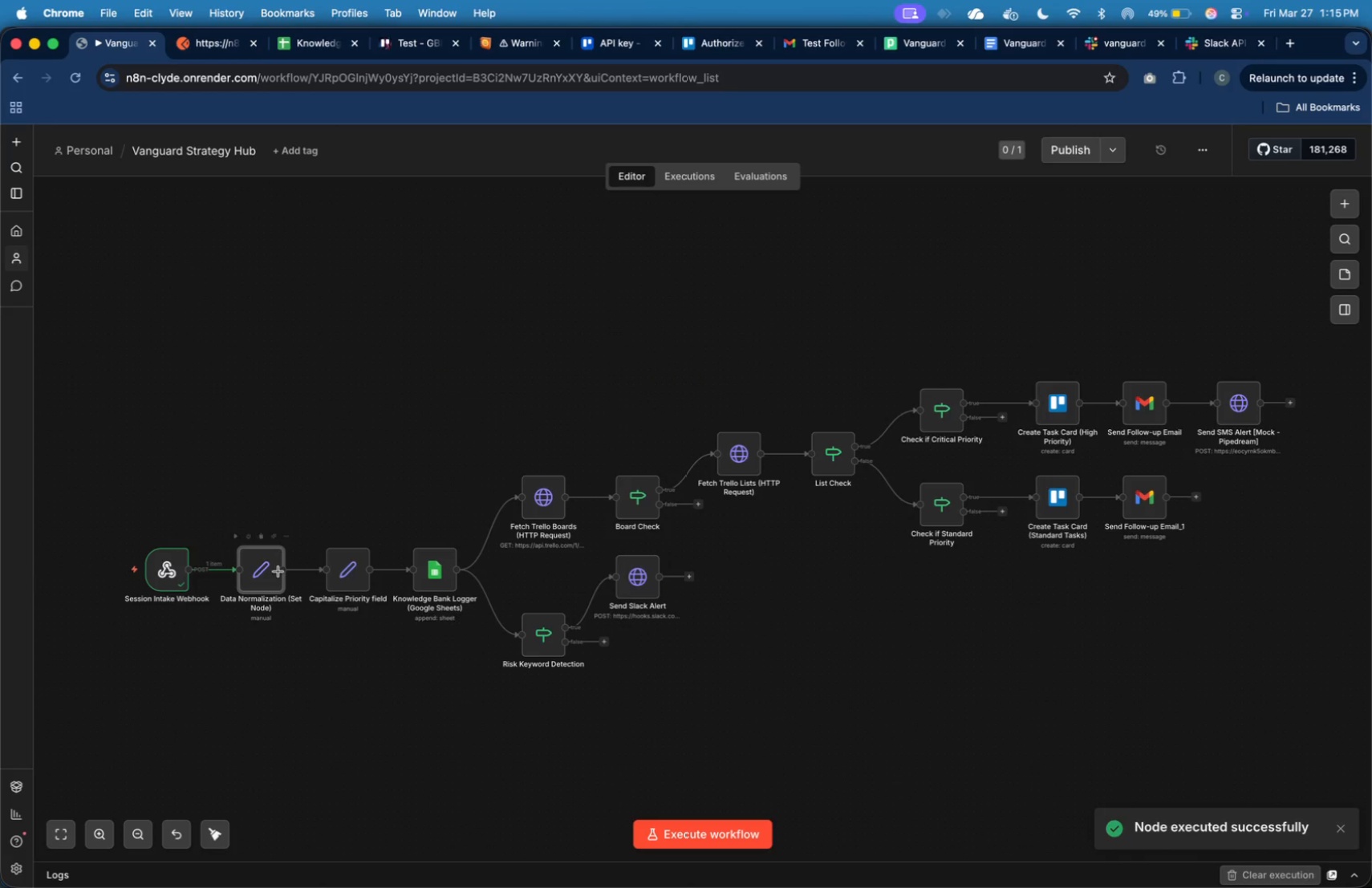 
left_click([410, 539])
 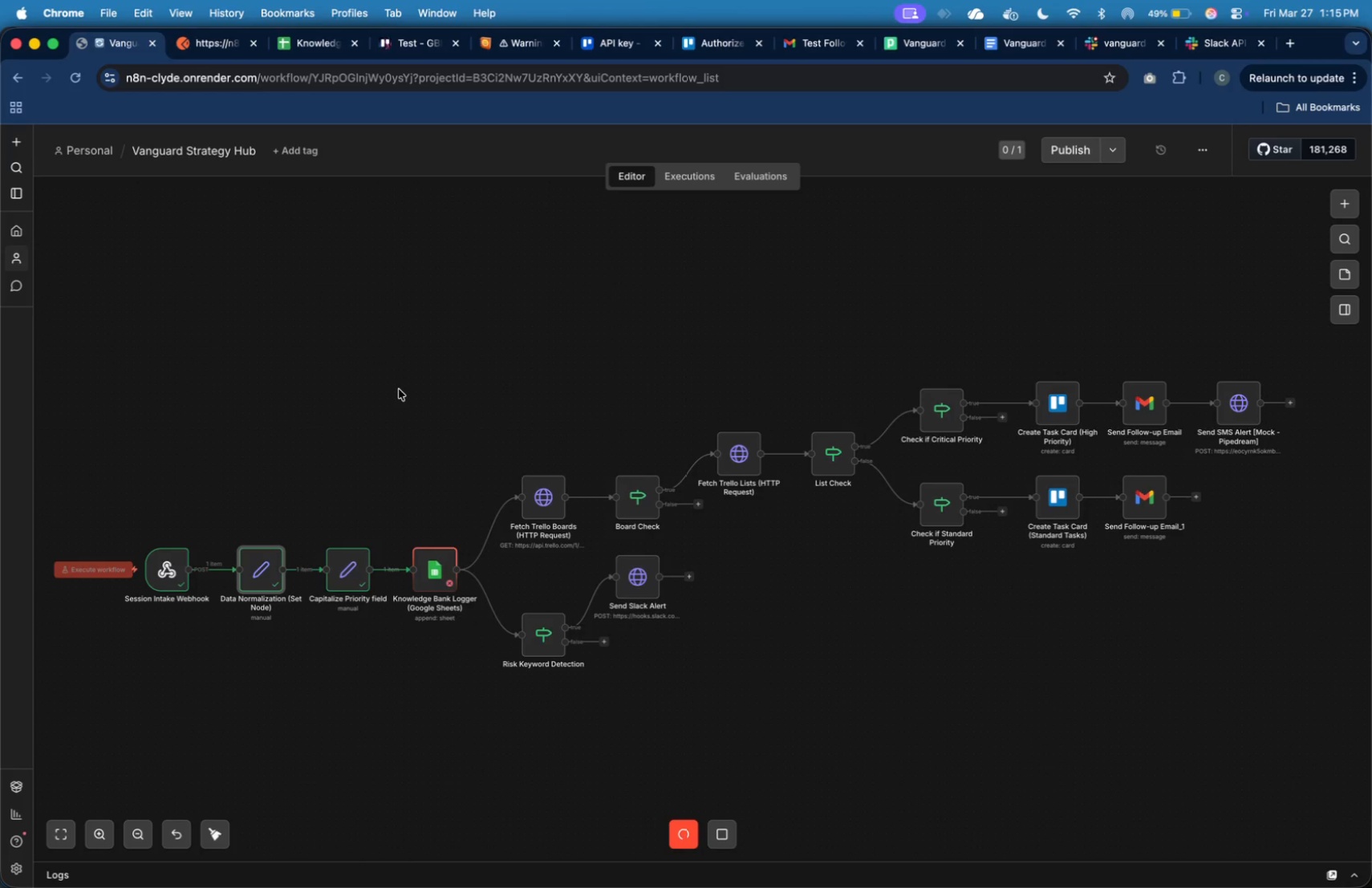 
wait(7.37)
 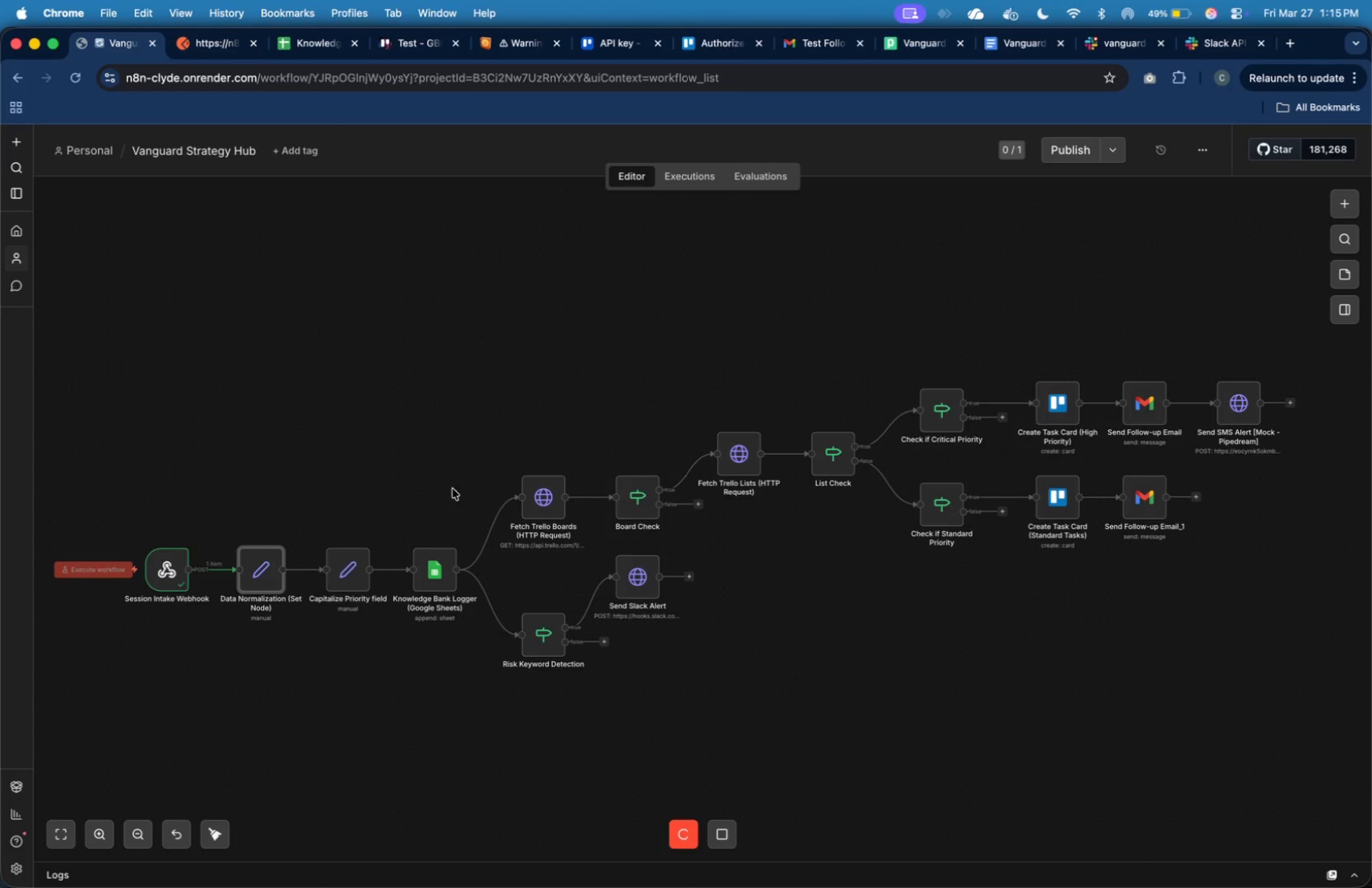 
double_click([426, 573])
 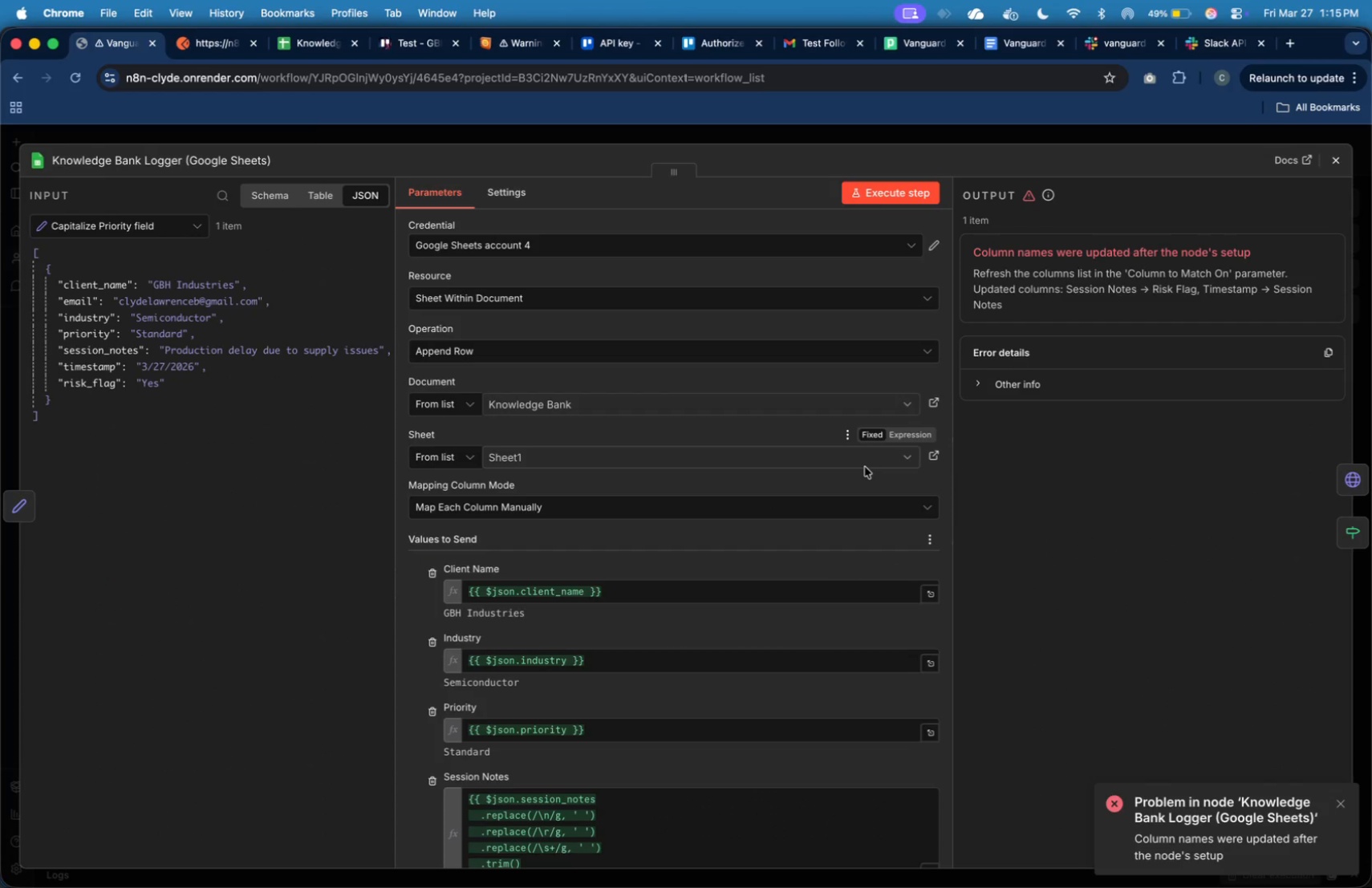 
scroll: coordinate [864, 571], scroll_direction: down, amount: 11.0
 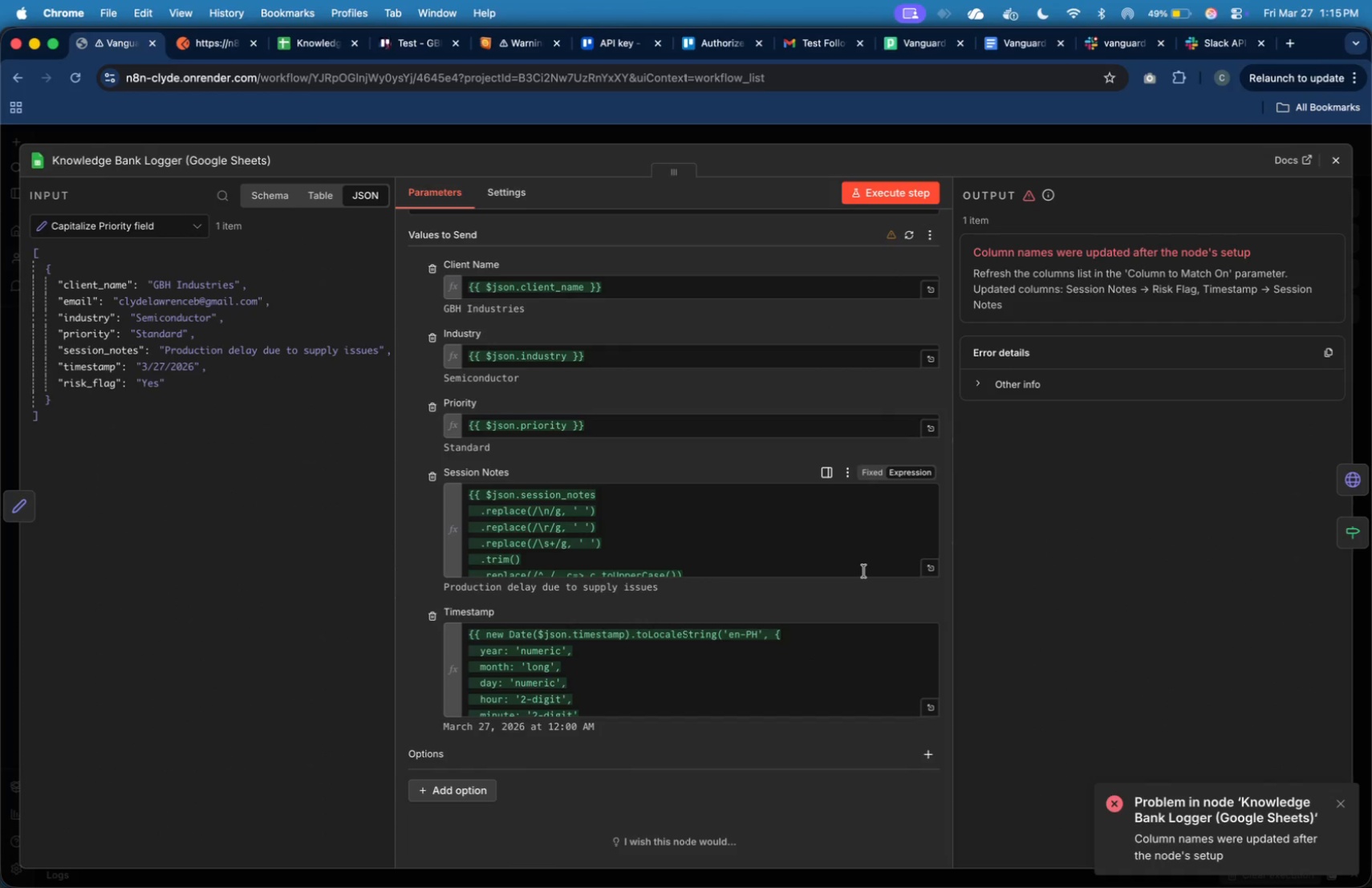 
scroll: coordinate [864, 571], scroll_direction: up, amount: 18.0
 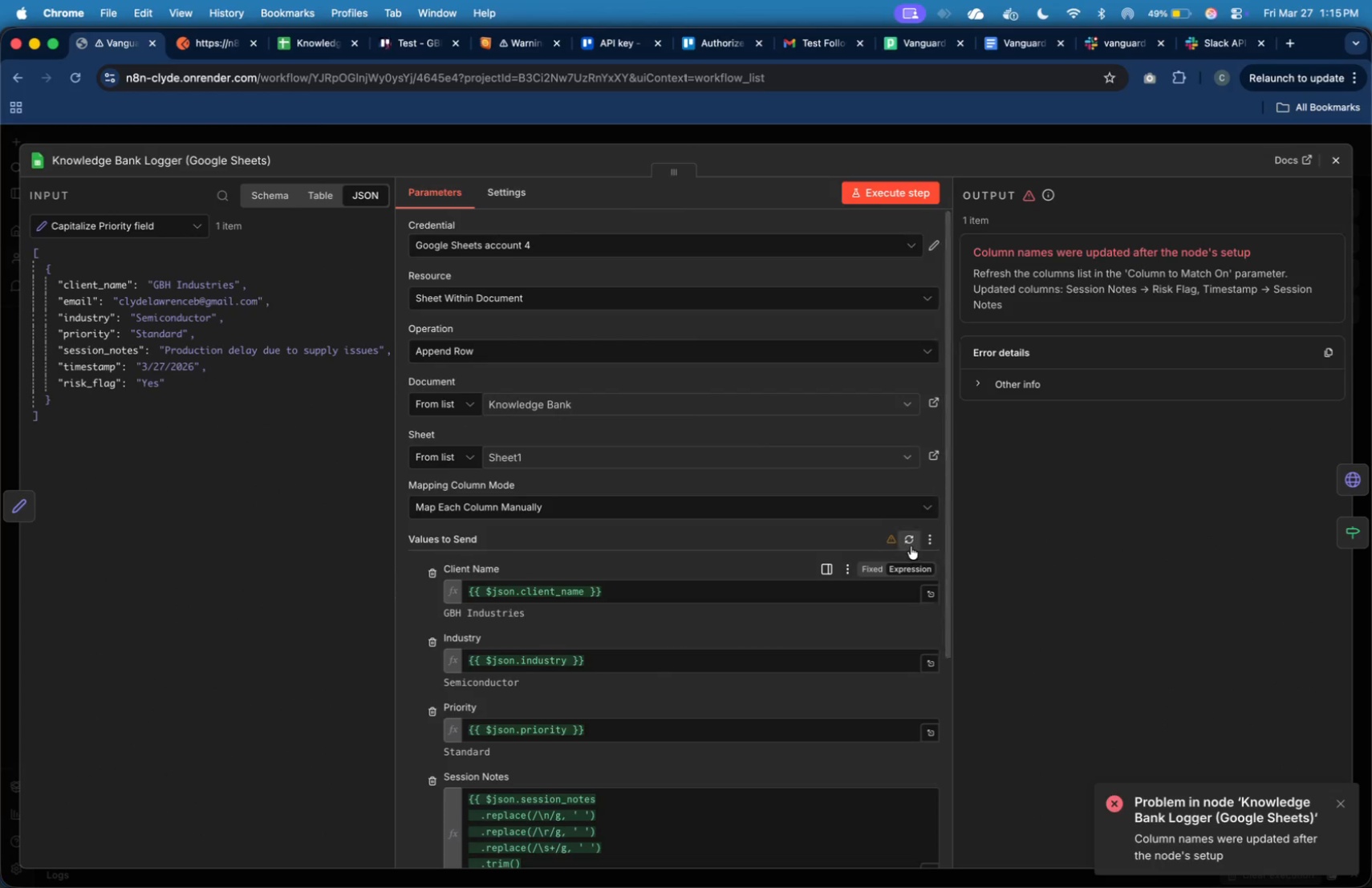 
left_click([911, 546])
 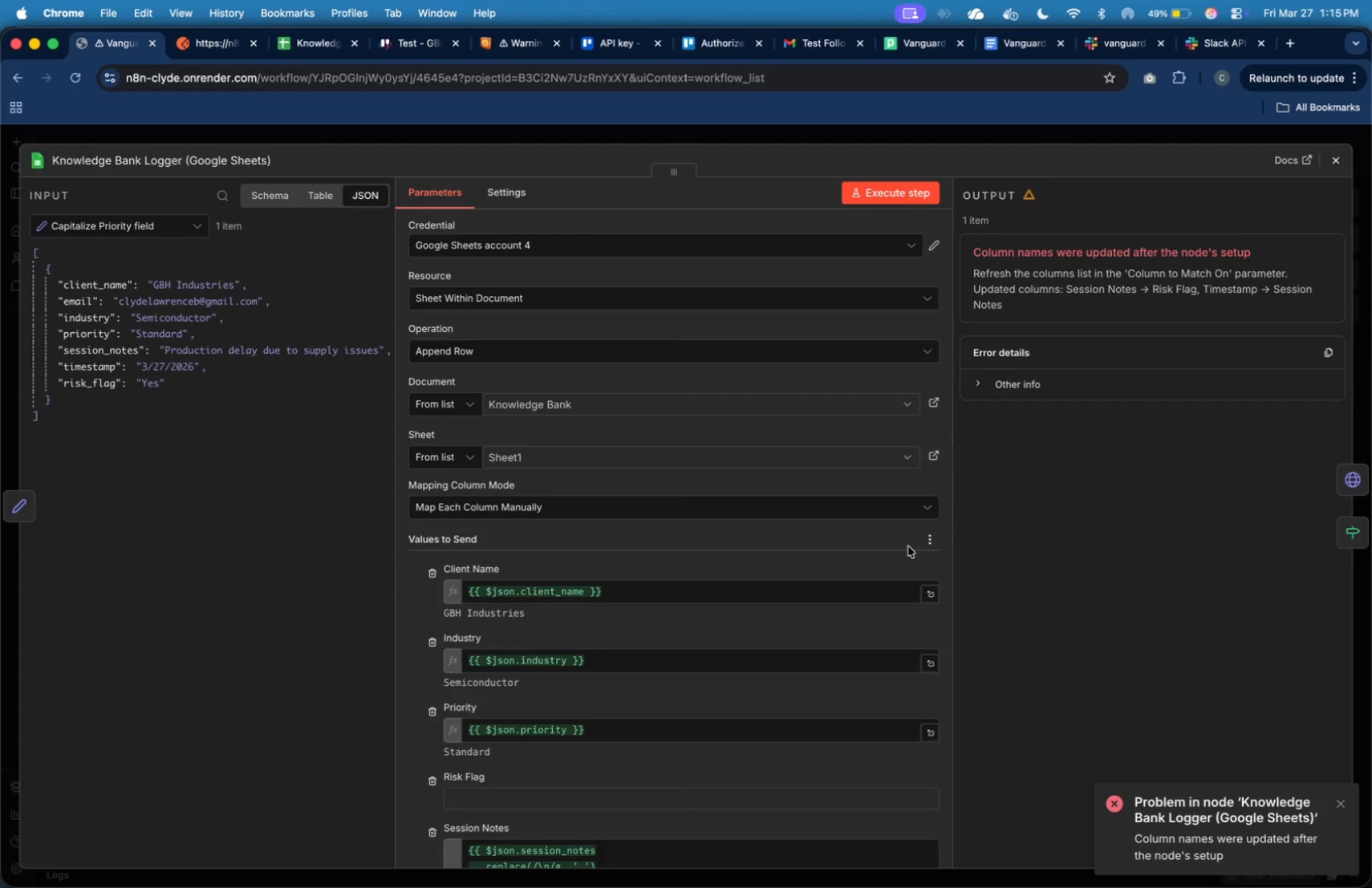 
wait(9.2)
 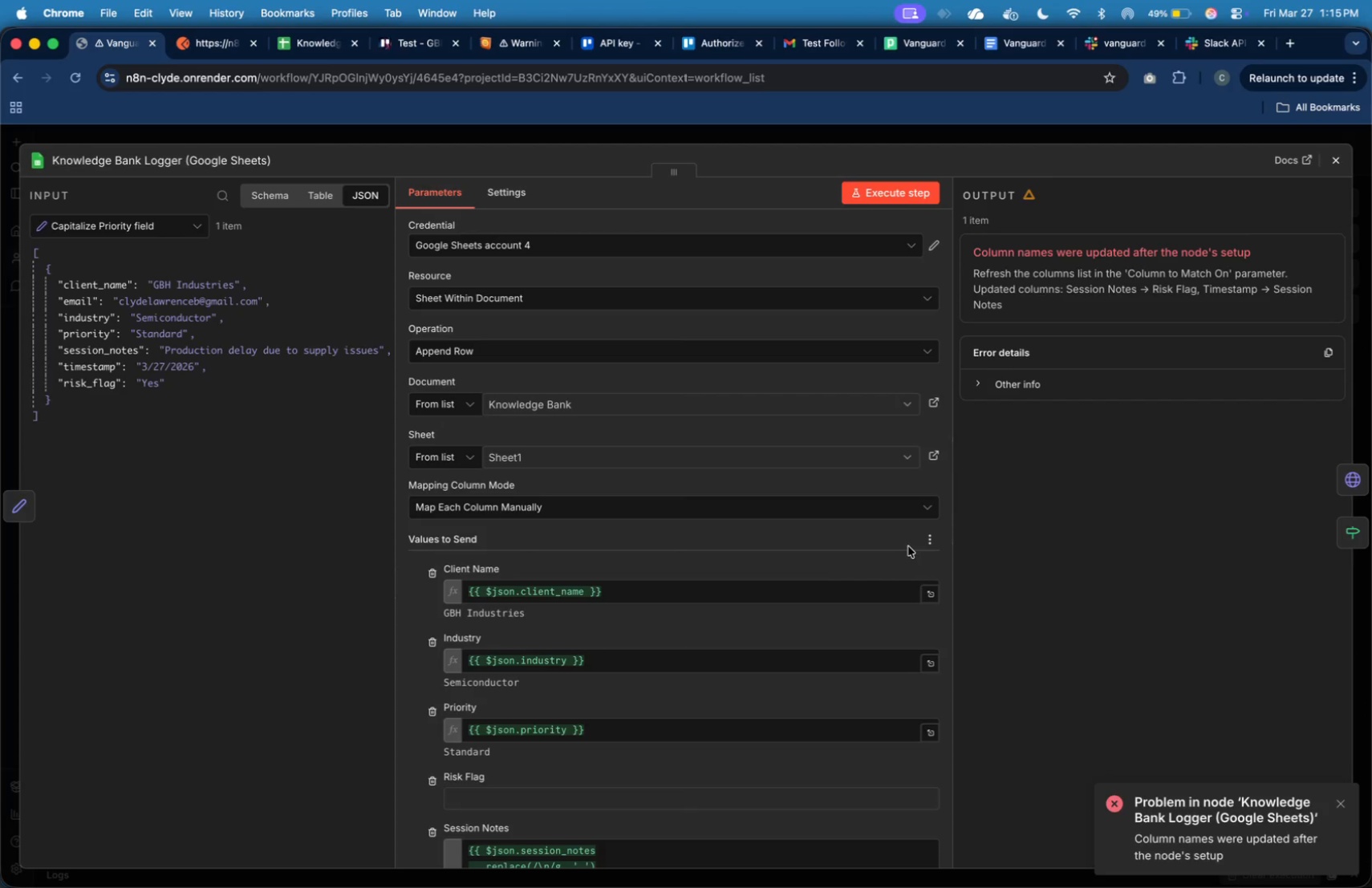 
left_click_drag(start_coordinate=[83, 381], to_coordinate=[473, 808])
 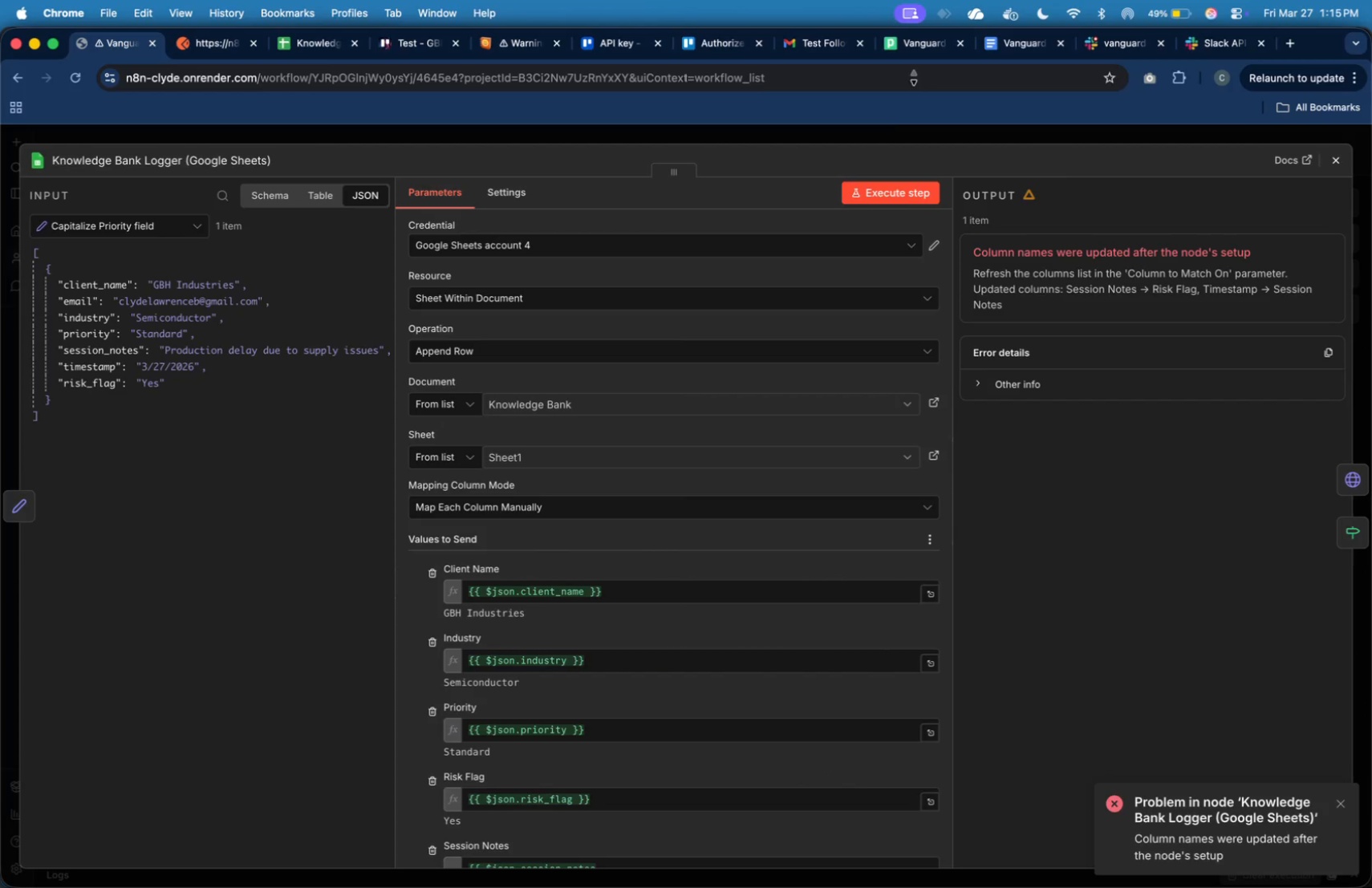 
left_click([883, 187])
 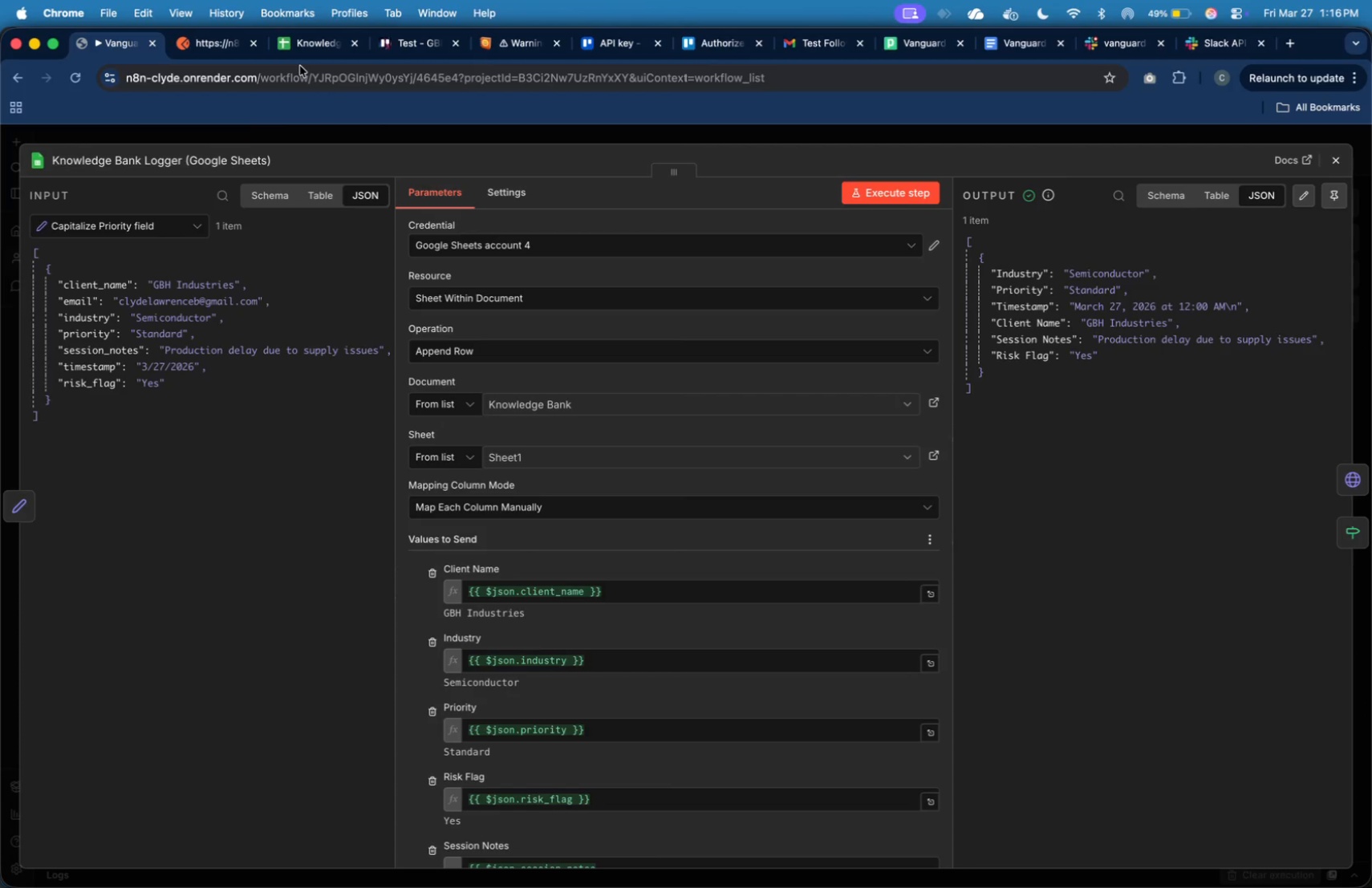 
wait(34.15)
 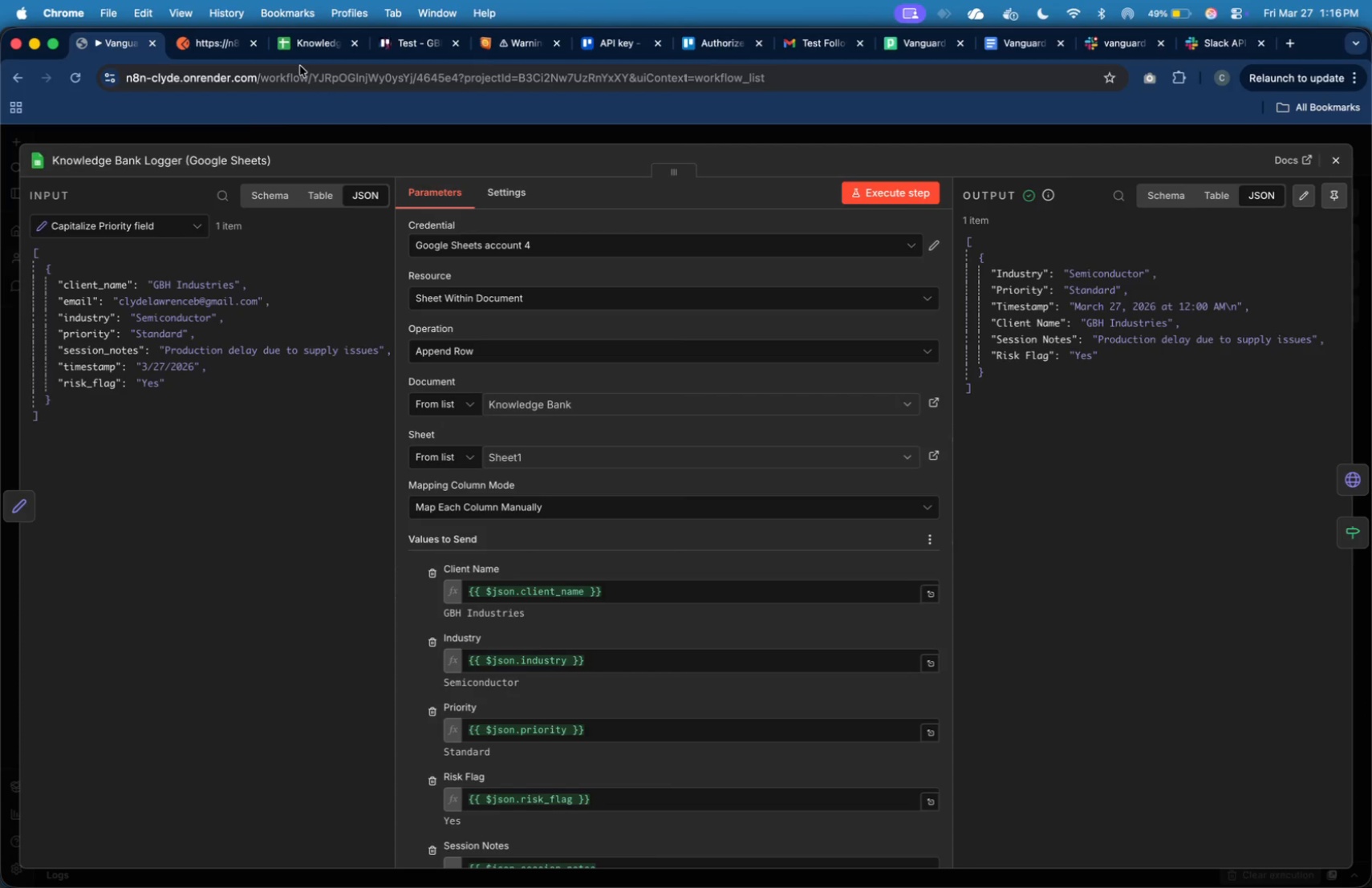 
left_click([343, 48])
 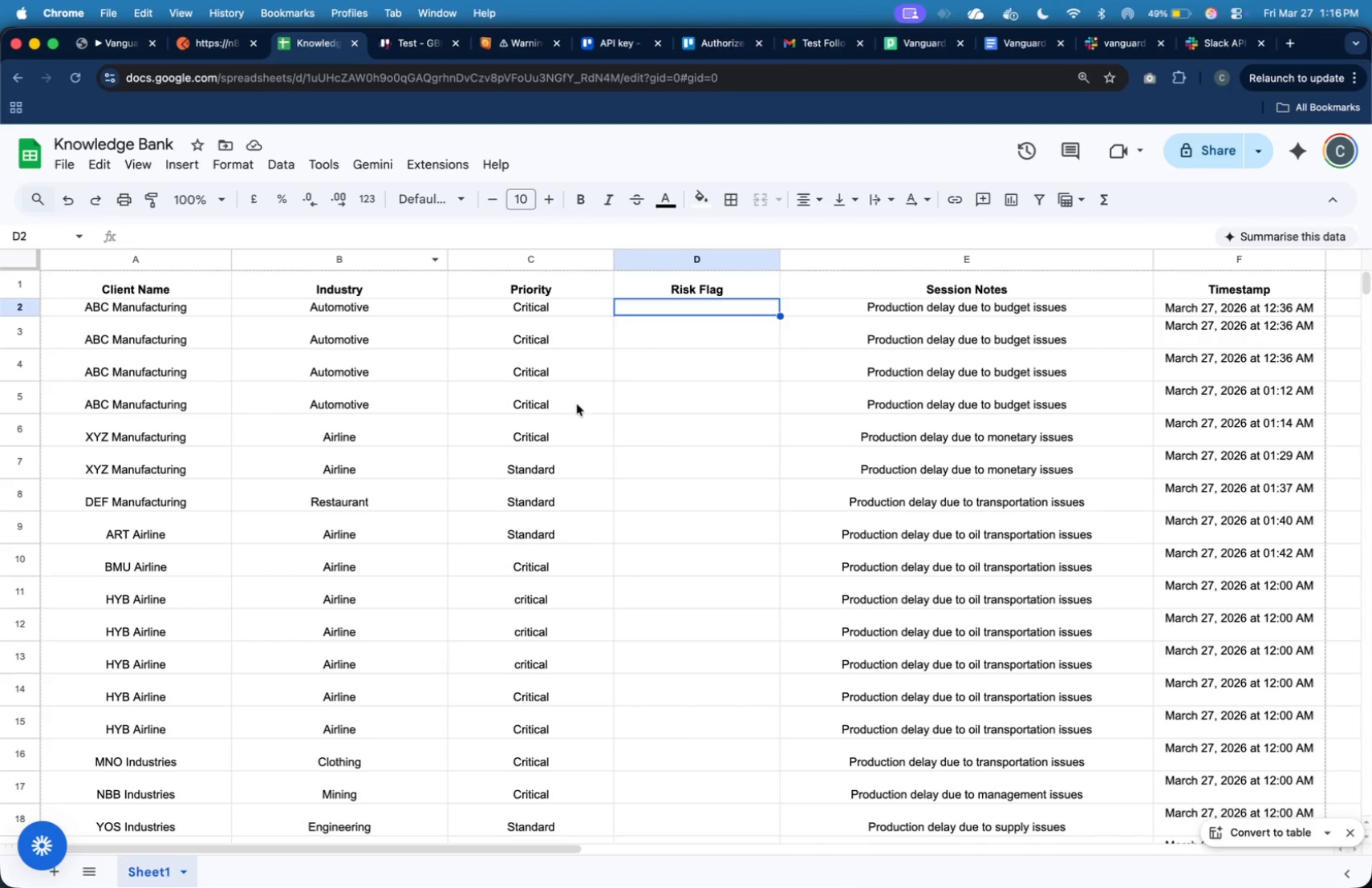 
scroll: coordinate [687, 461], scroll_direction: down, amount: 6.0
 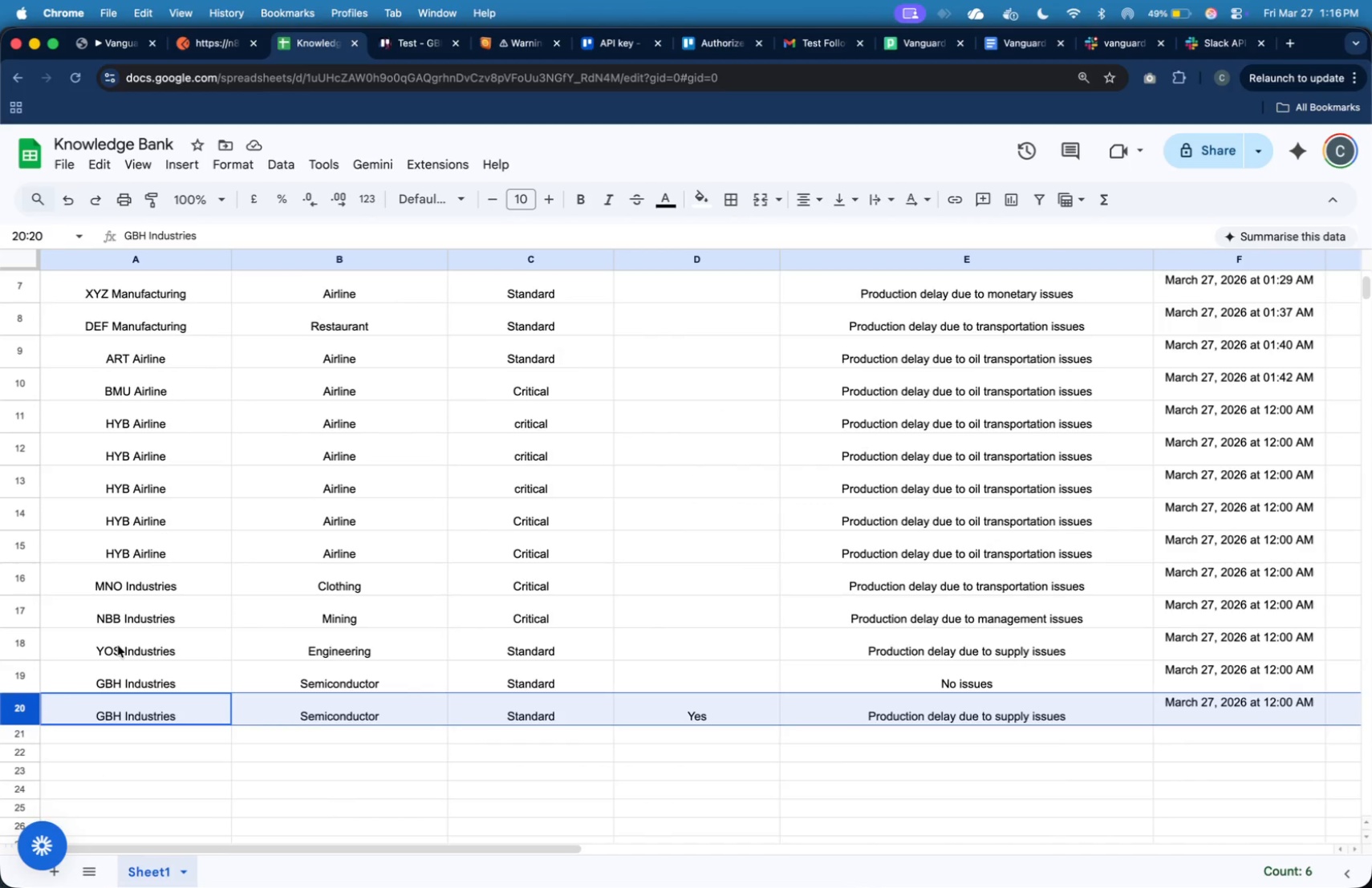 
wait(6.51)
 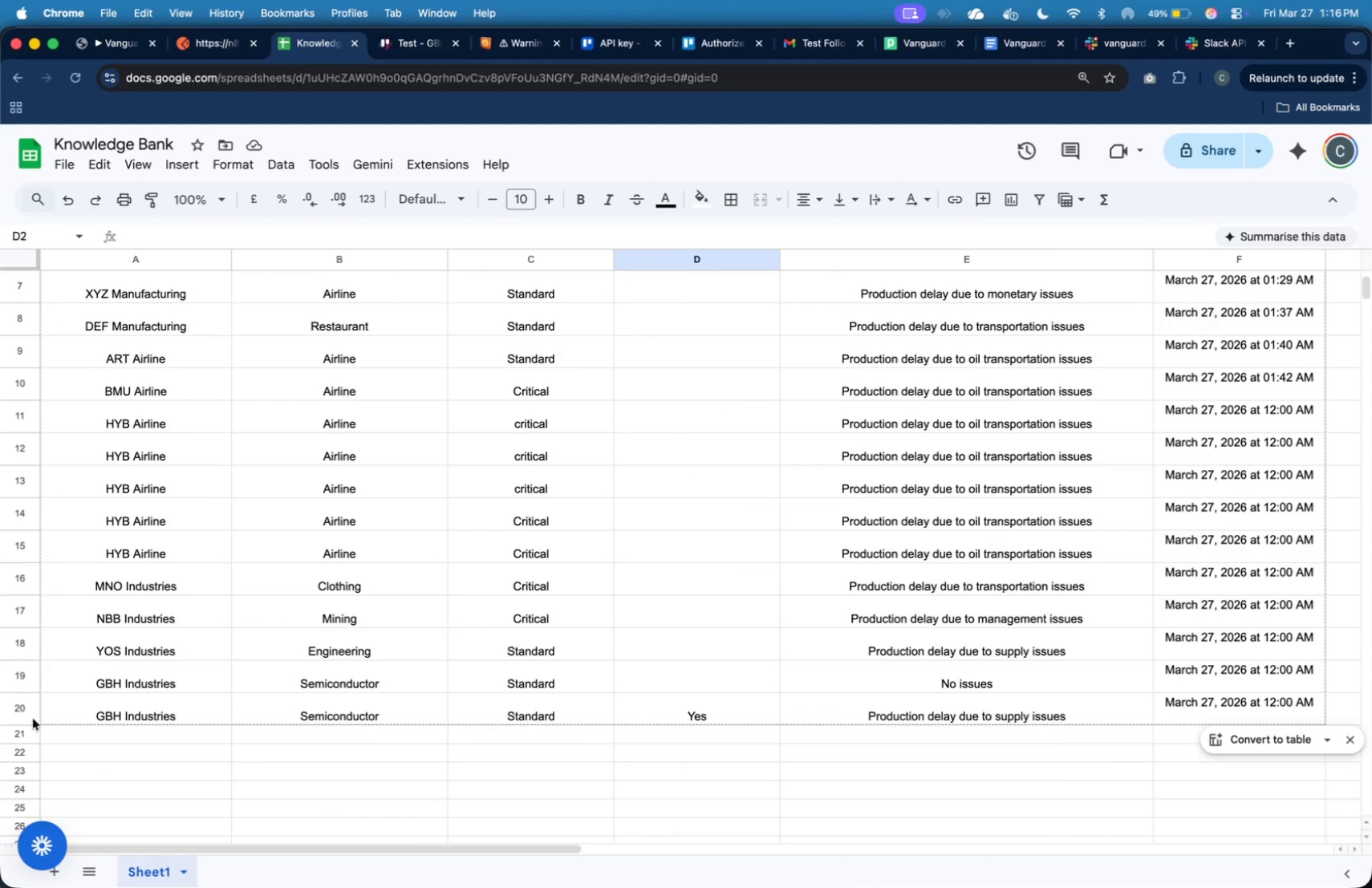 
mouse_move([103, 63])
 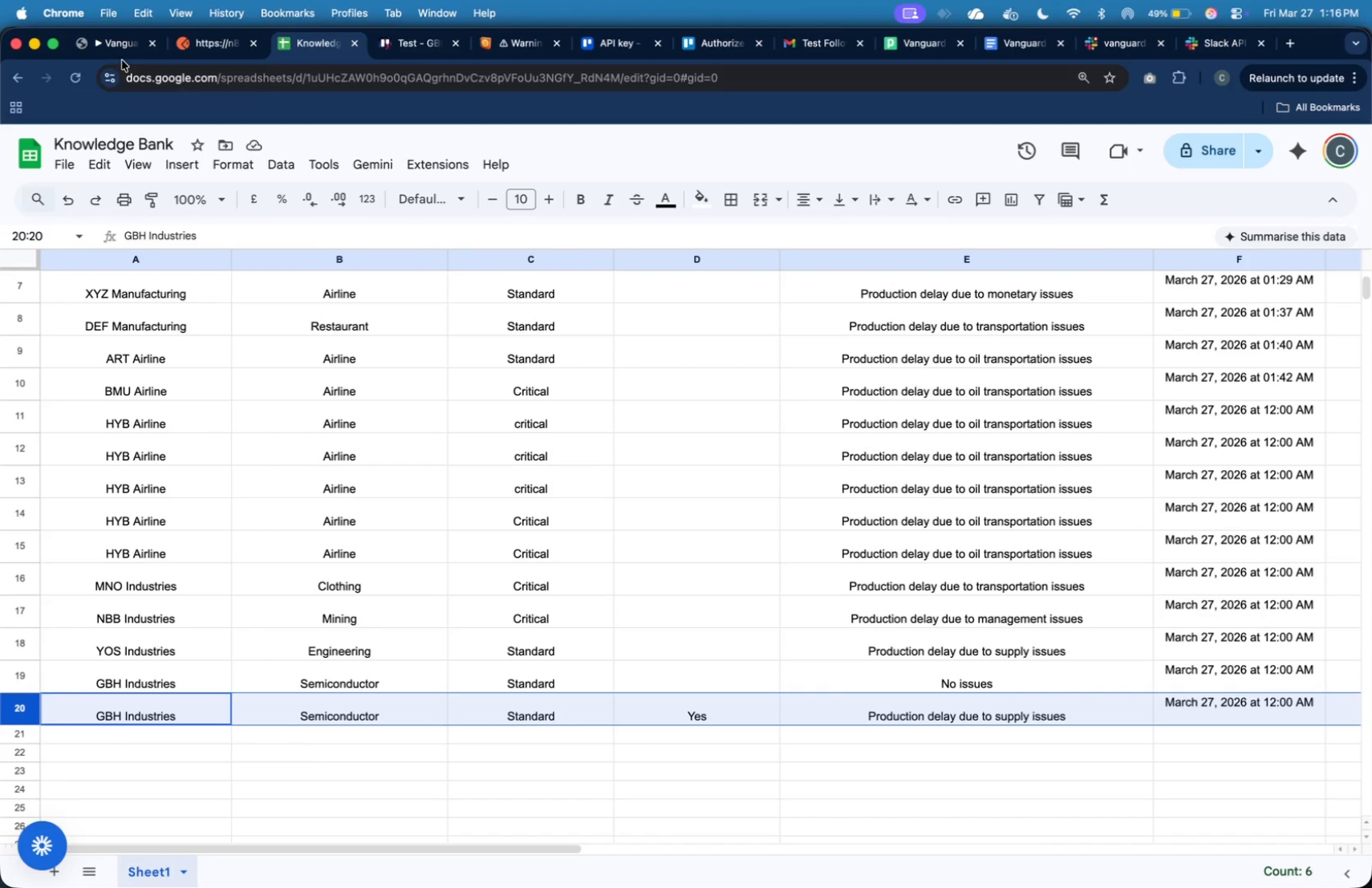 
left_click([114, 50])
 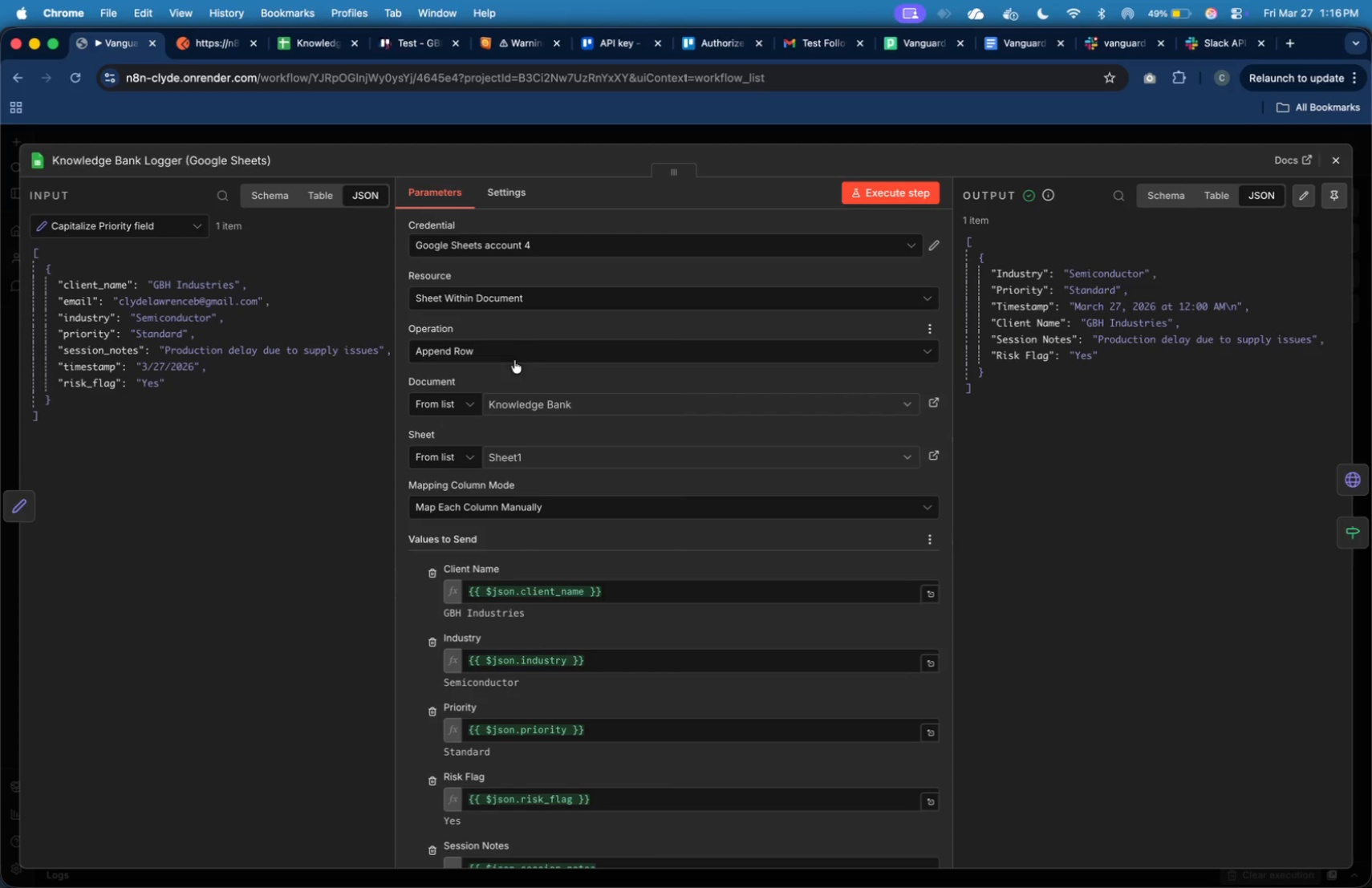 
scroll: coordinate [690, 517], scroll_direction: down, amount: 20.0
 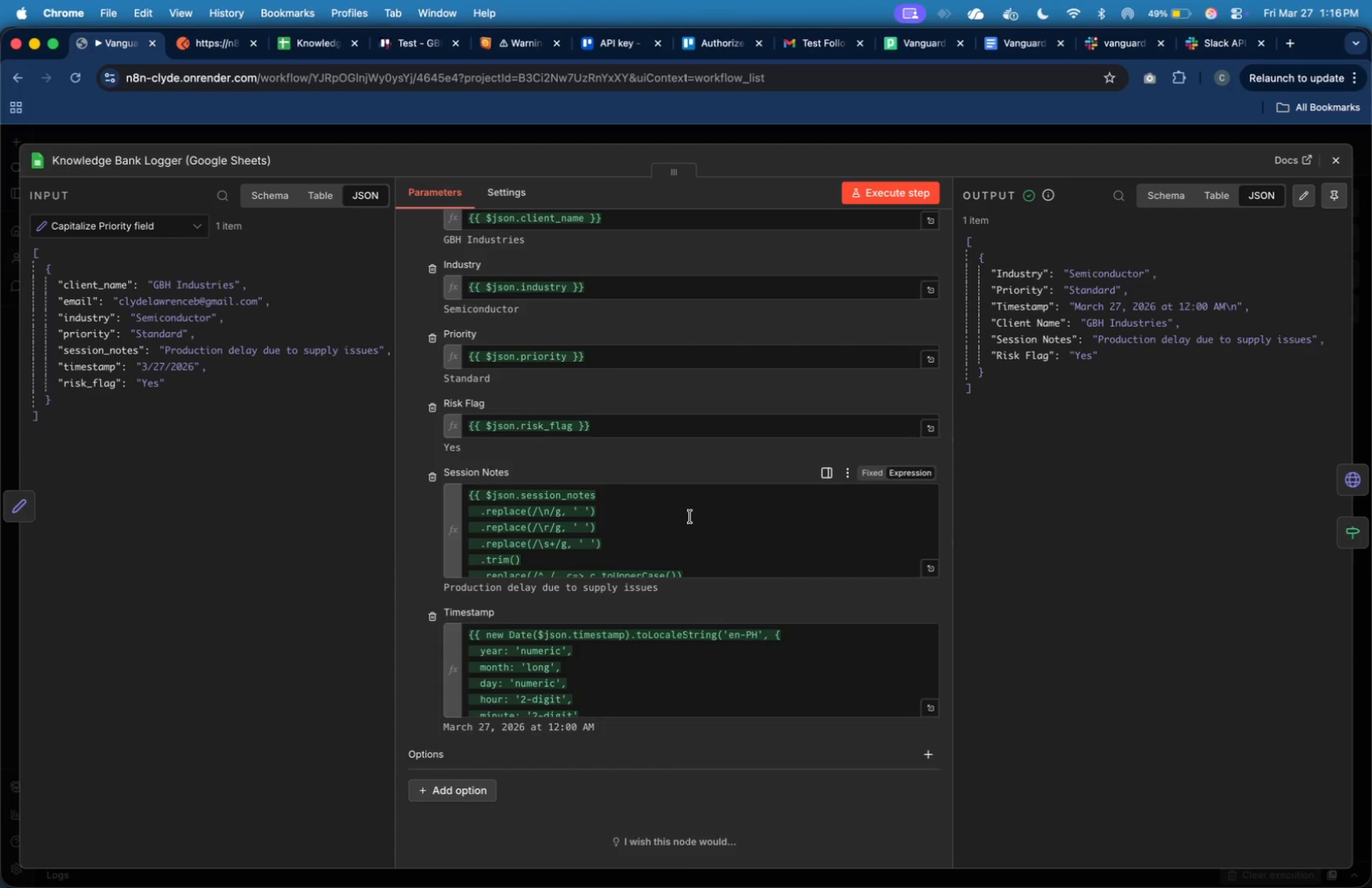 
wait(14.92)
 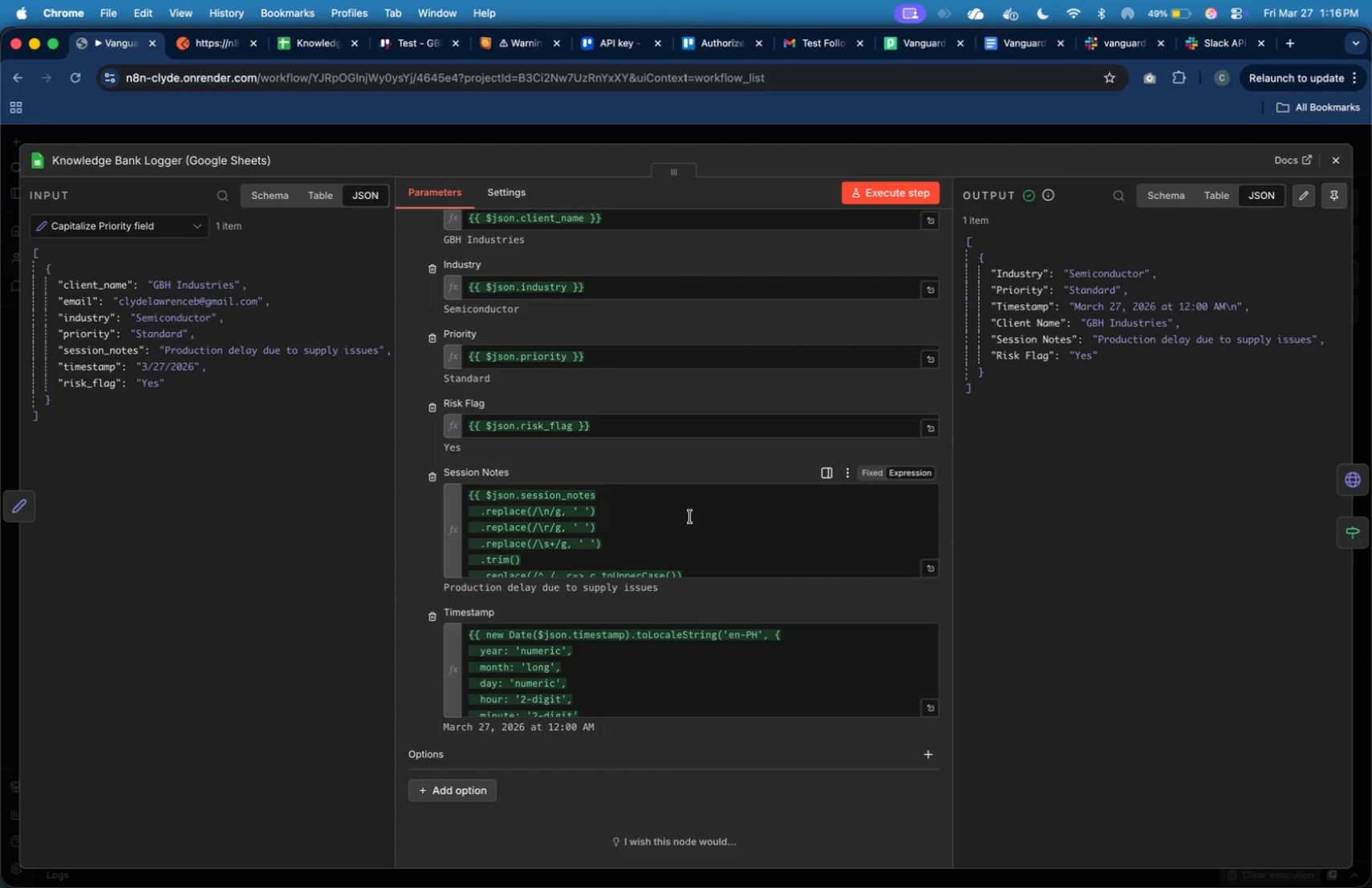 
left_click([1345, 161])
 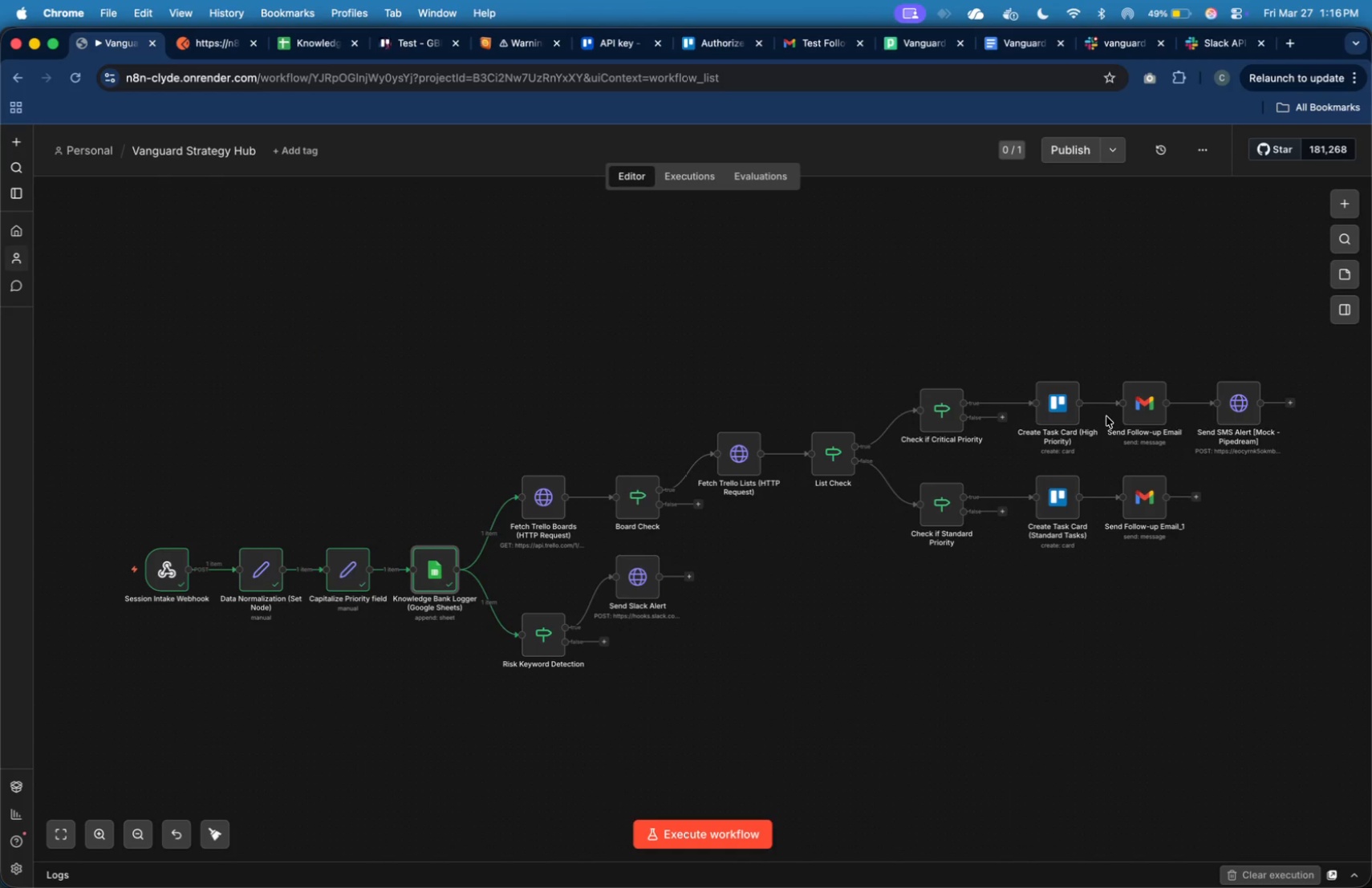 
wait(9.66)
 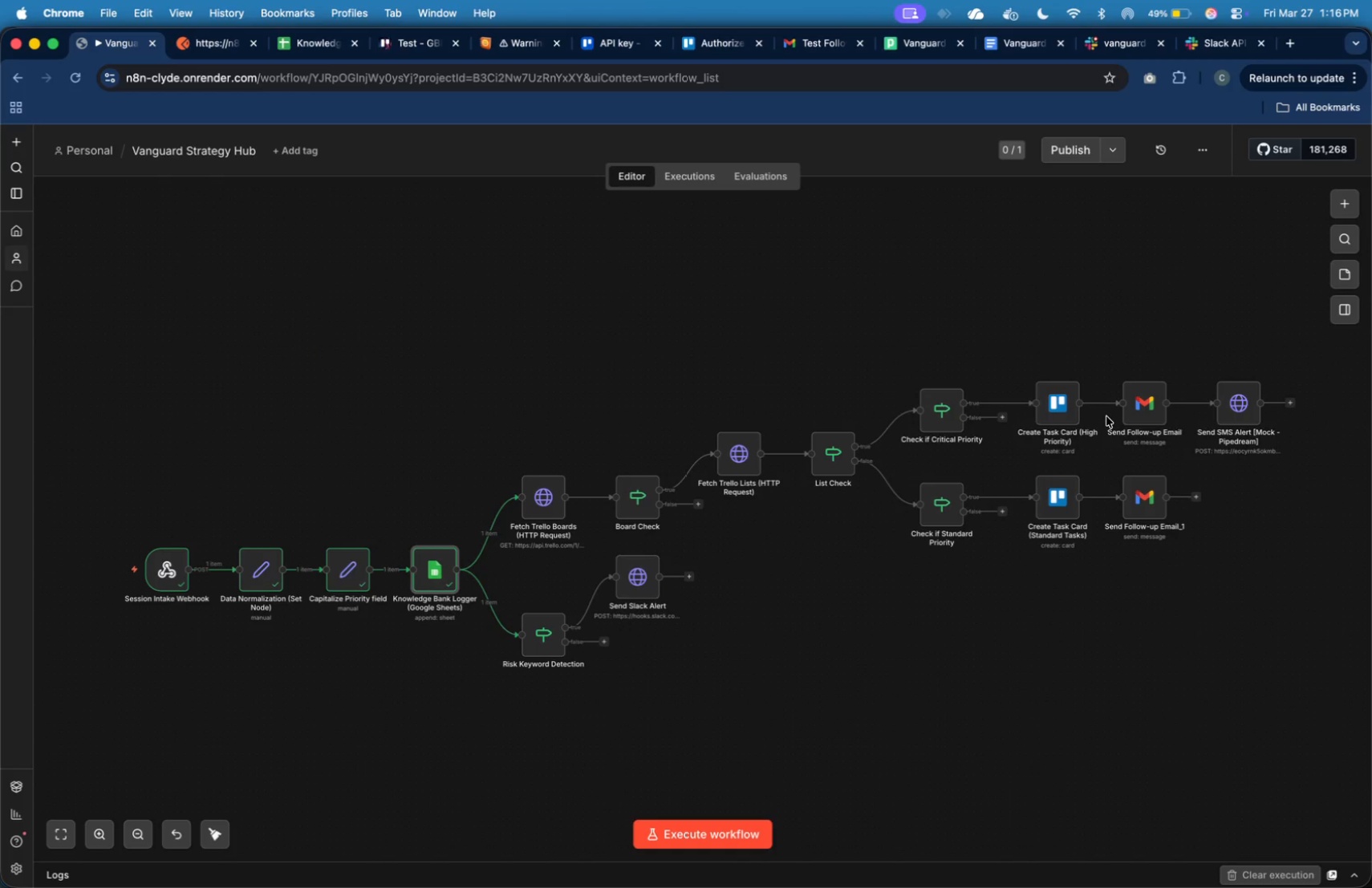 
double_click([1151, 407])
 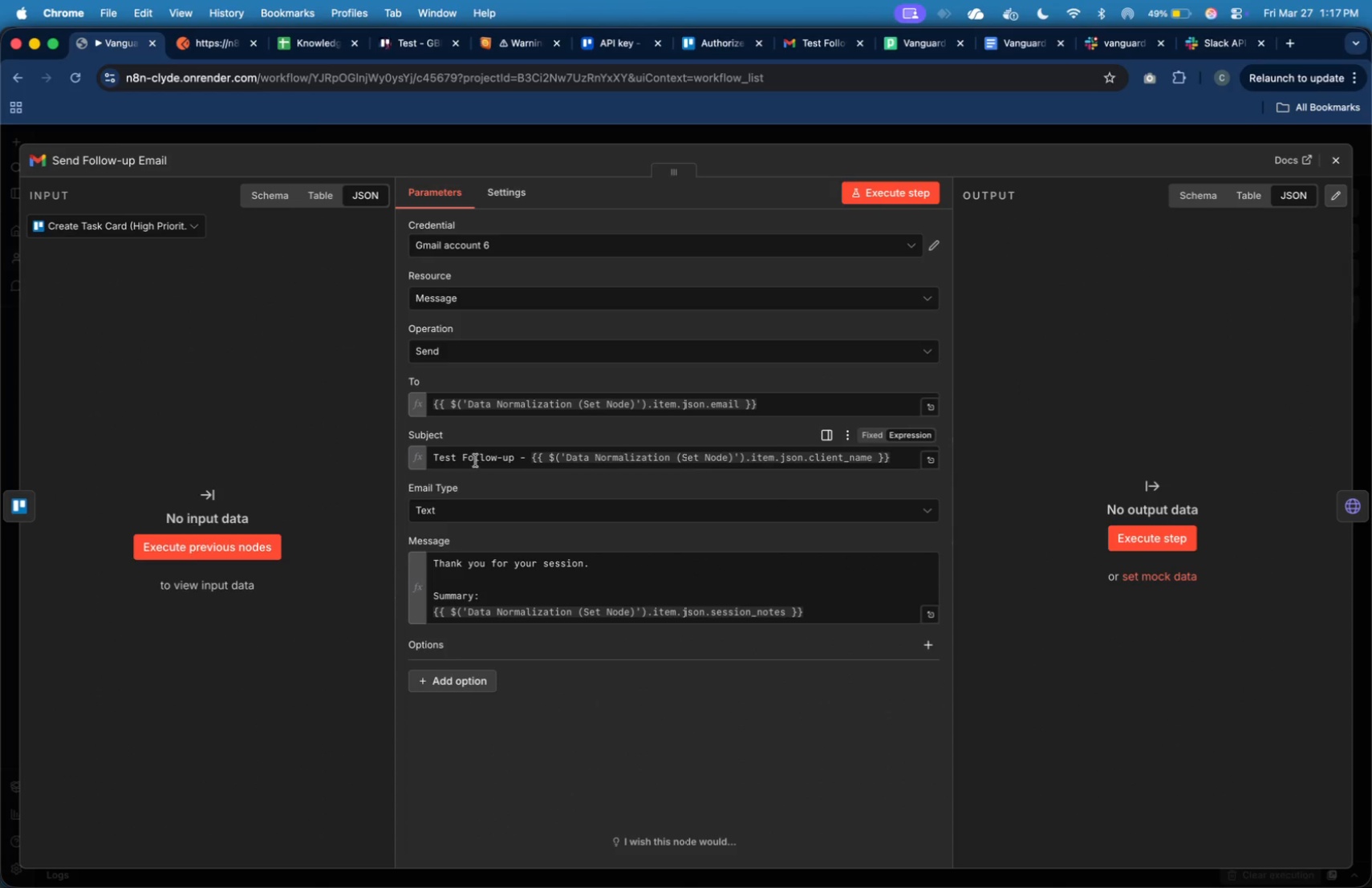 
wait(6.48)
 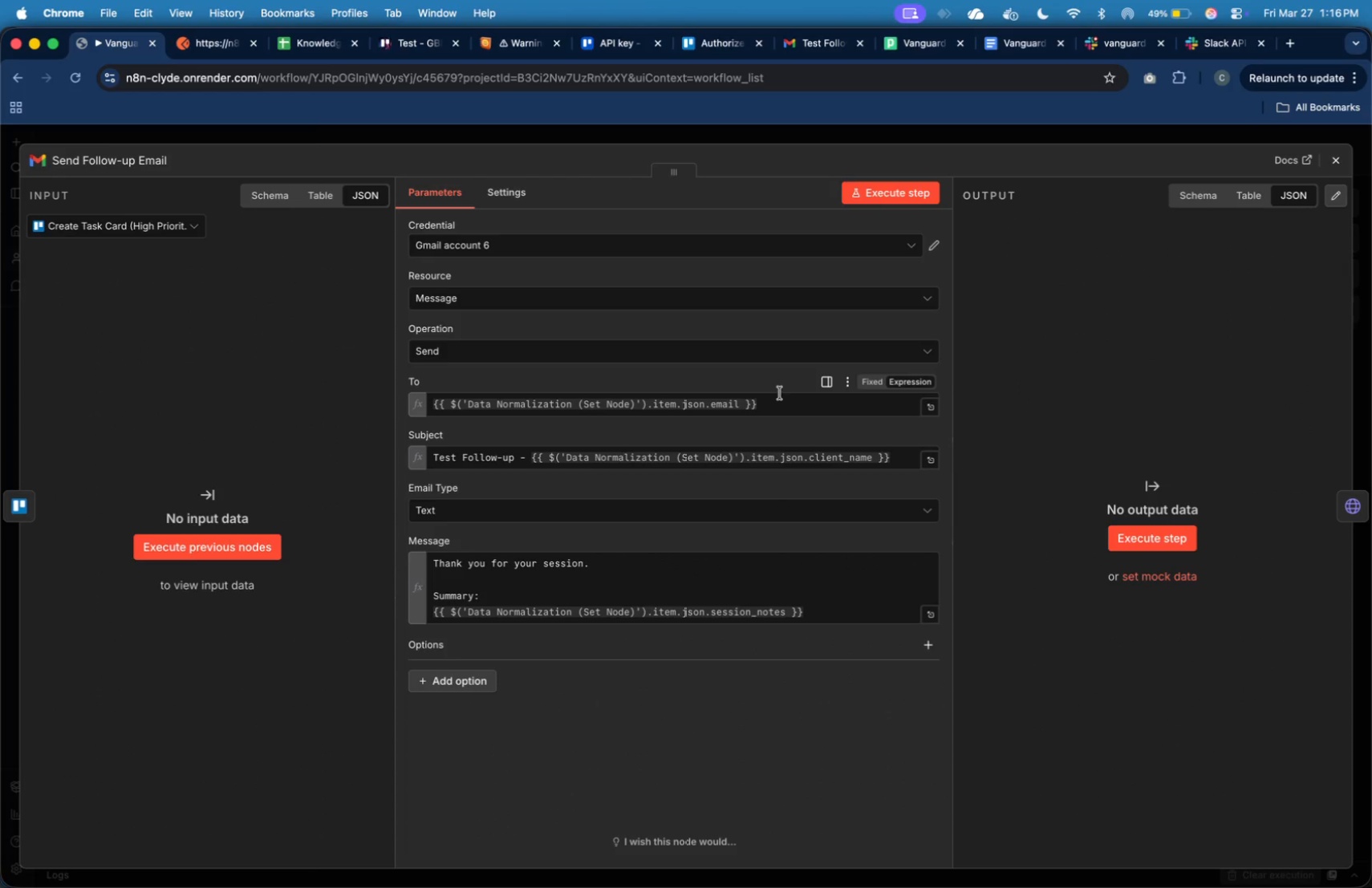 
key(Backspace)
 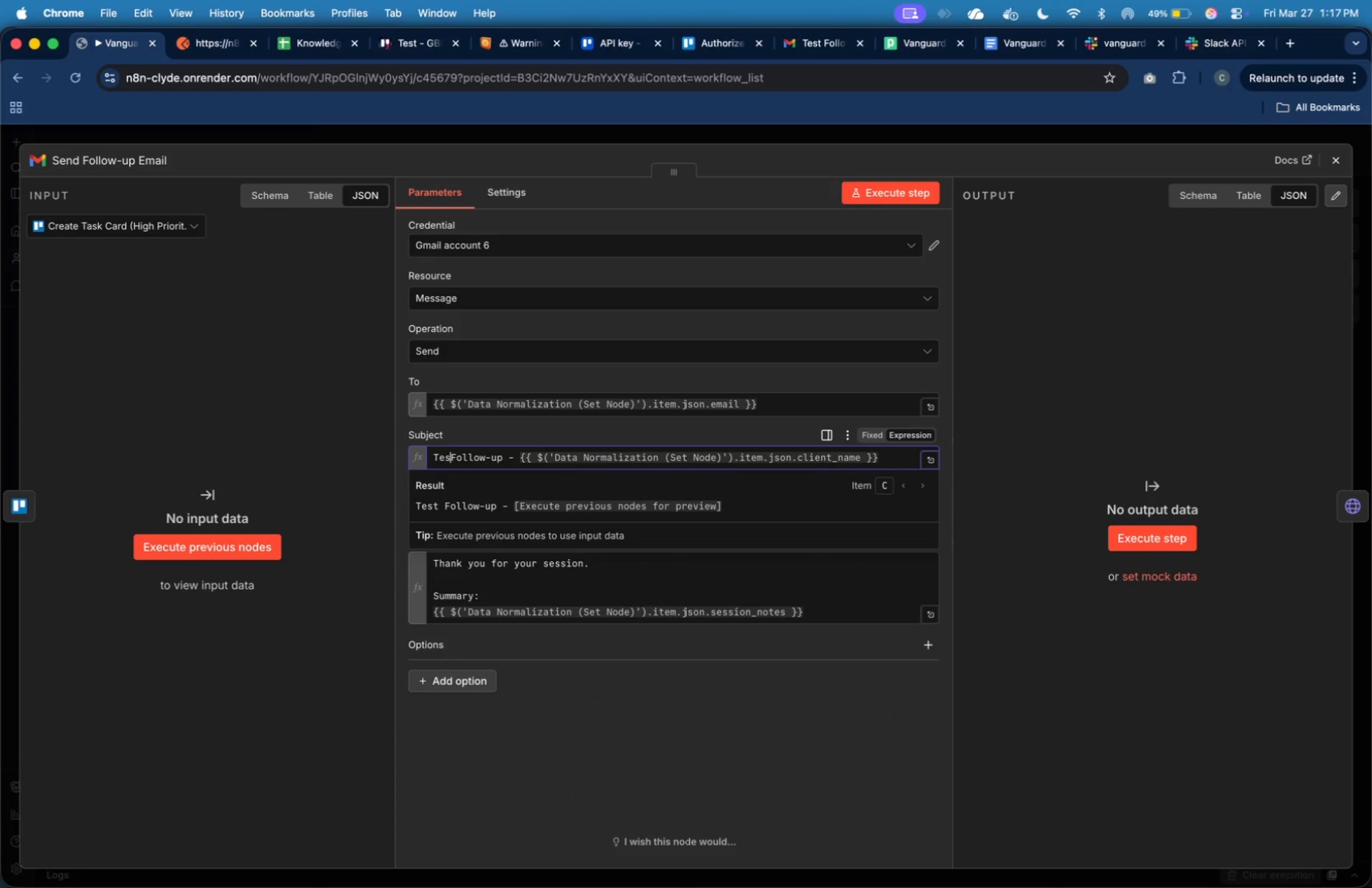 
key(Backspace)
 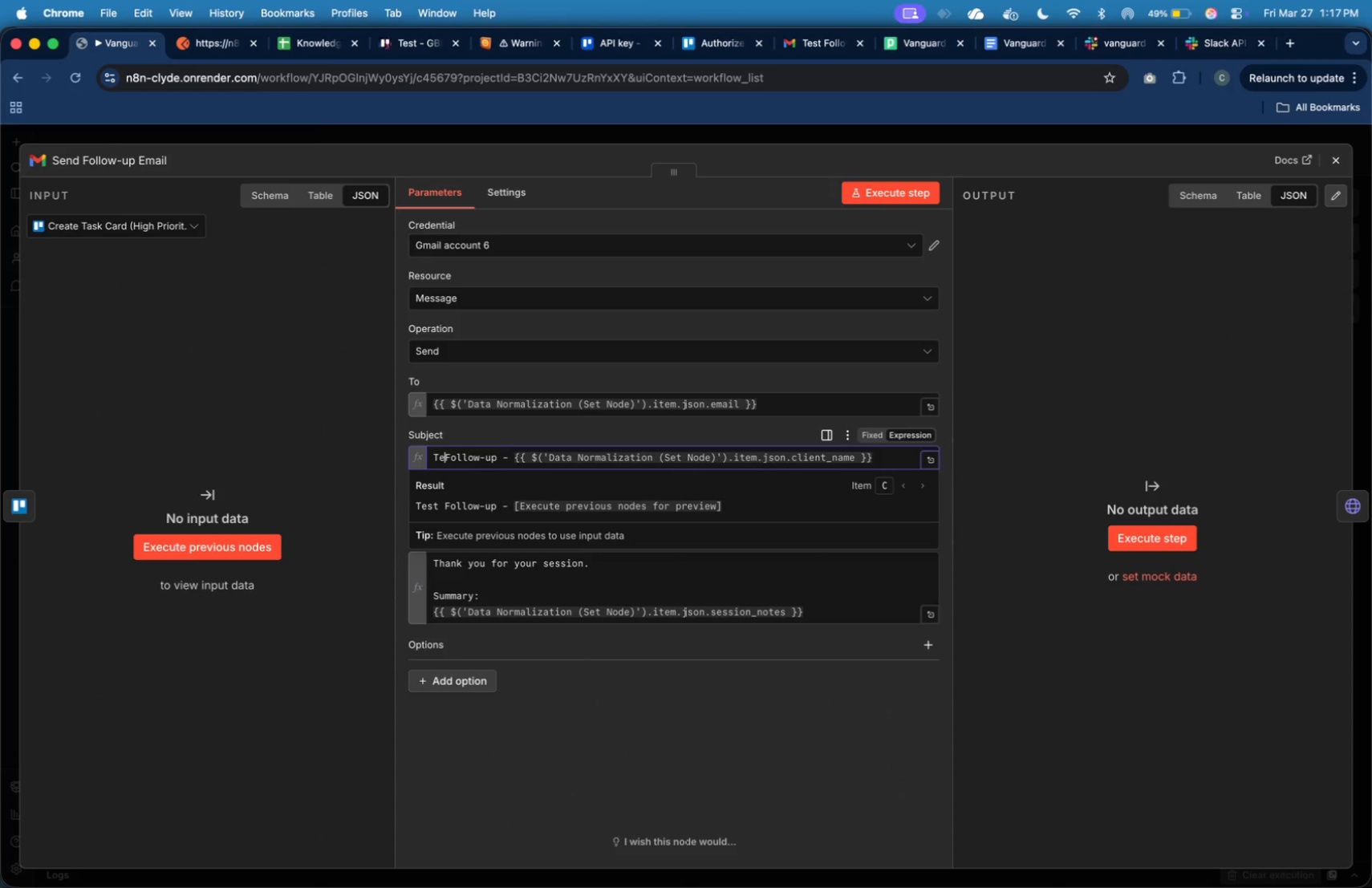 
key(Backspace)
 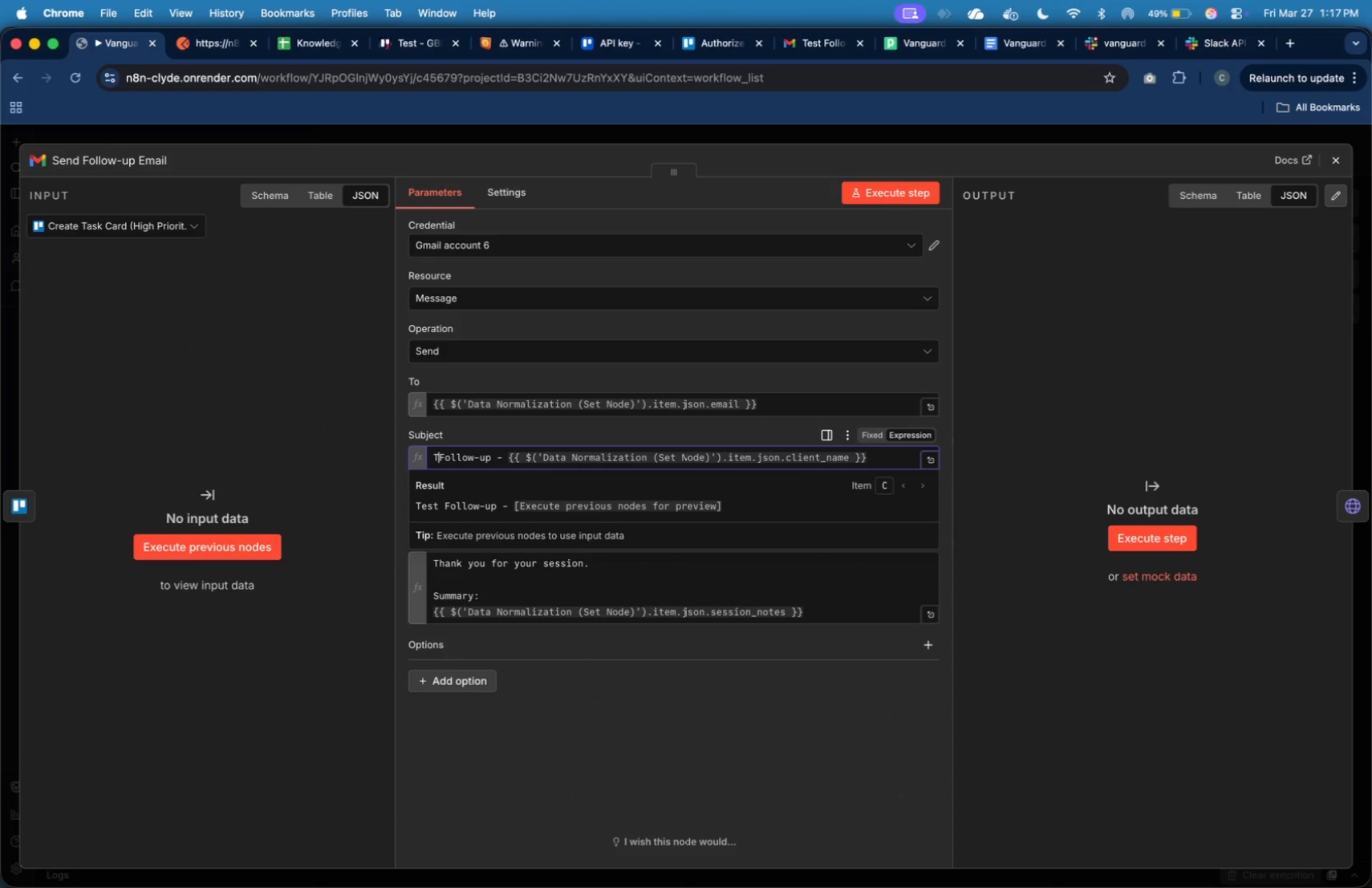 
key(Backspace)
 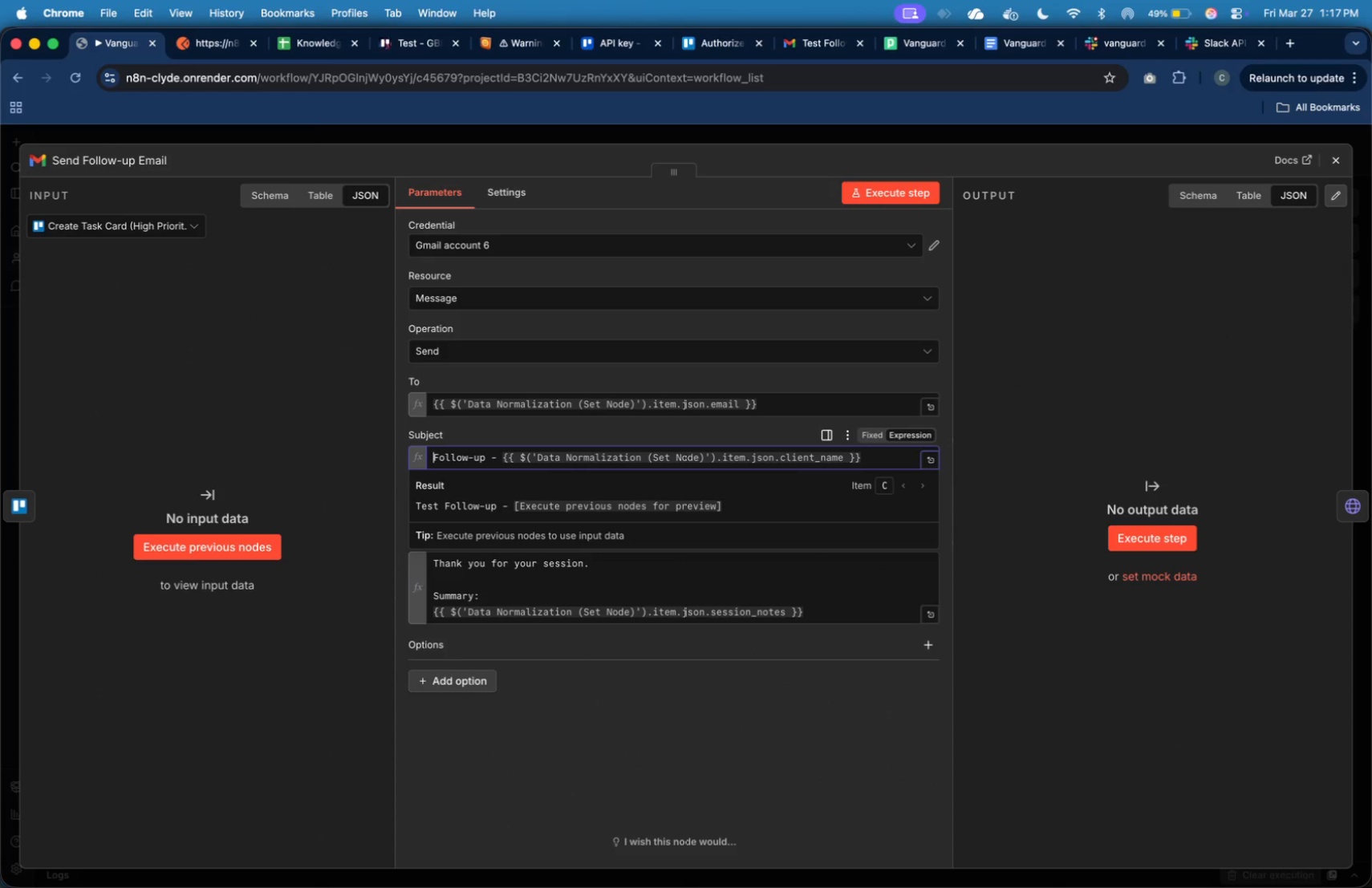 
key(Backspace)
 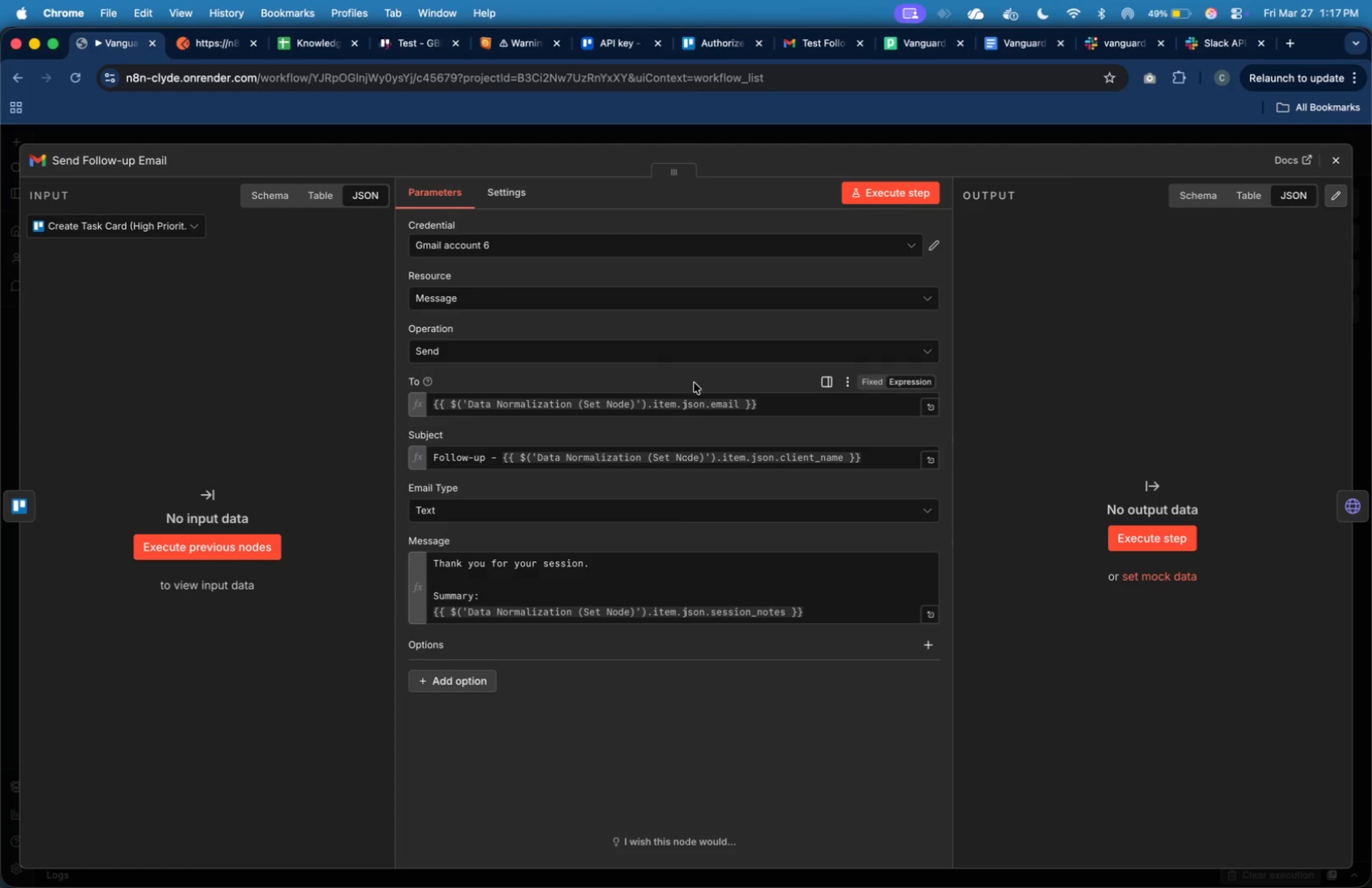 
wait(6.04)
 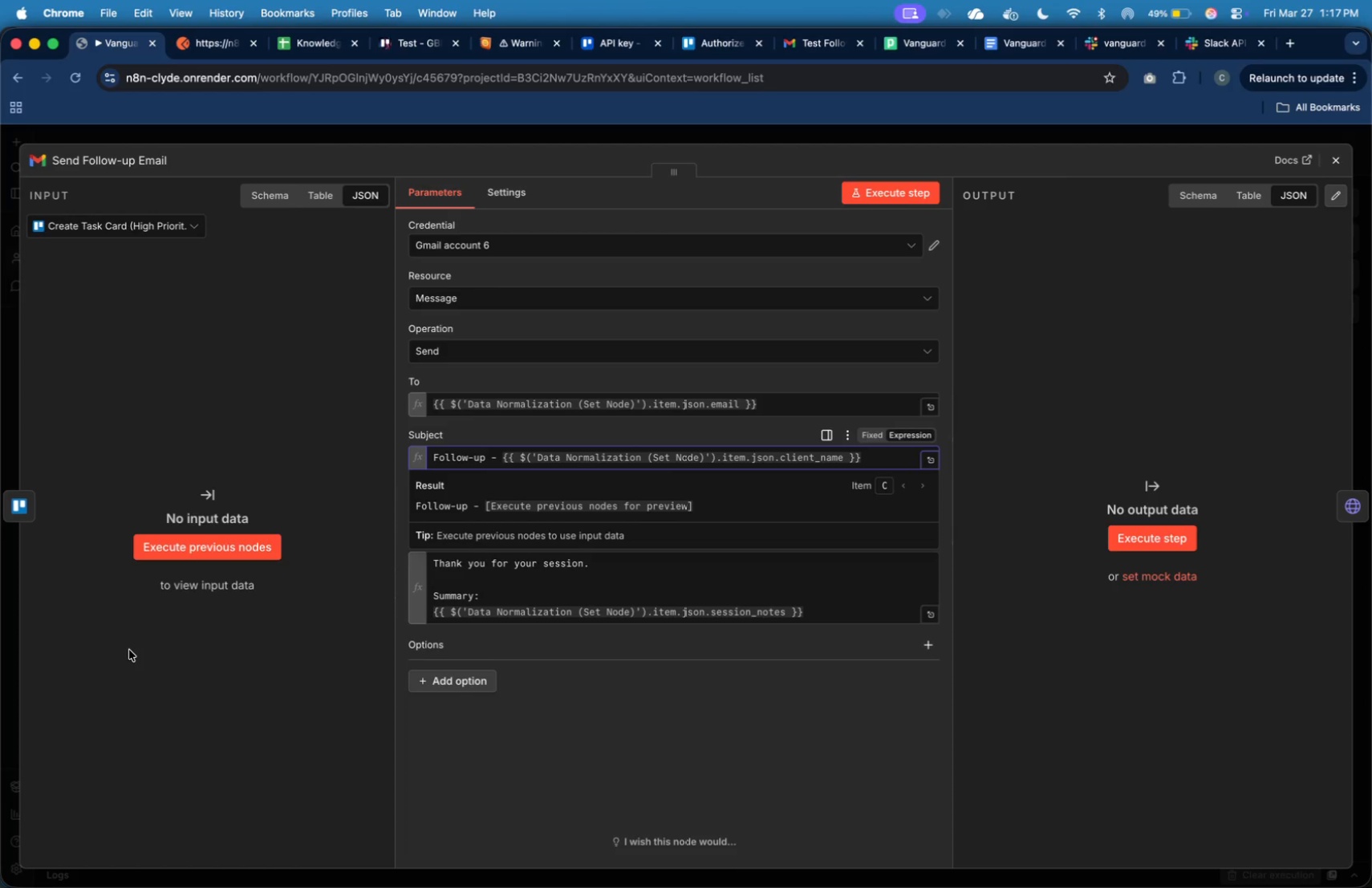 
mouse_move([741, 518])
 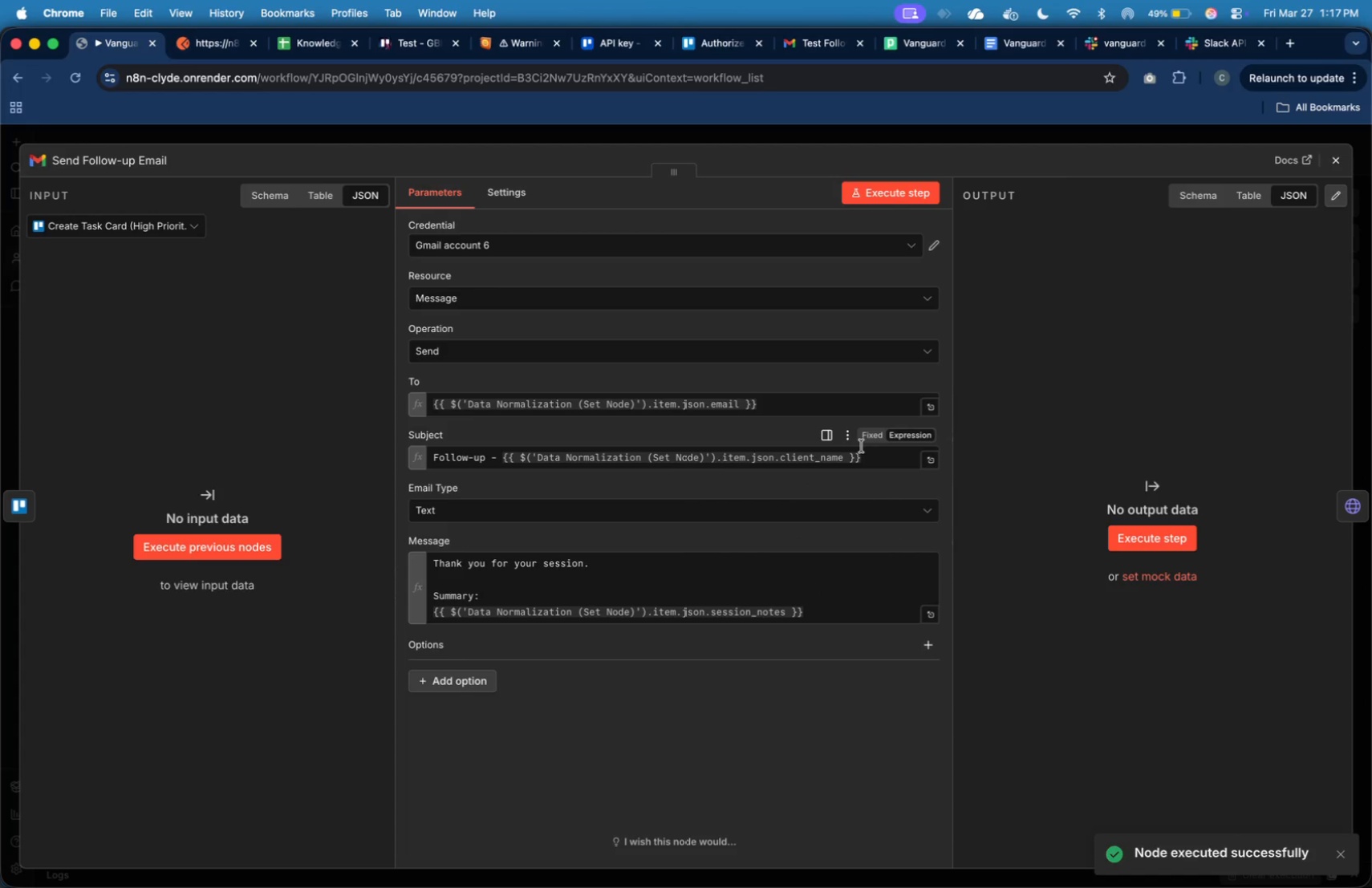 
wait(15.85)
 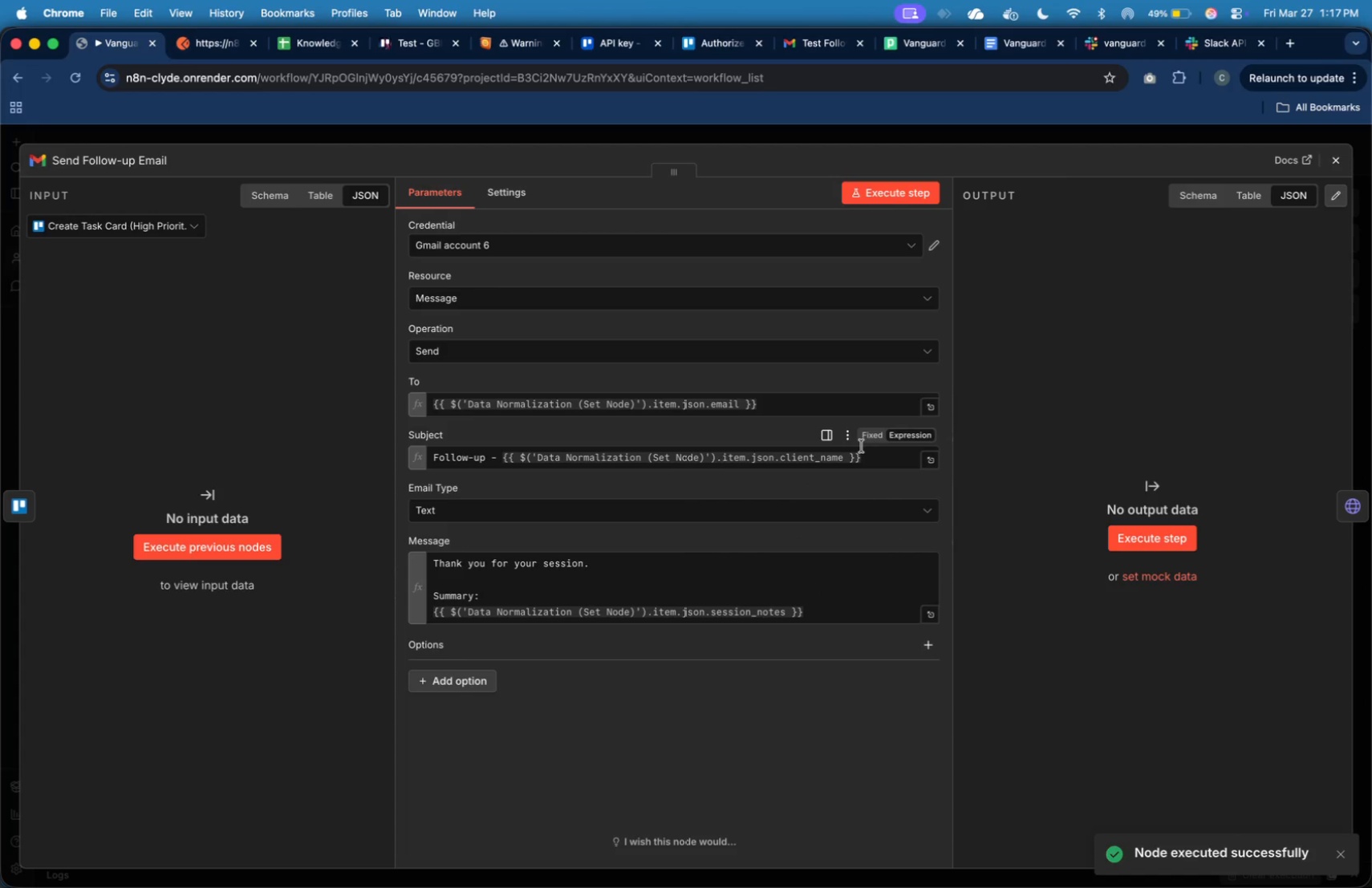 
left_click([1338, 157])
 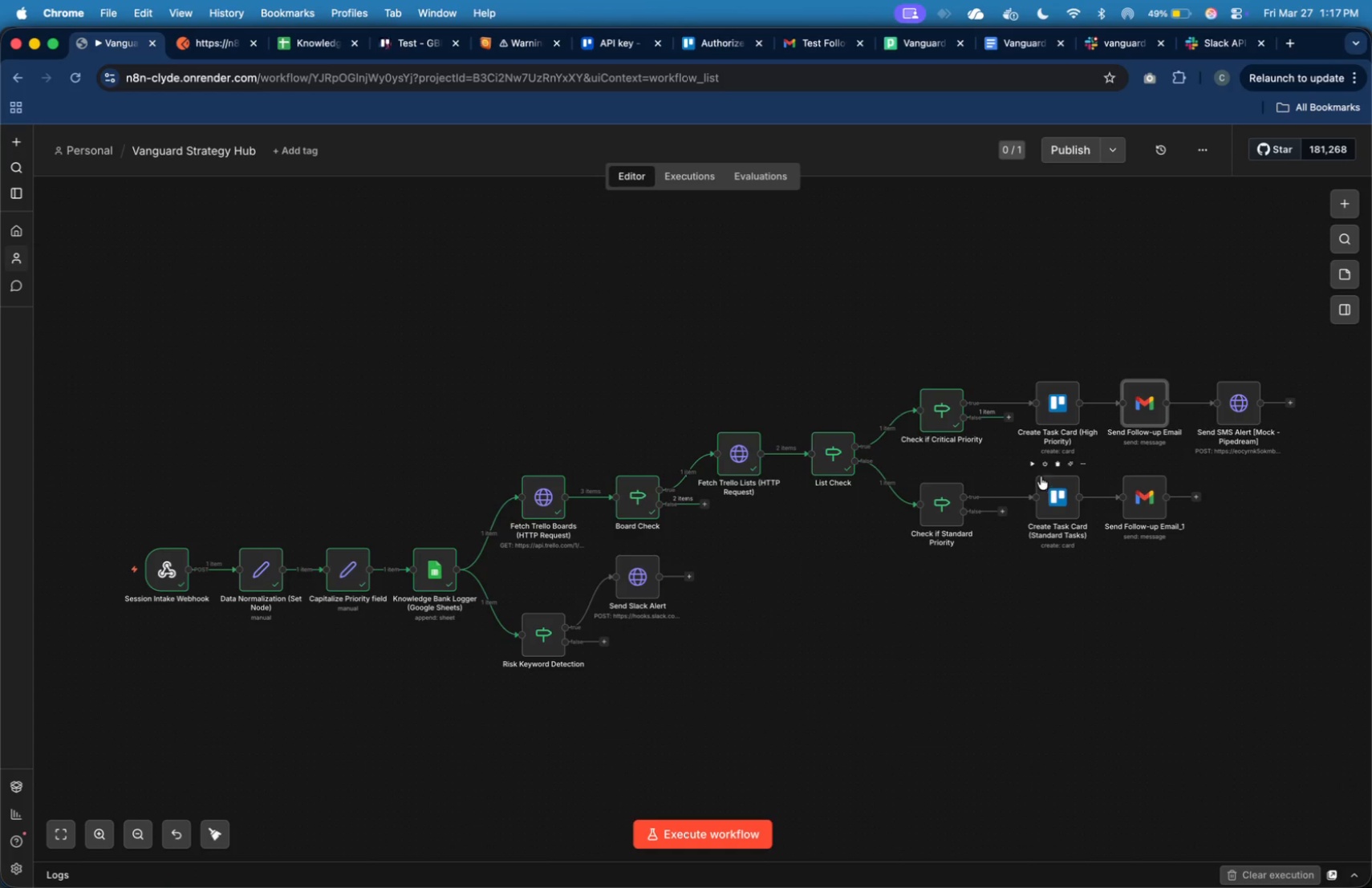 
wait(7.22)
 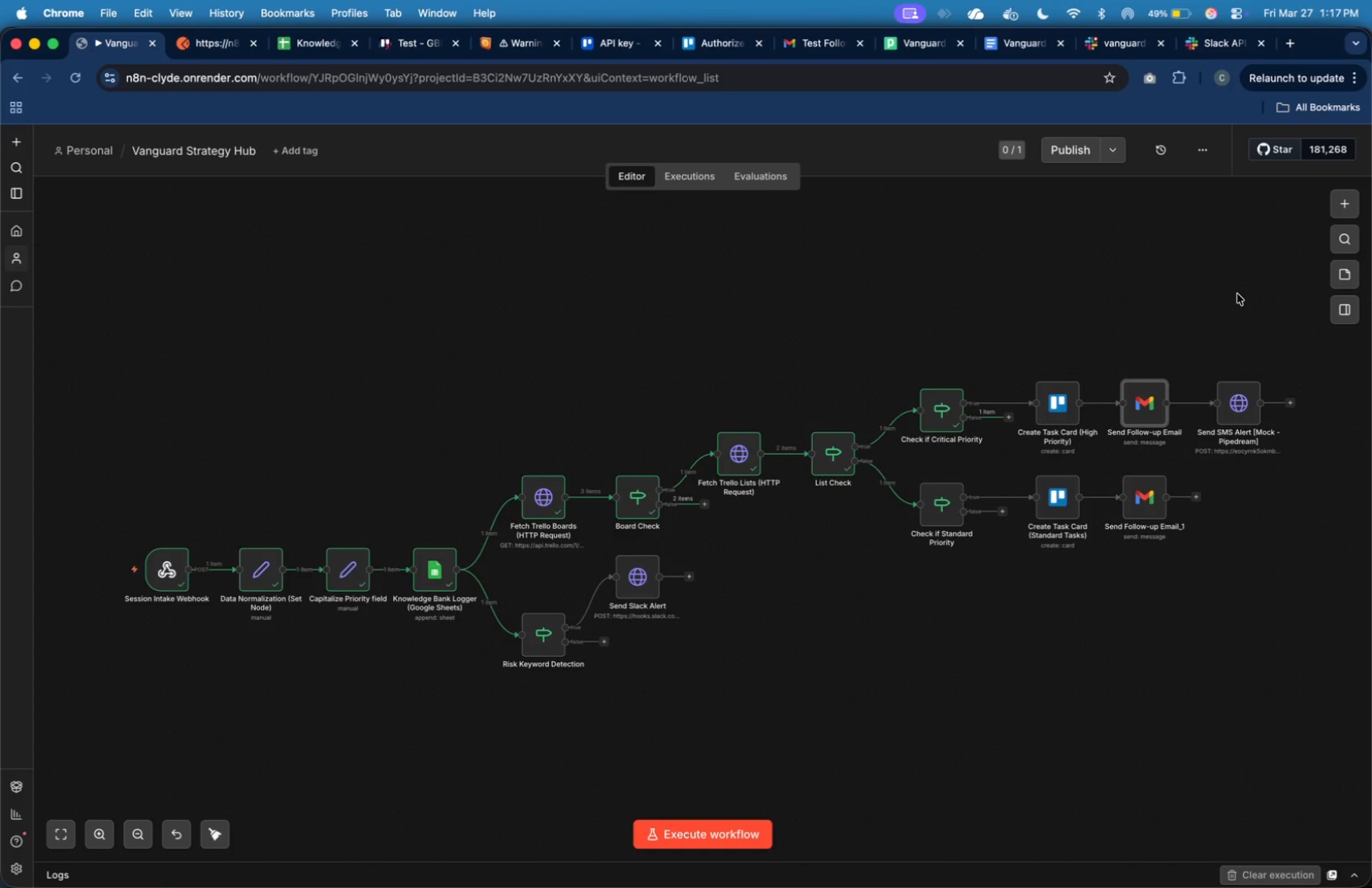 
double_click([951, 503])
 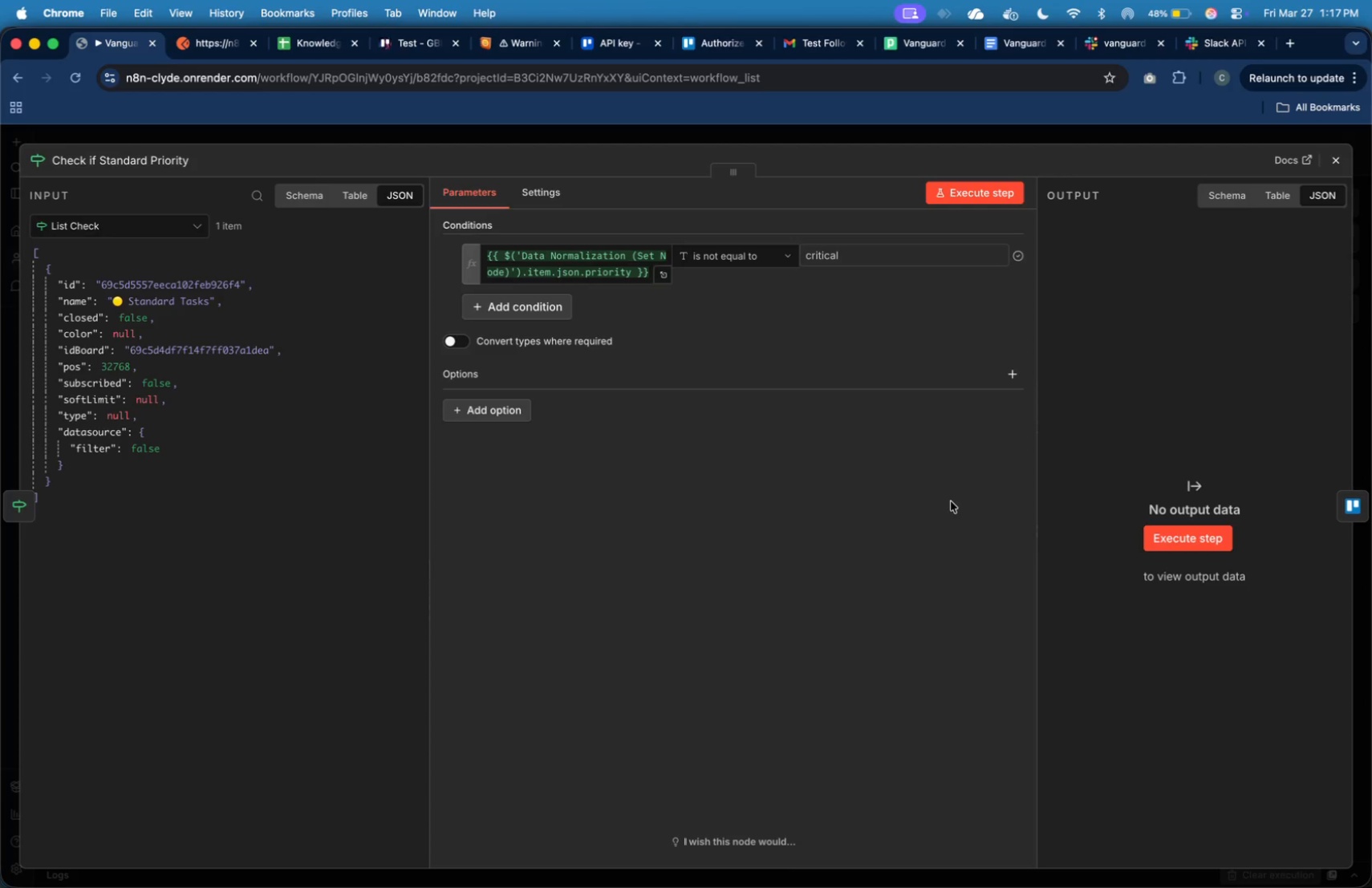 
mouse_move([1345, 83])
 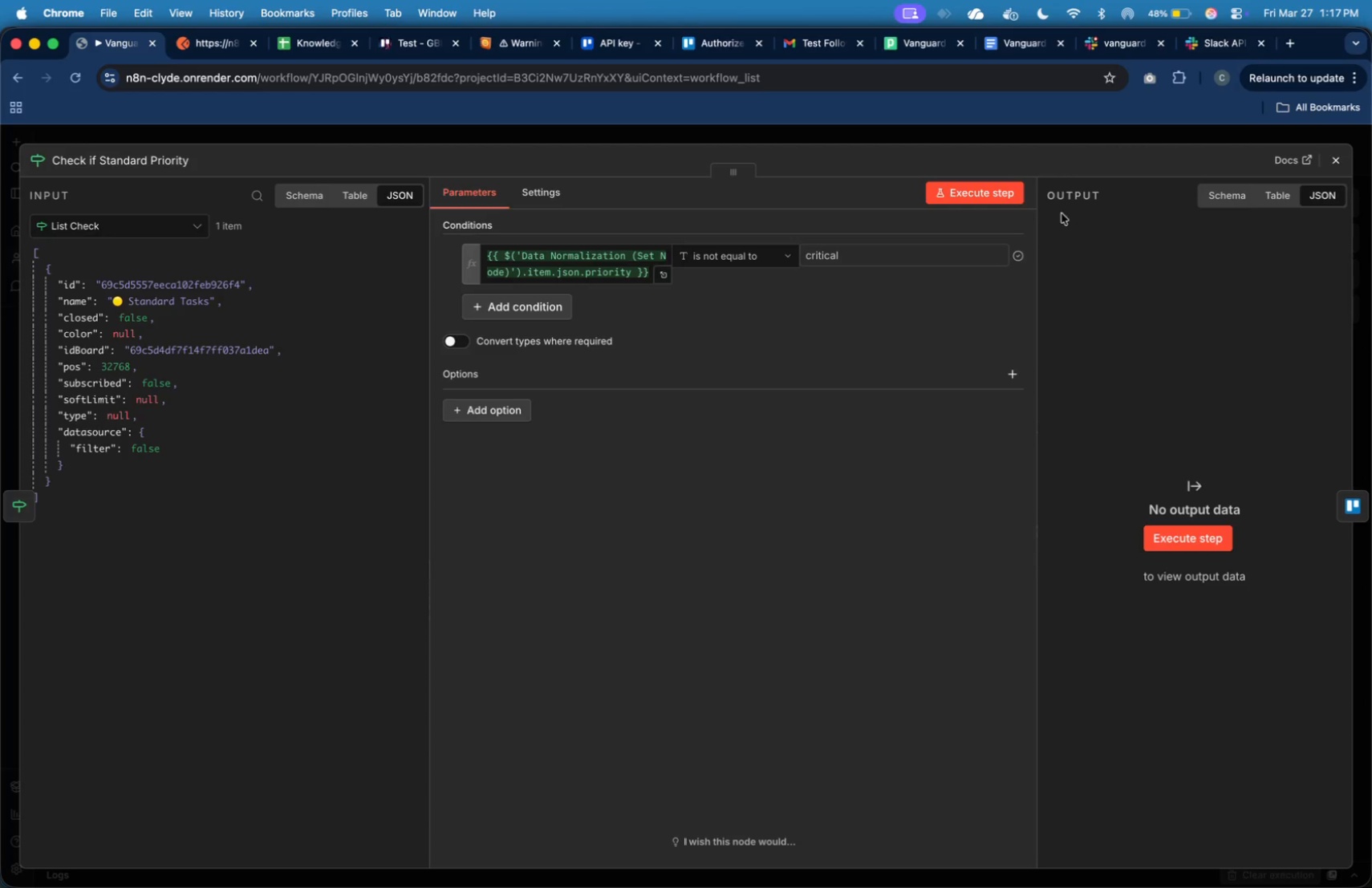 
left_click([1015, 200])
 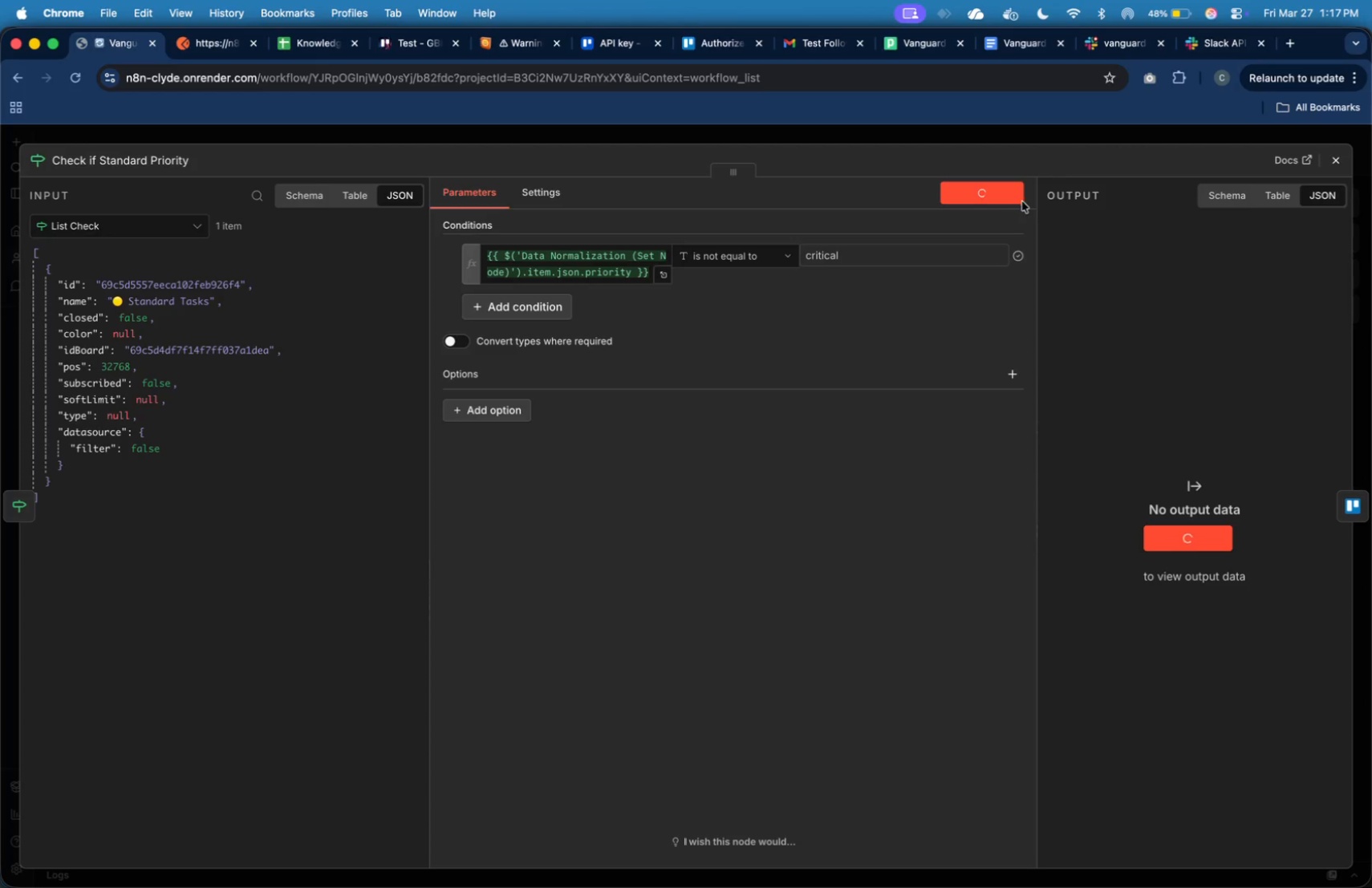 
mouse_move([1051, 191])
 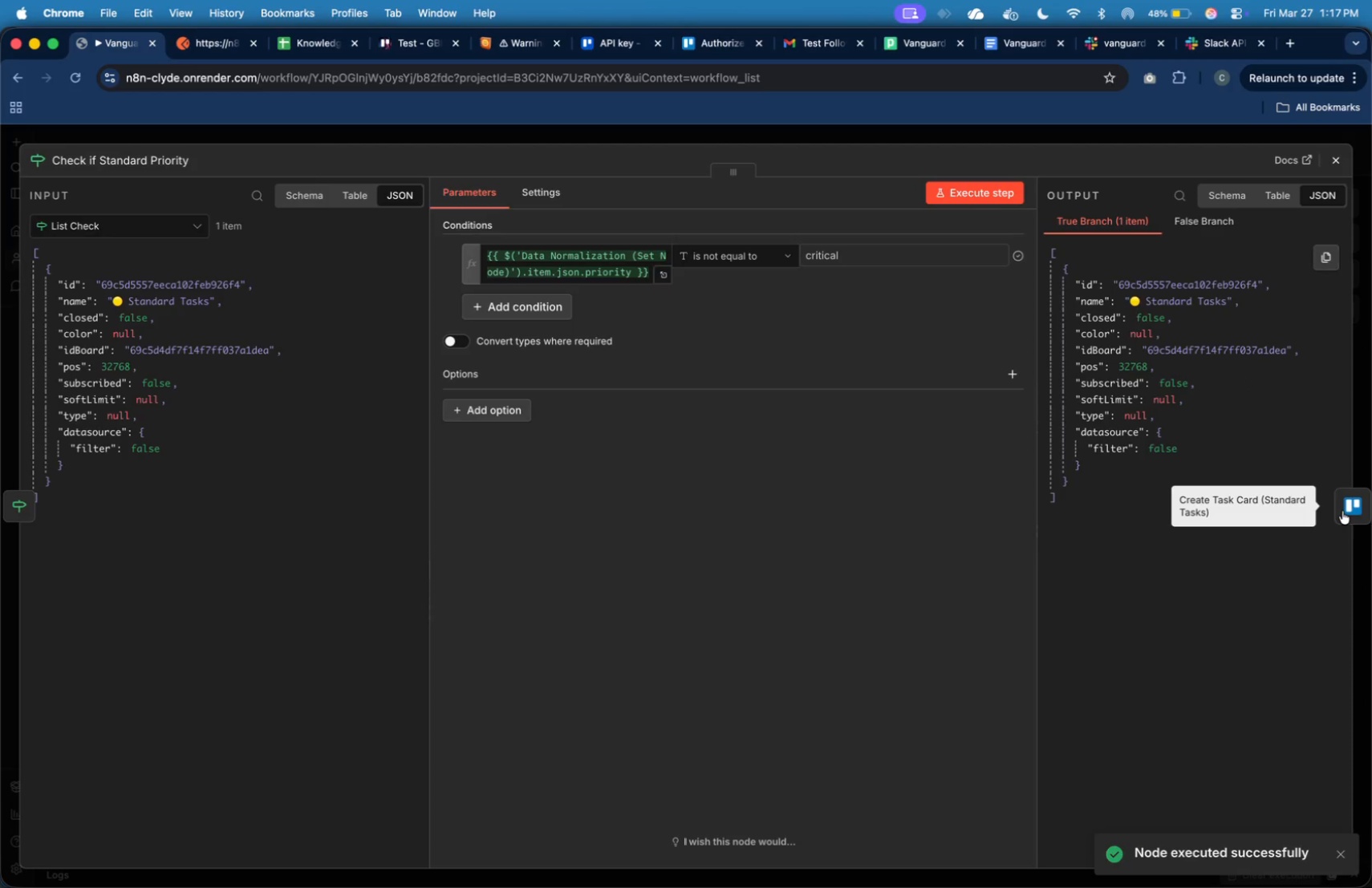 
left_click([1342, 511])
 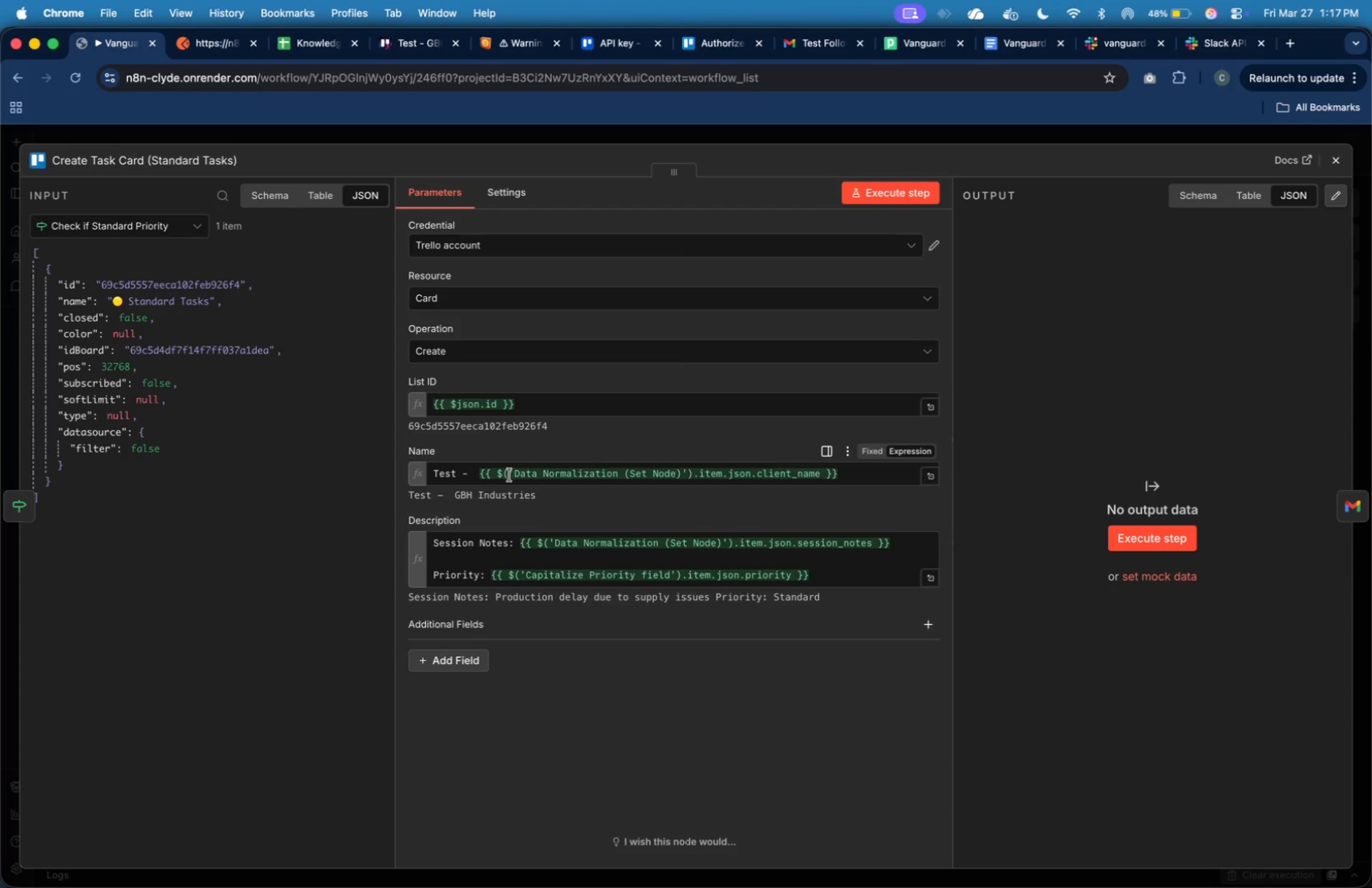 
wait(6.41)
 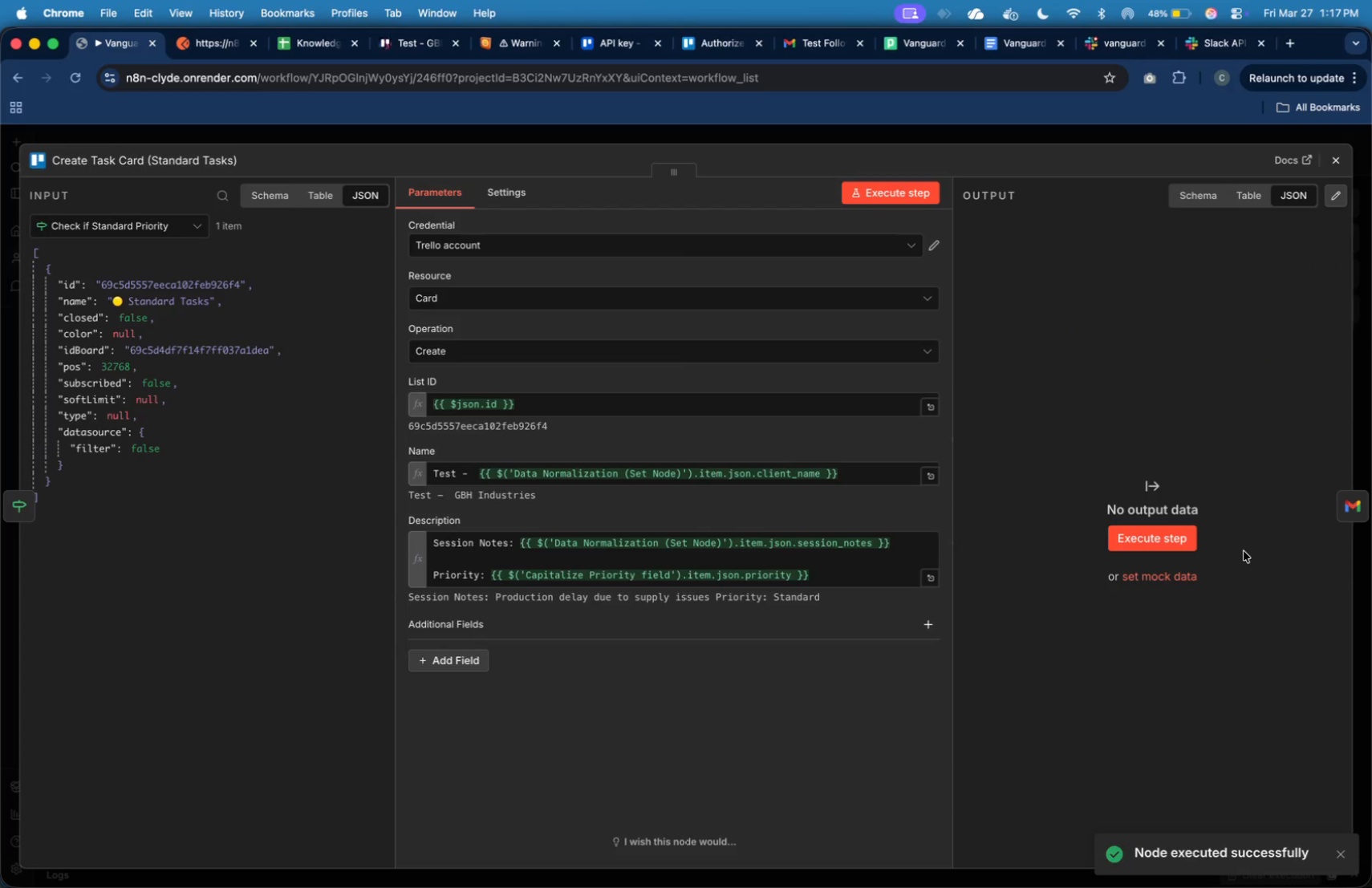 
left_click([481, 473])
 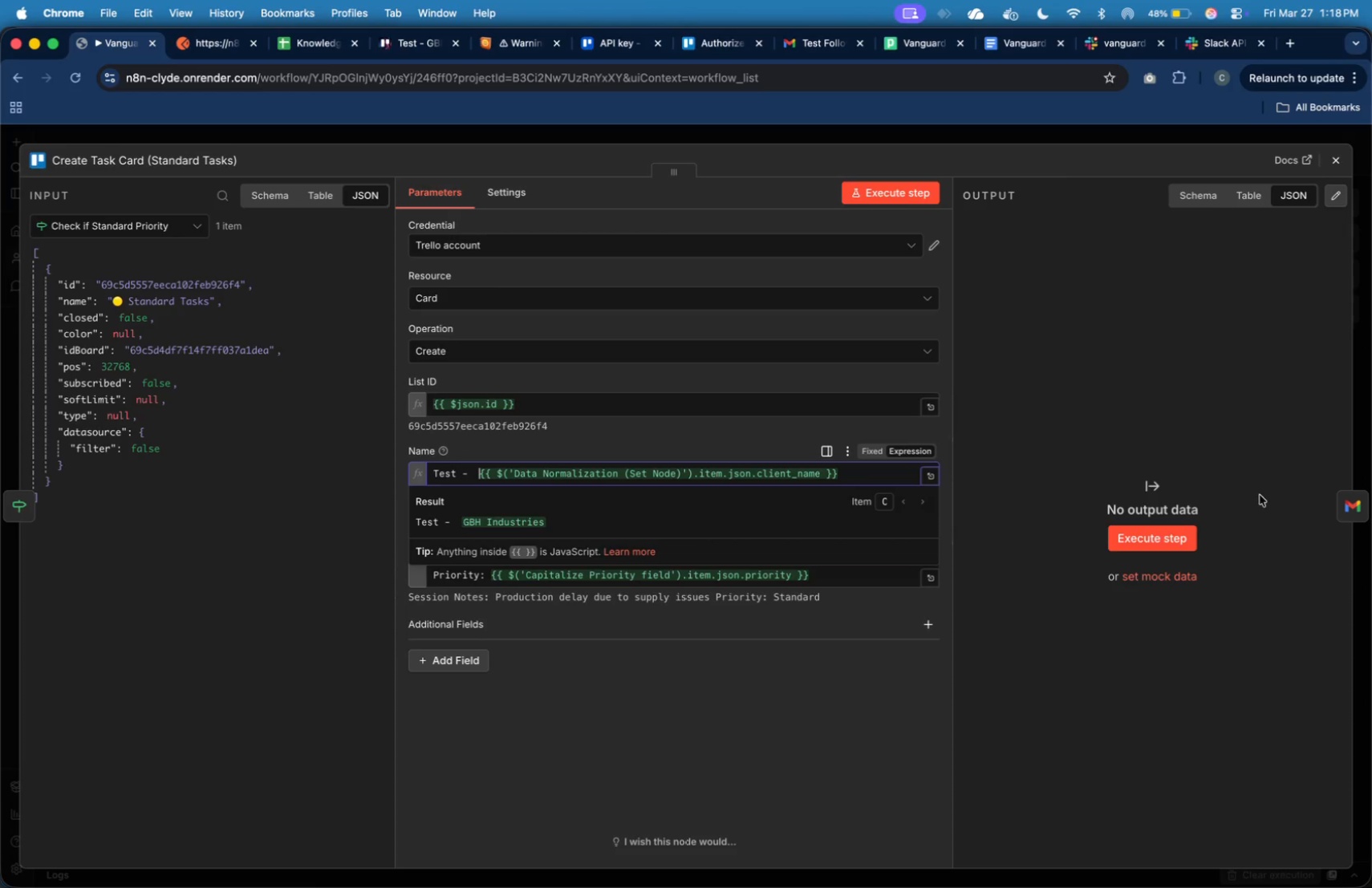 
left_click([1338, 509])
 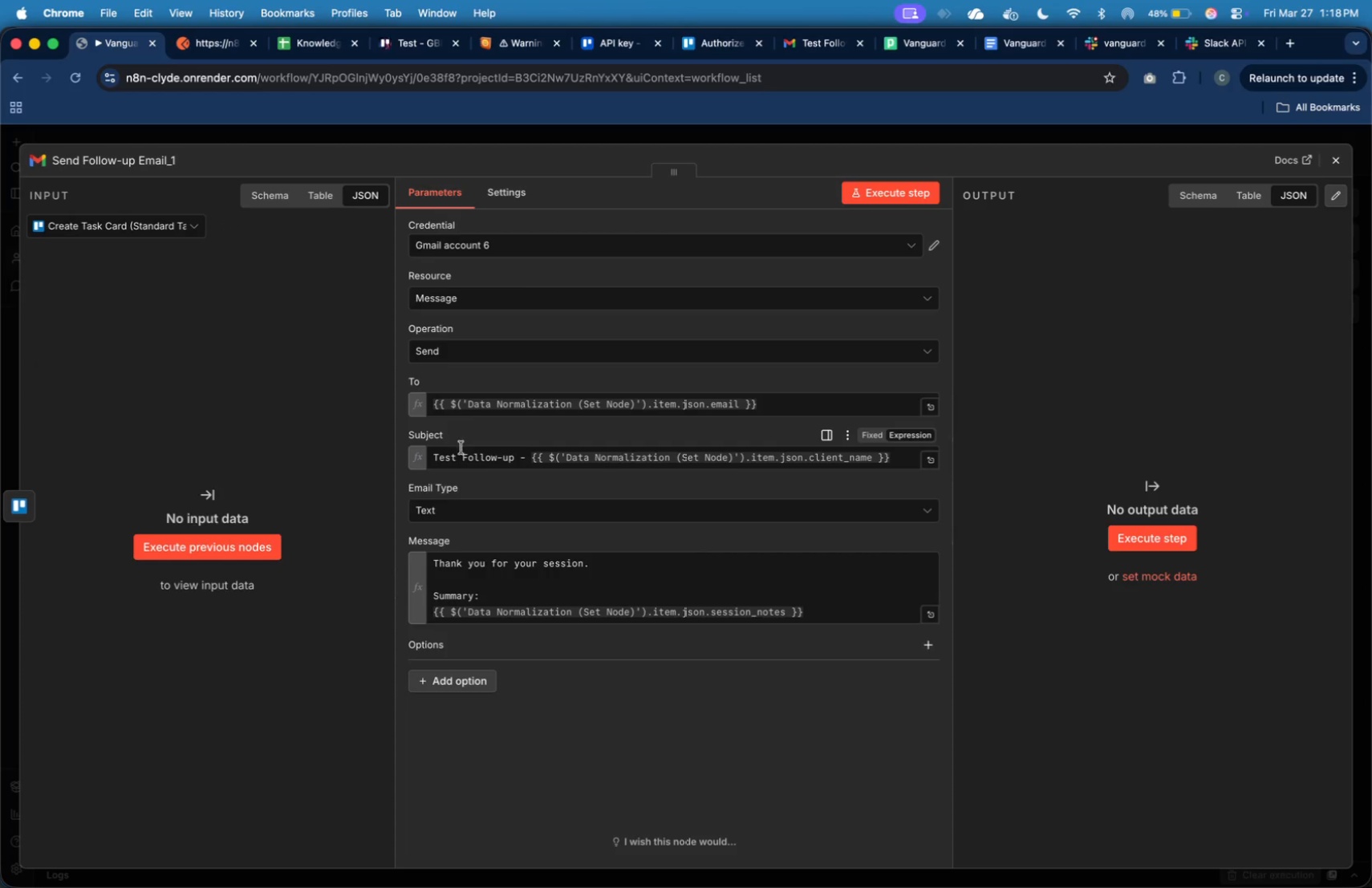 
left_click([466, 455])
 